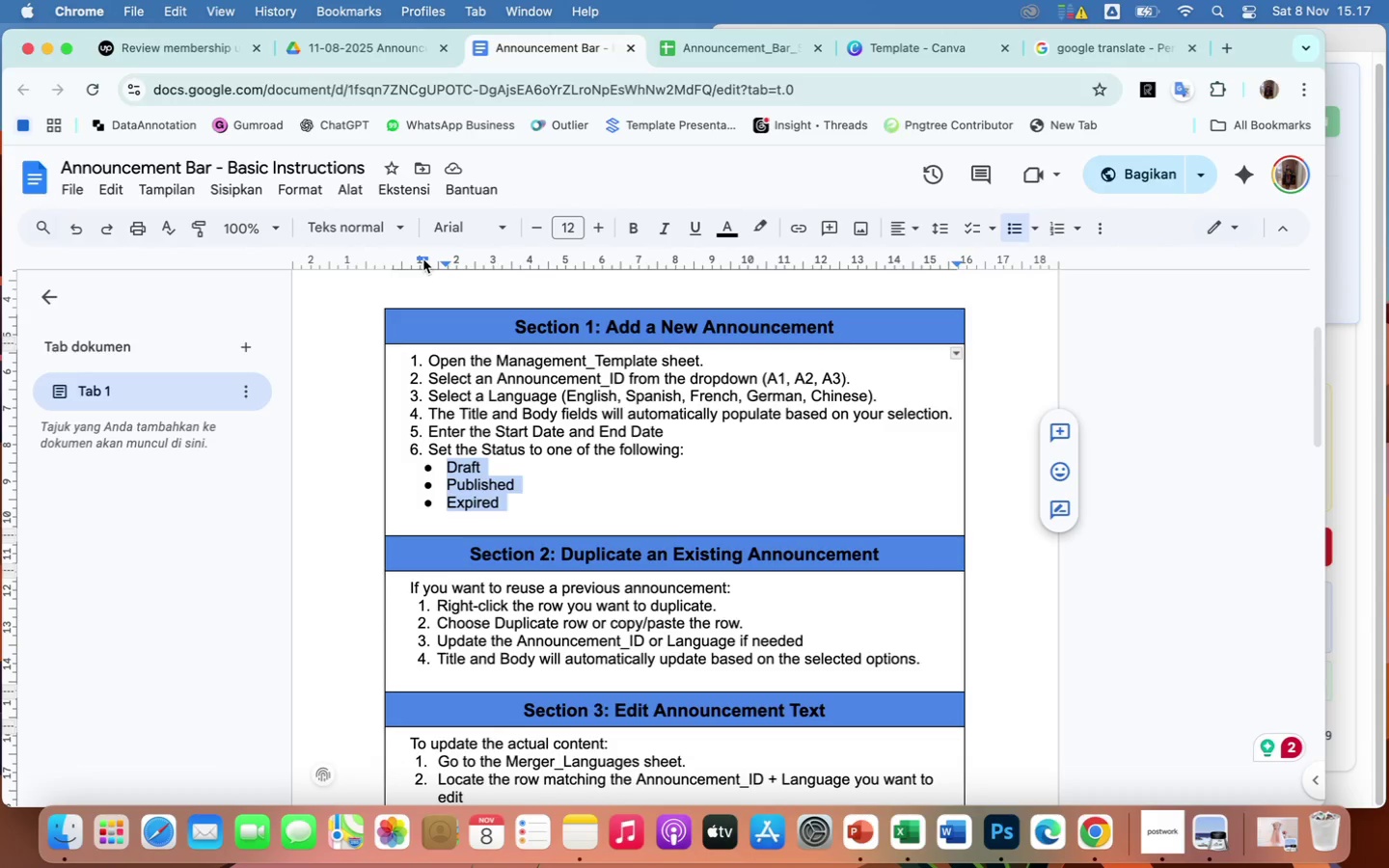 
left_click_drag(start_coordinate=[422, 259], to_coordinate=[427, 261])
 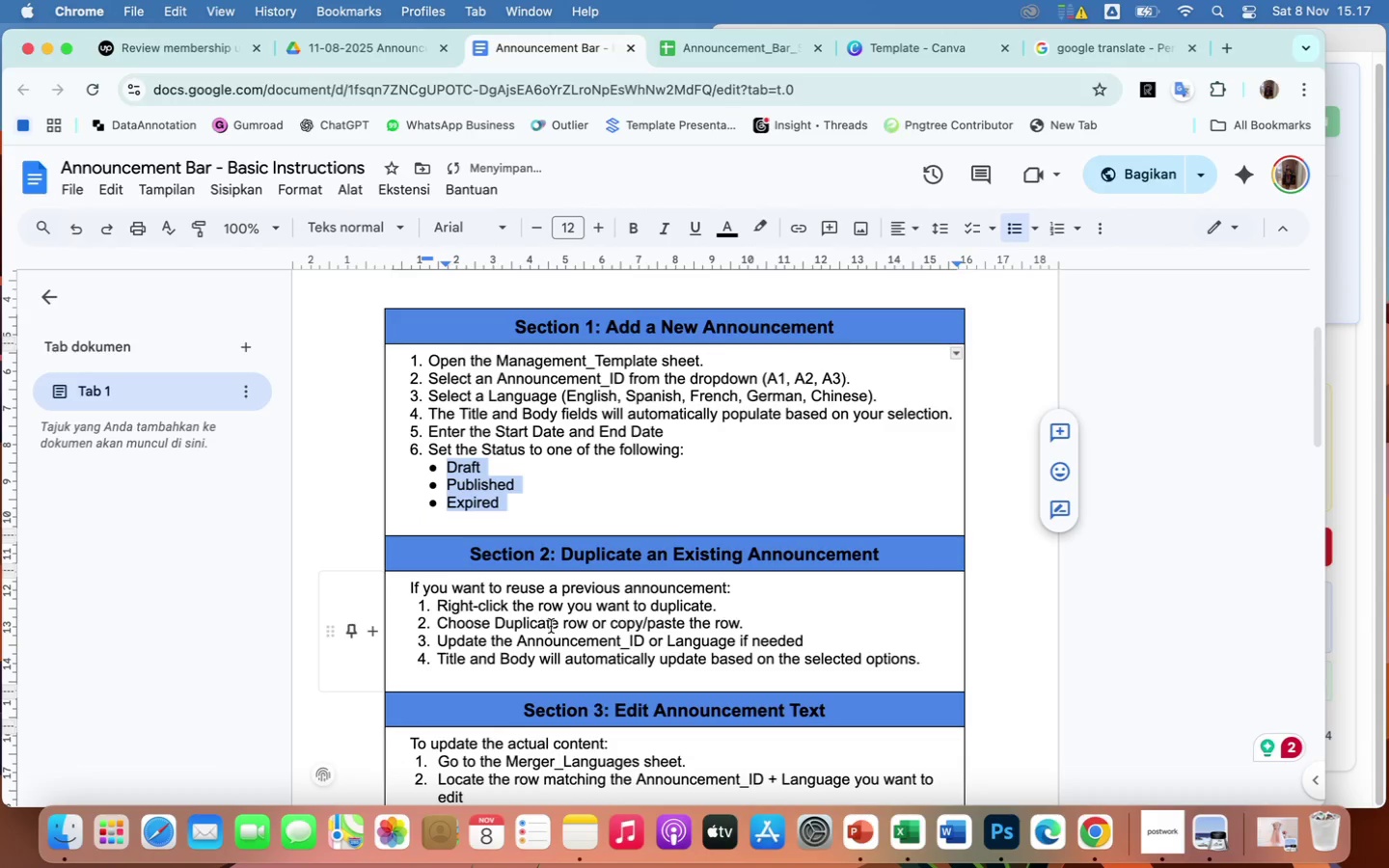 
scroll: coordinate [551, 626], scroll_direction: down, amount: 8.0
 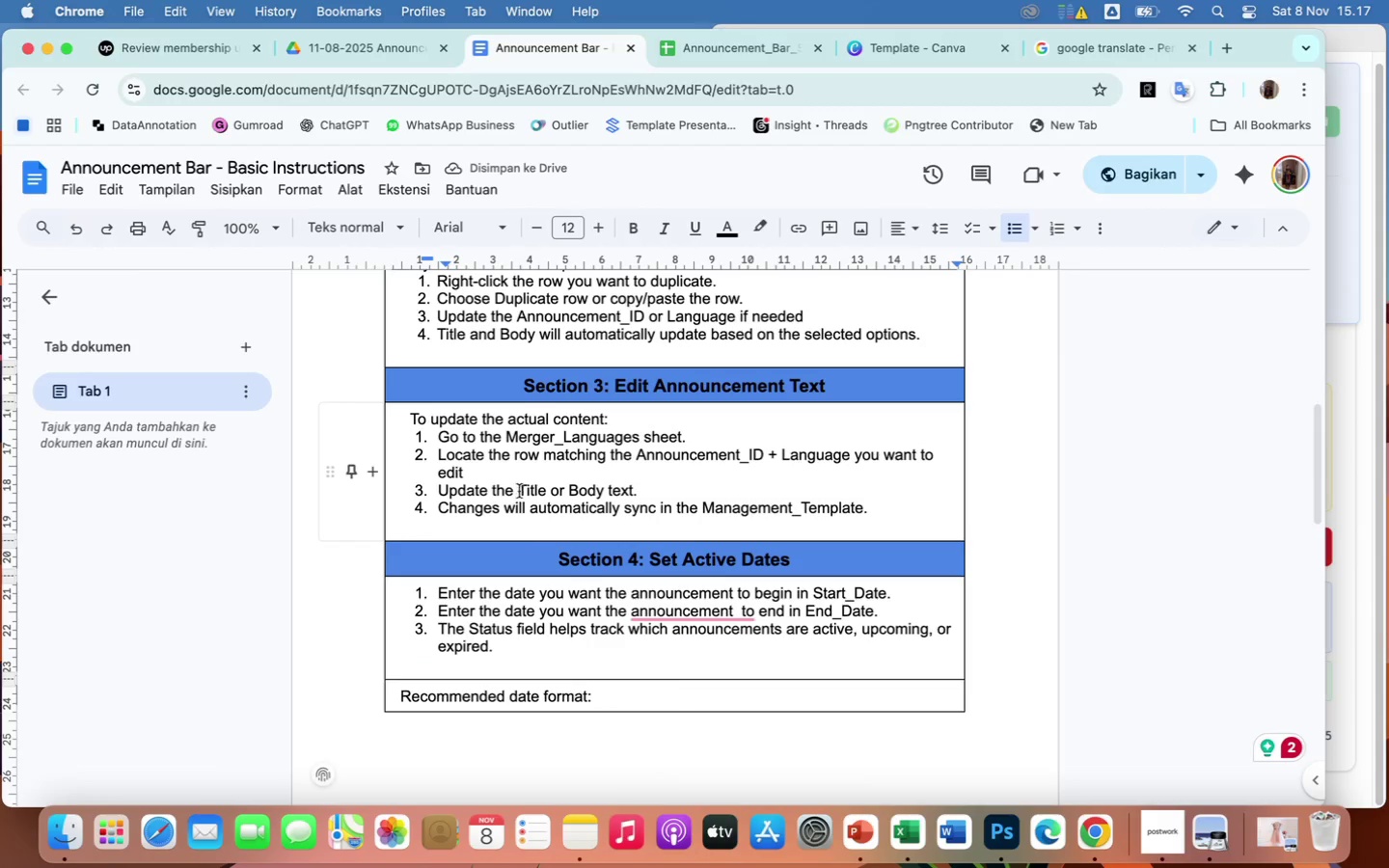 
scroll: coordinate [508, 513], scroll_direction: up, amount: 13.0
 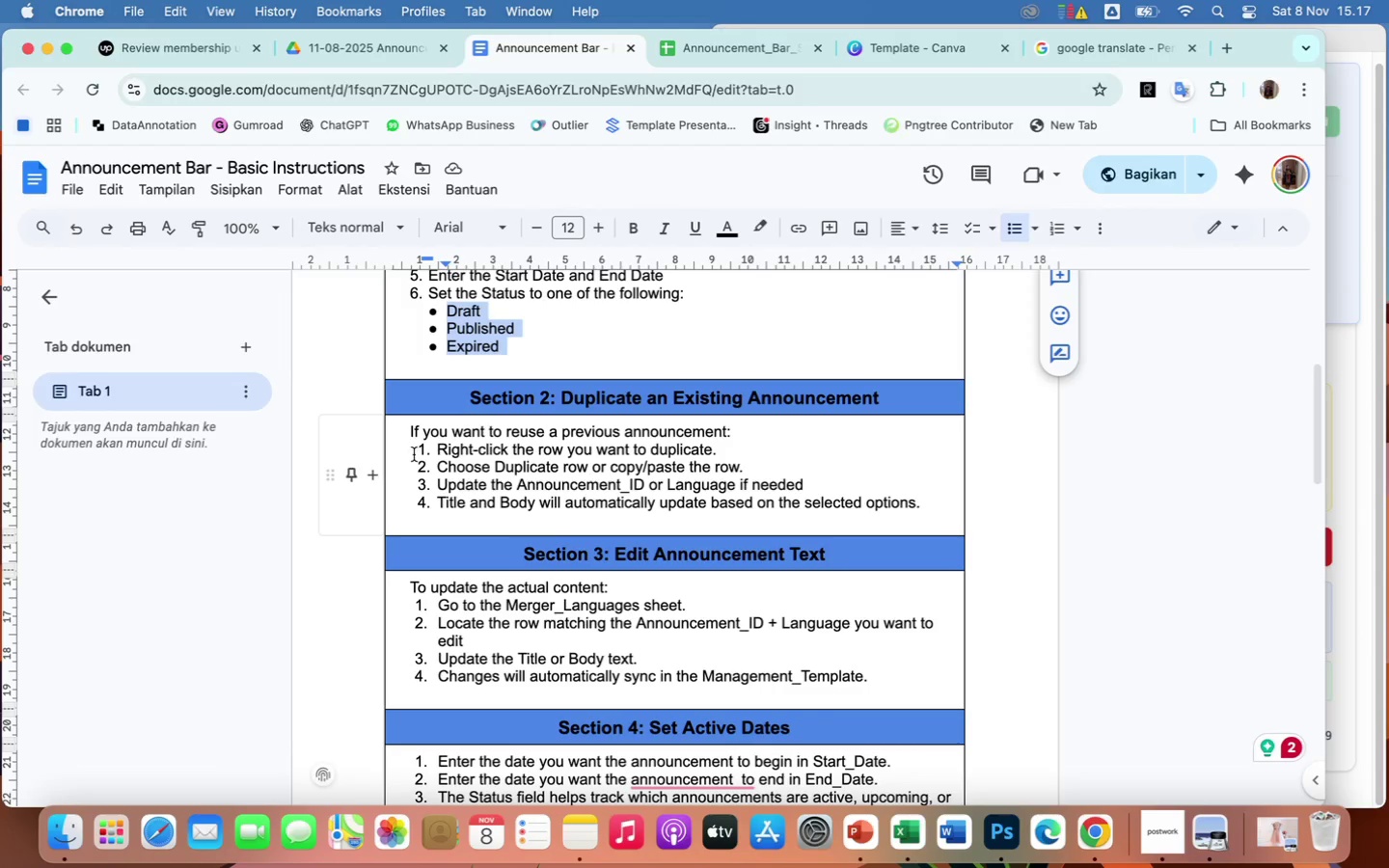 
left_click_drag(start_coordinate=[413, 452], to_coordinate=[930, 510])
 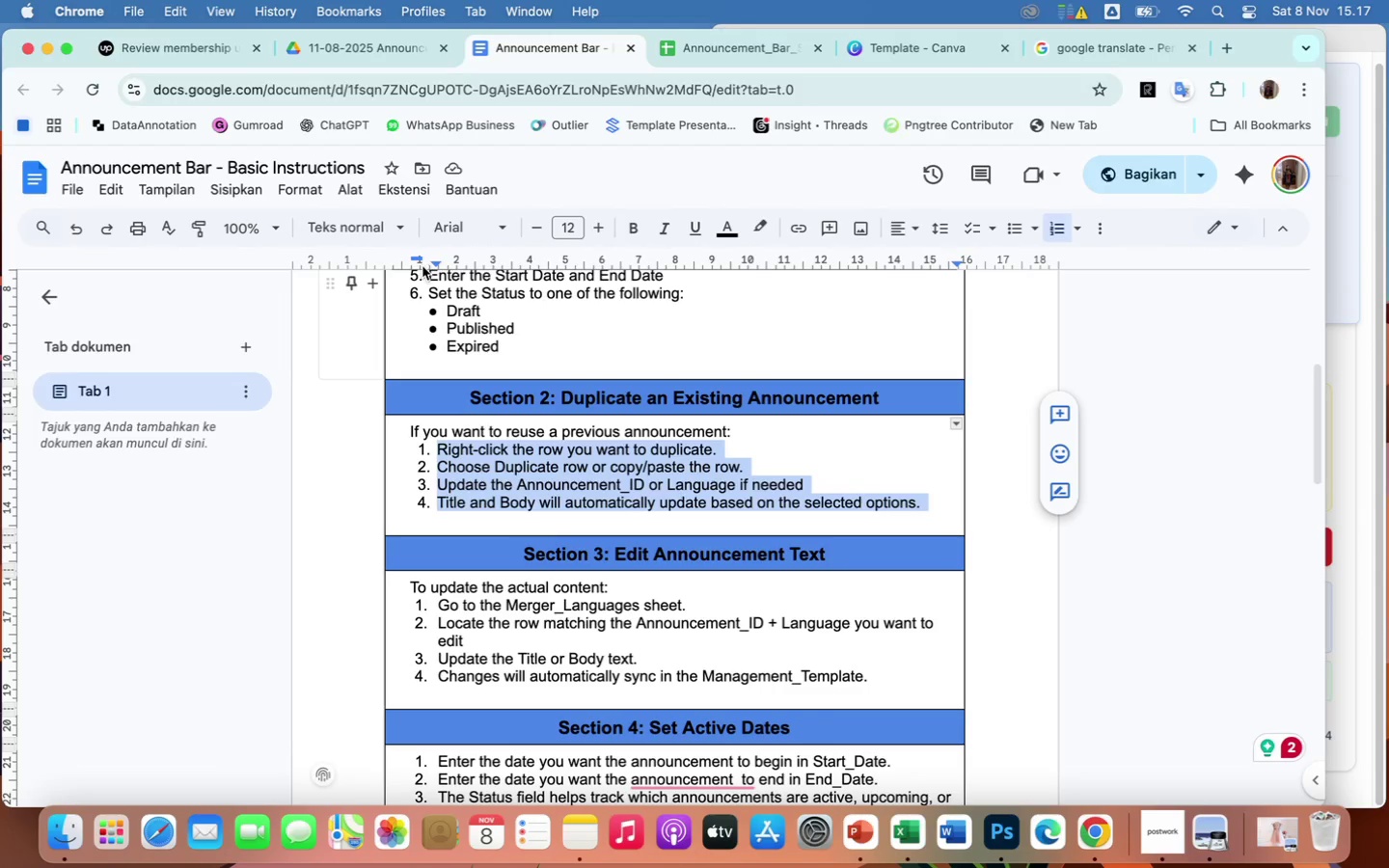 
left_click_drag(start_coordinate=[419, 258], to_coordinate=[414, 258])
 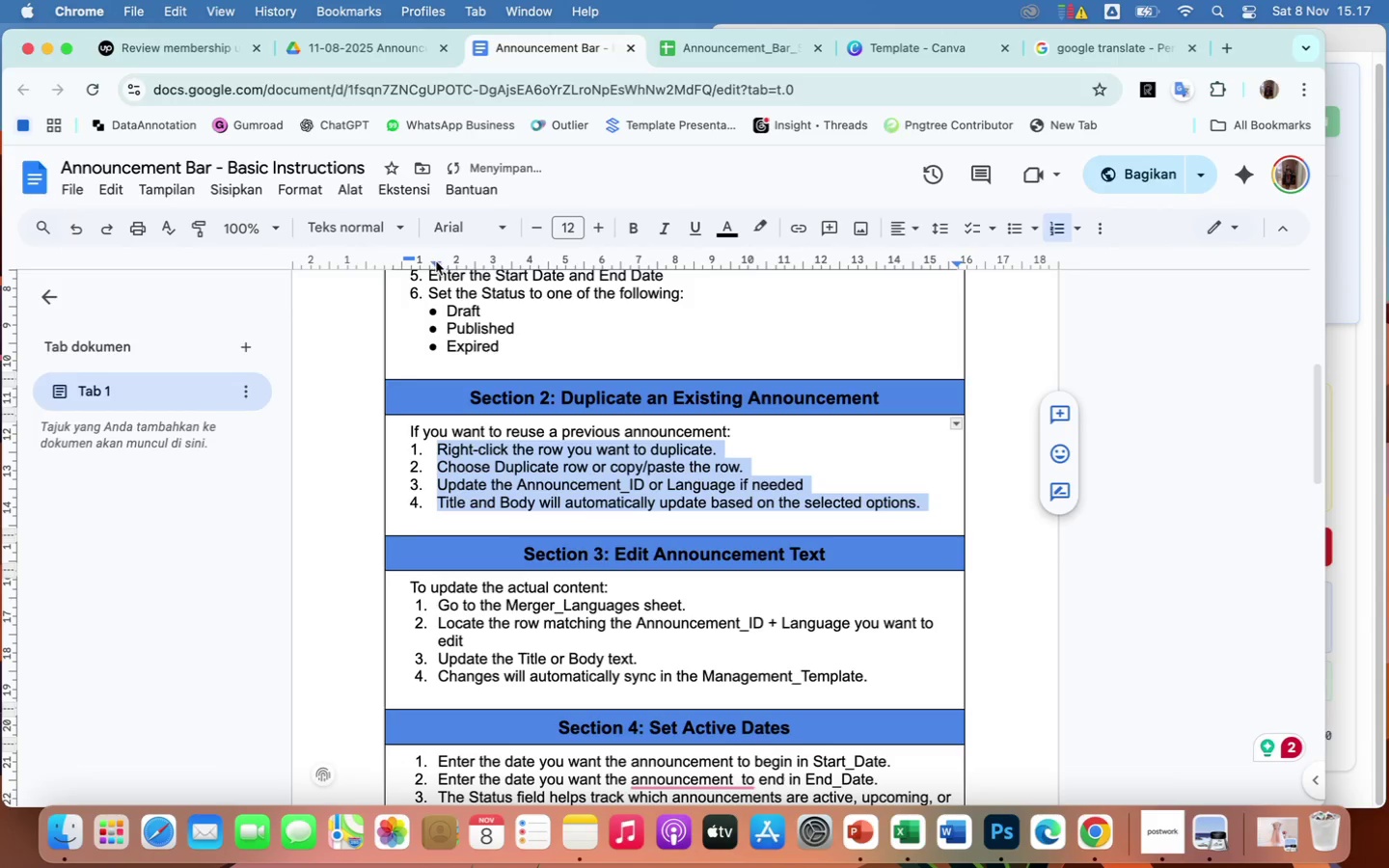 
left_click_drag(start_coordinate=[436, 261], to_coordinate=[430, 260])
 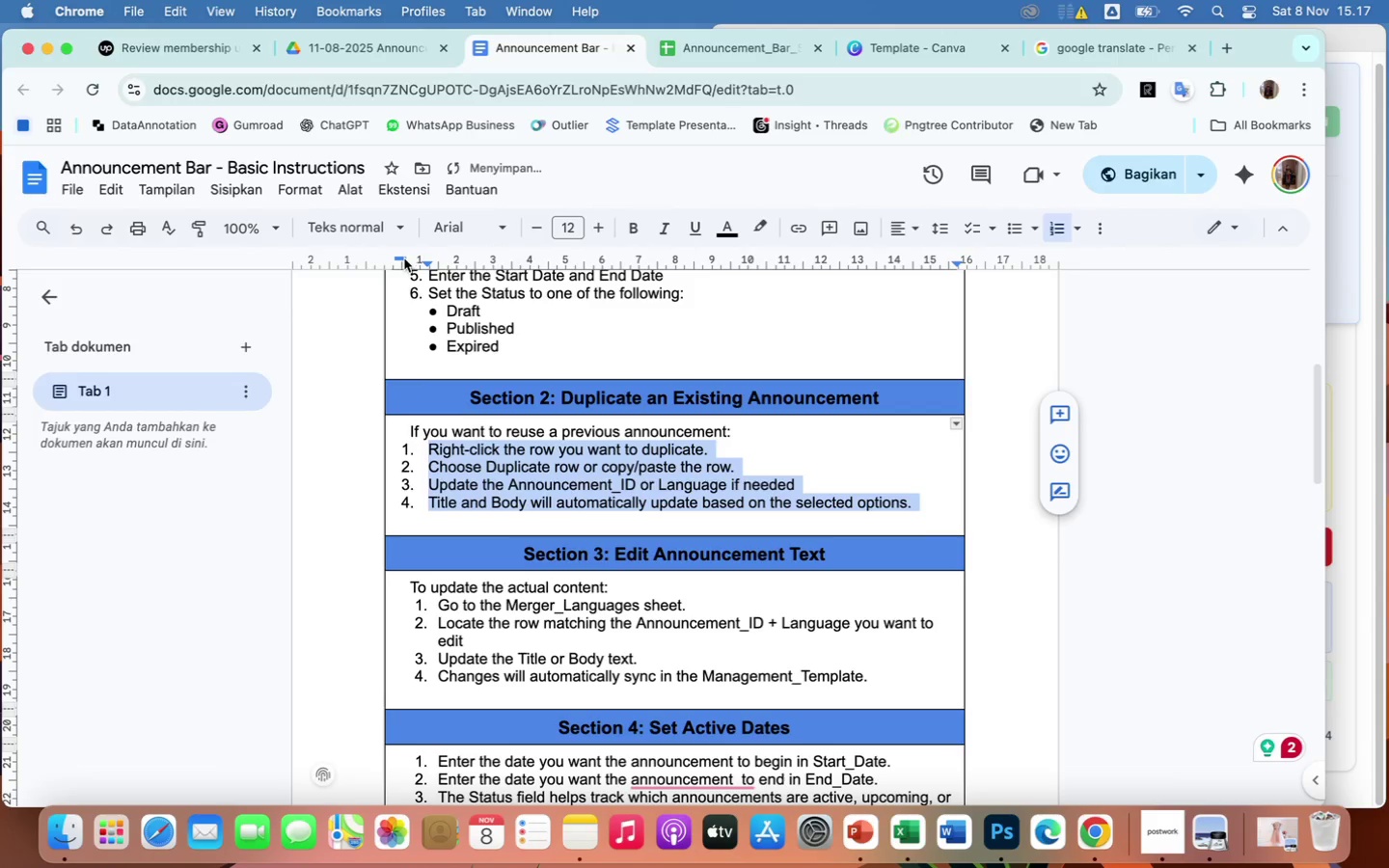 
left_click_drag(start_coordinate=[403, 258], to_coordinate=[409, 262])
 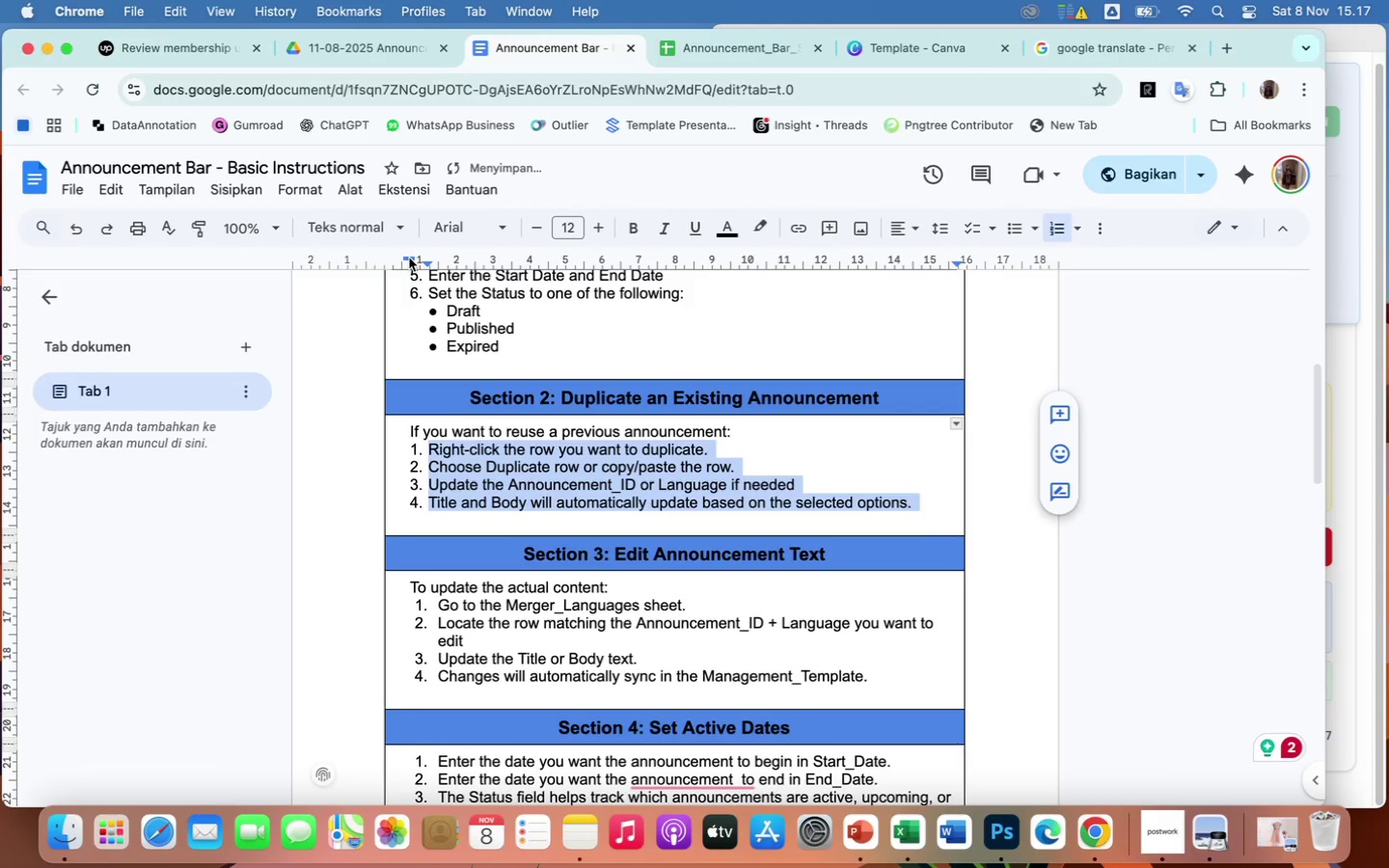 
left_click([409, 258])
 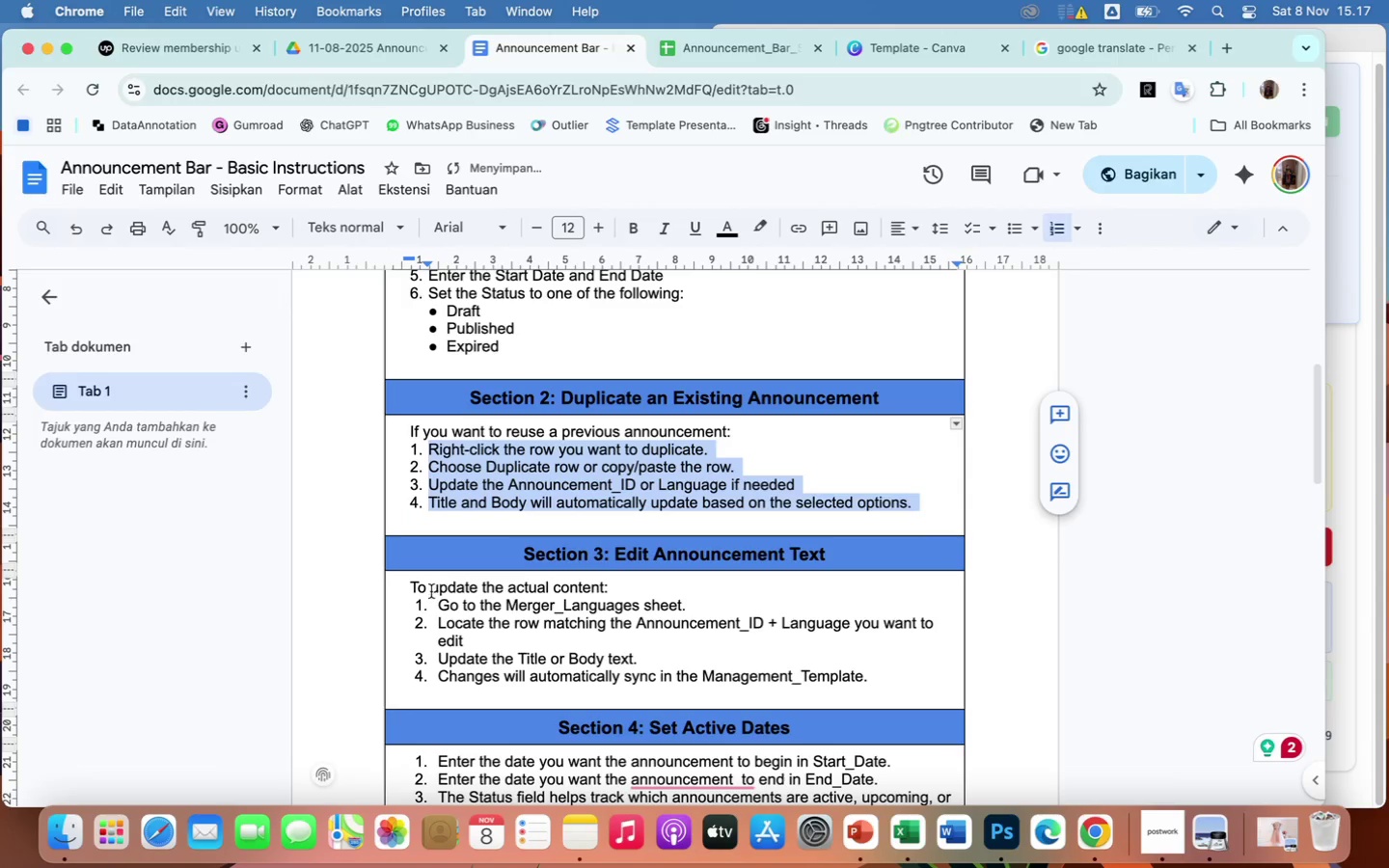 
scroll: coordinate [435, 583], scroll_direction: down, amount: 4.0
 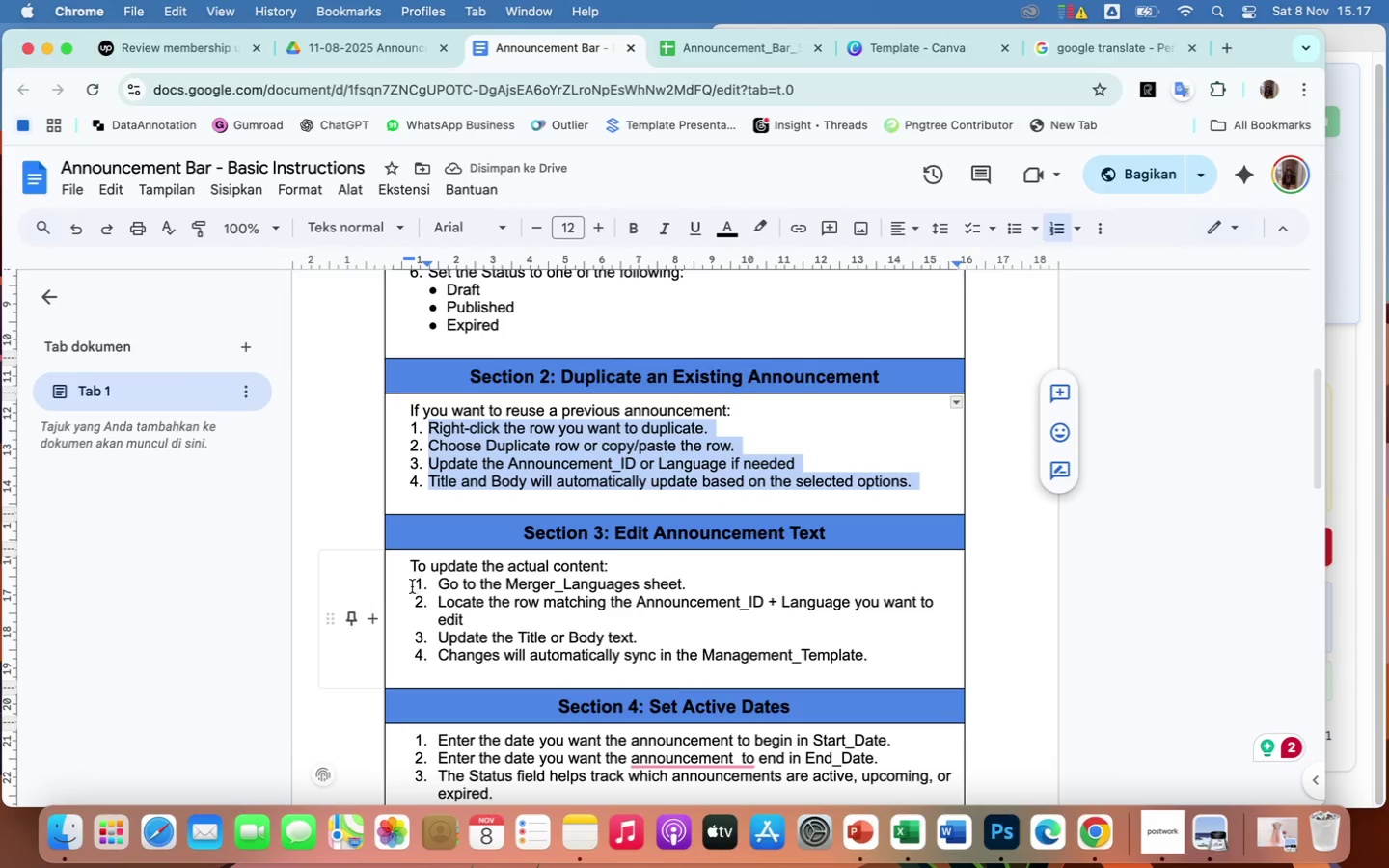 
left_click_drag(start_coordinate=[411, 586], to_coordinate=[913, 662])
 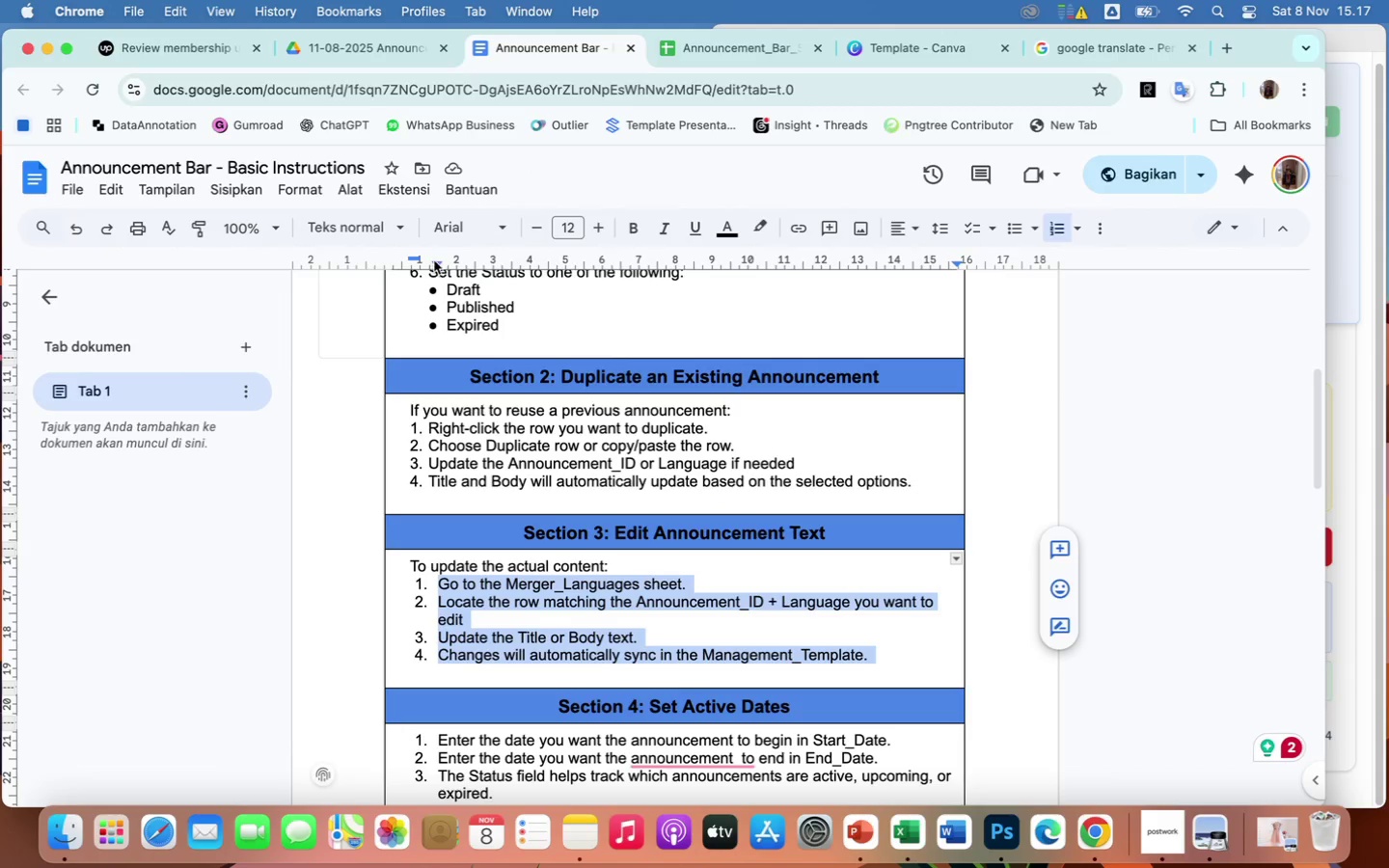 
left_click_drag(start_coordinate=[435, 261], to_coordinate=[428, 262])
 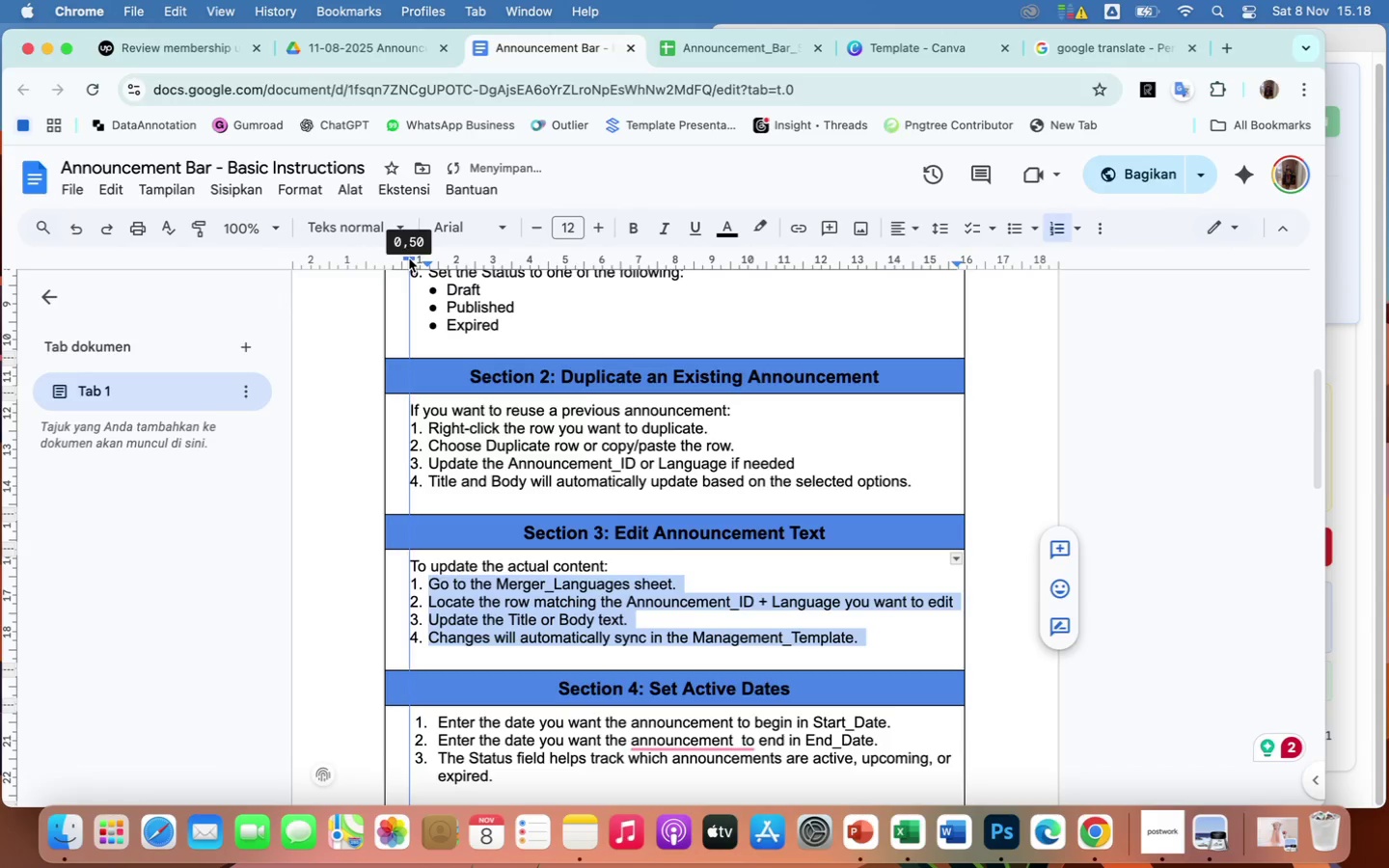 
wait(5.7)
 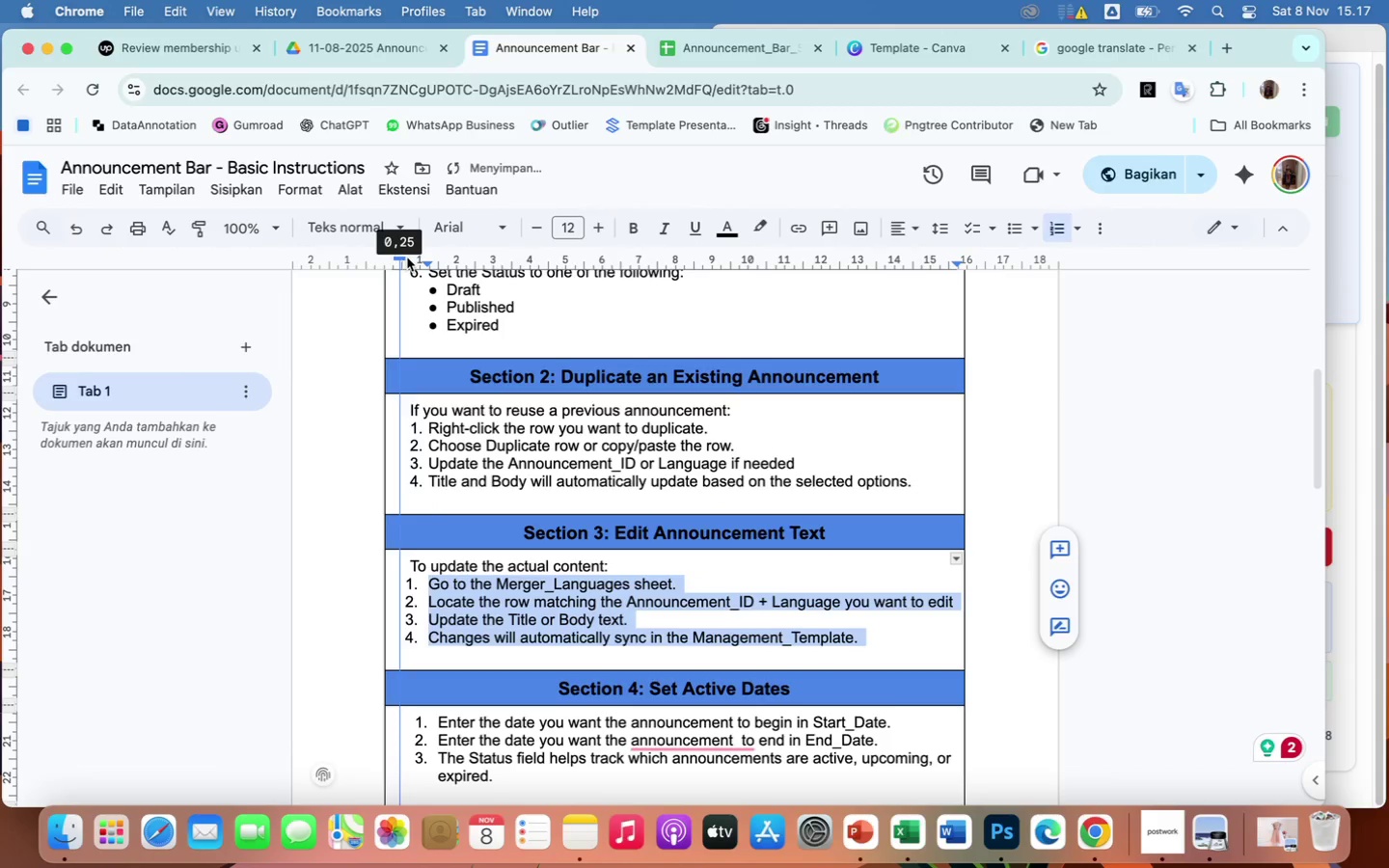 
scroll: coordinate [505, 562], scroll_direction: down, amount: 6.0
 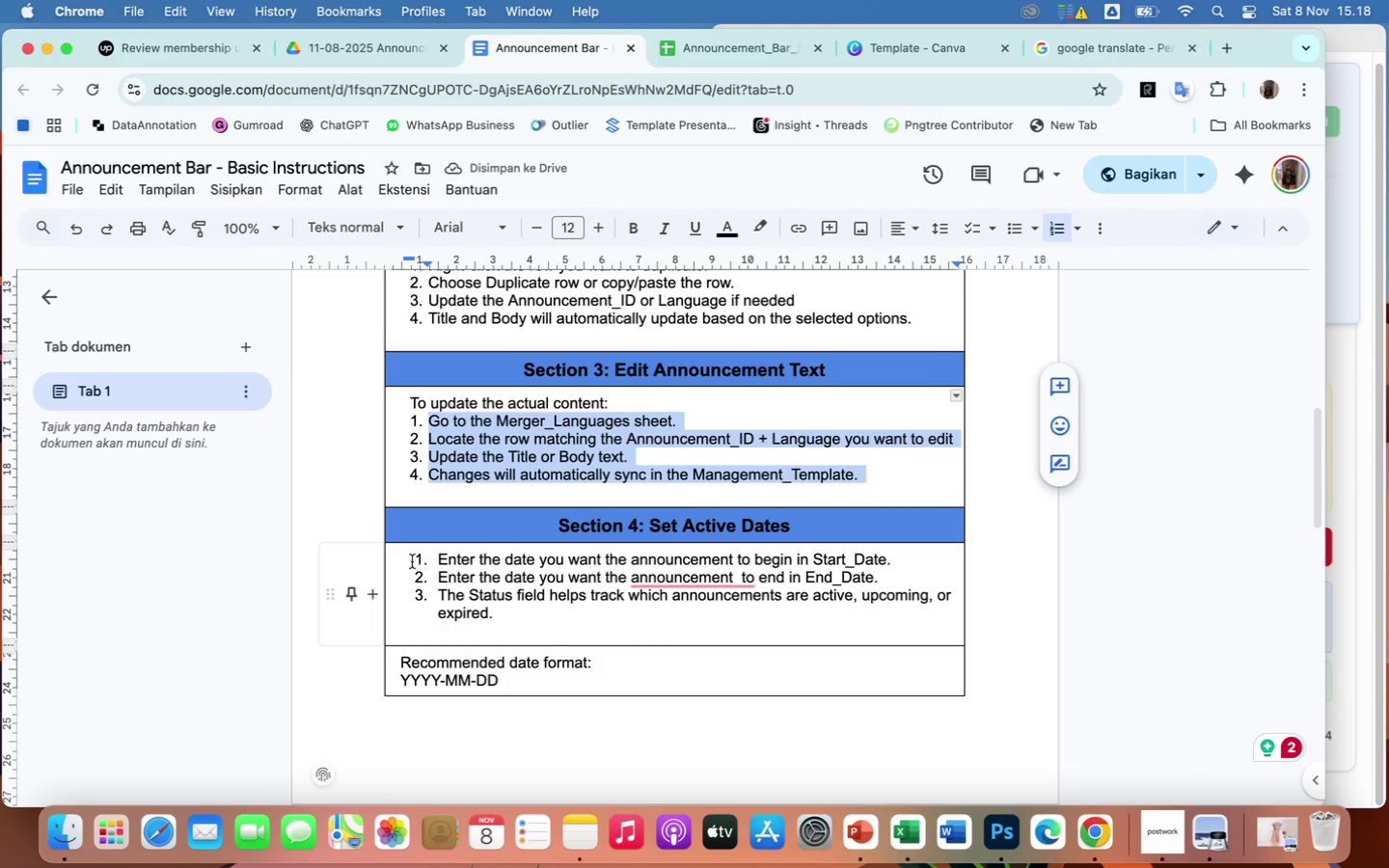 
left_click_drag(start_coordinate=[410, 561], to_coordinate=[510, 610])
 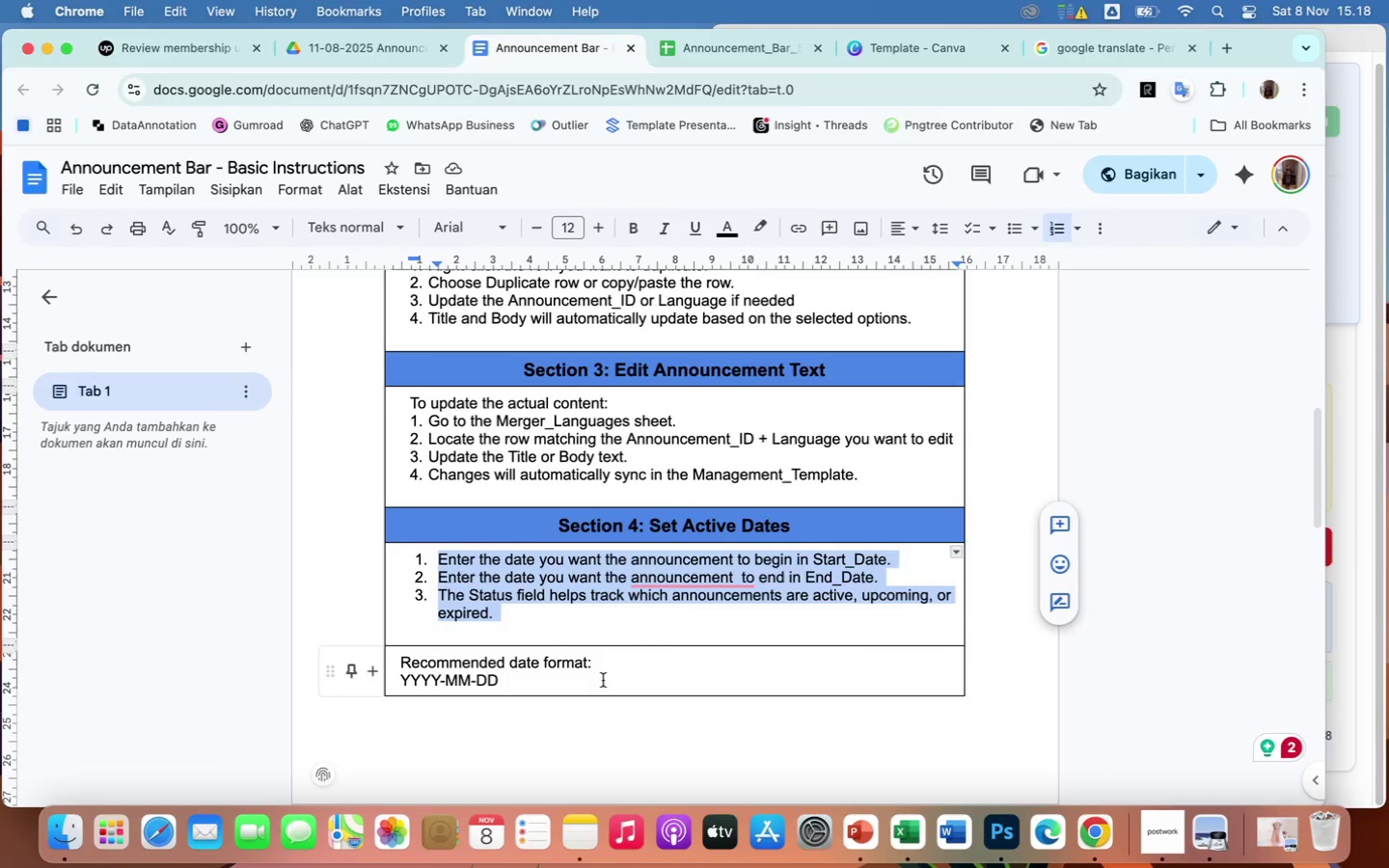 
left_click_drag(start_coordinate=[548, 684], to_coordinate=[398, 654])
 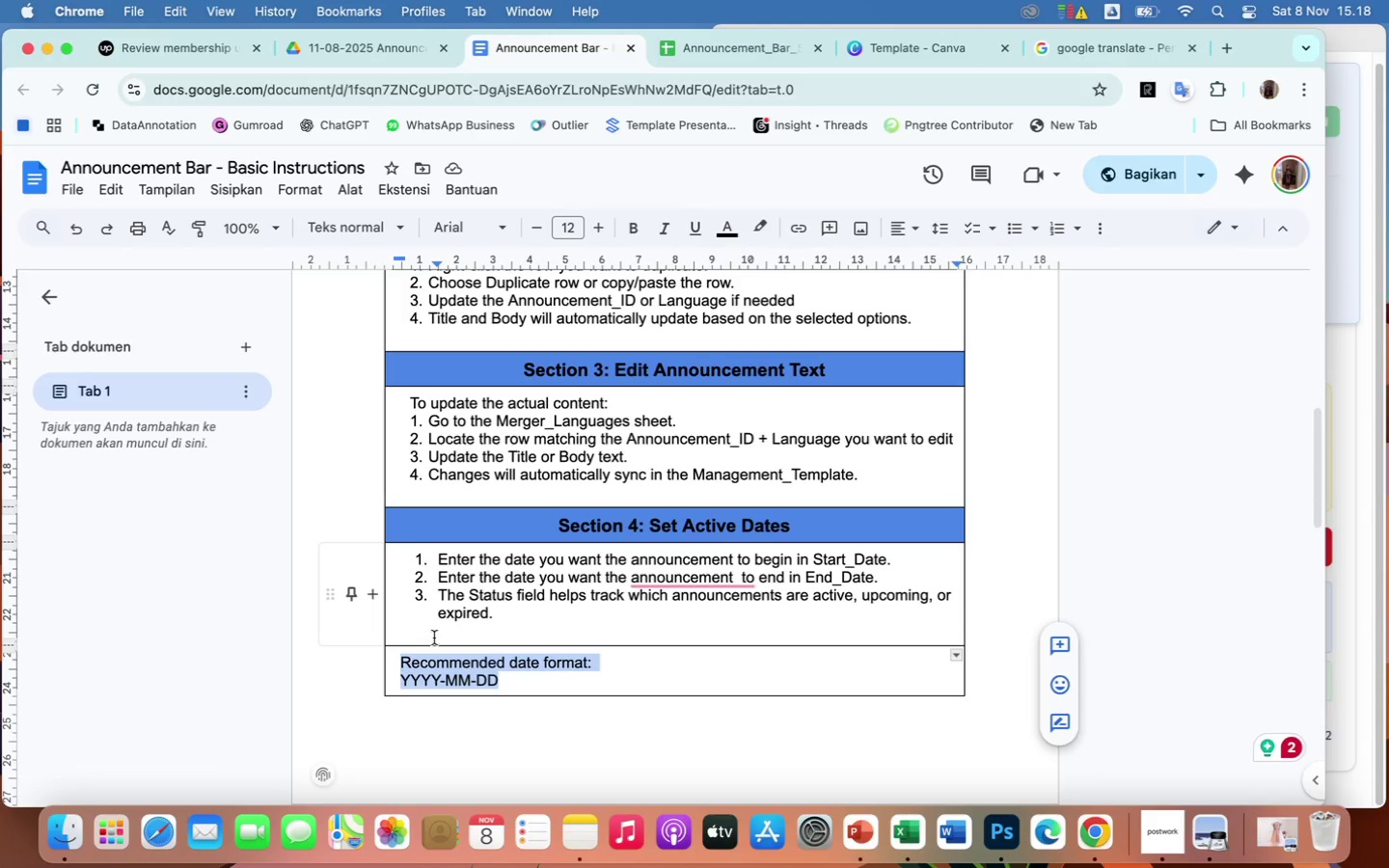 
left_click([433, 634])
 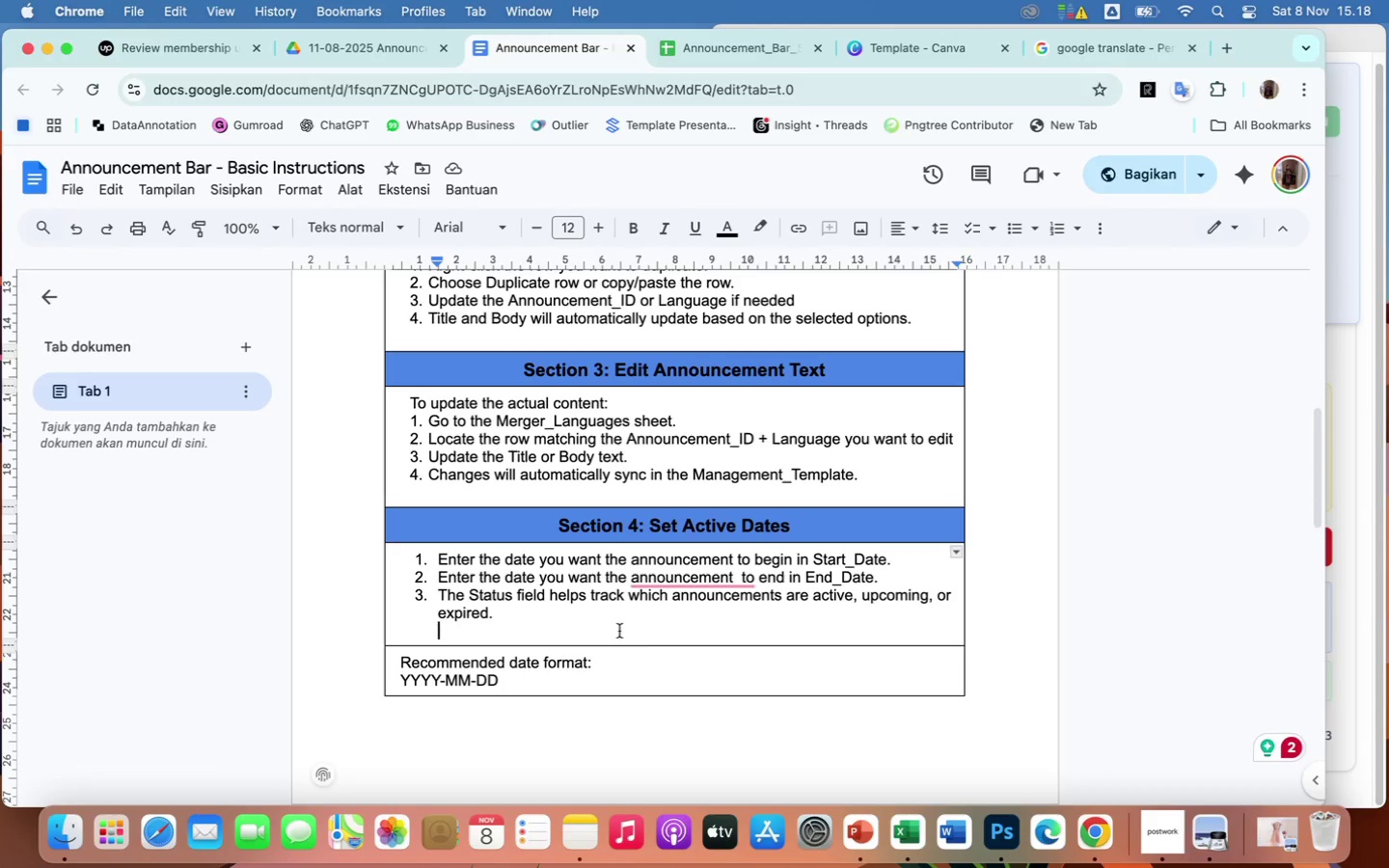 
key(Backspace)
 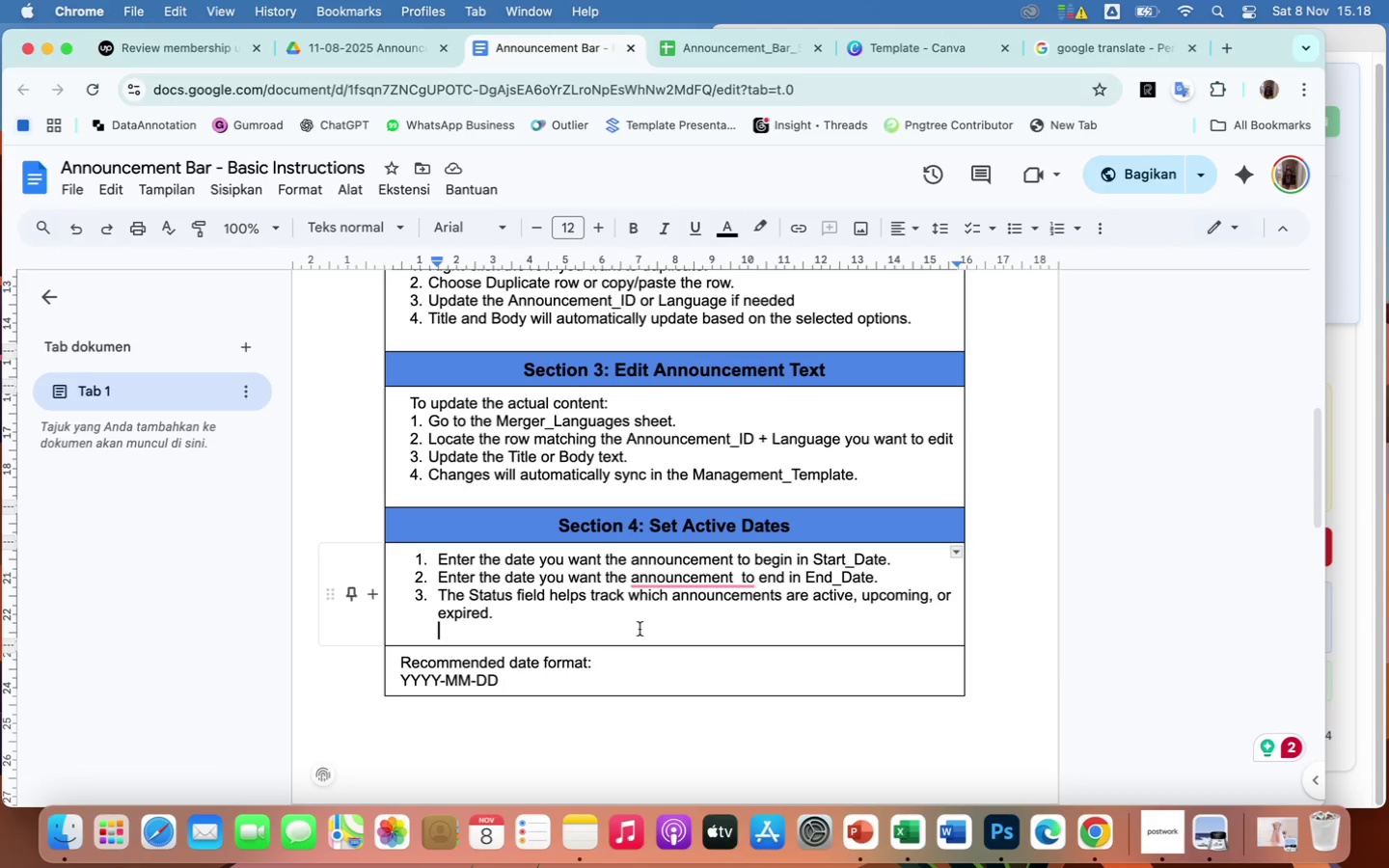 
key(Backspace)
 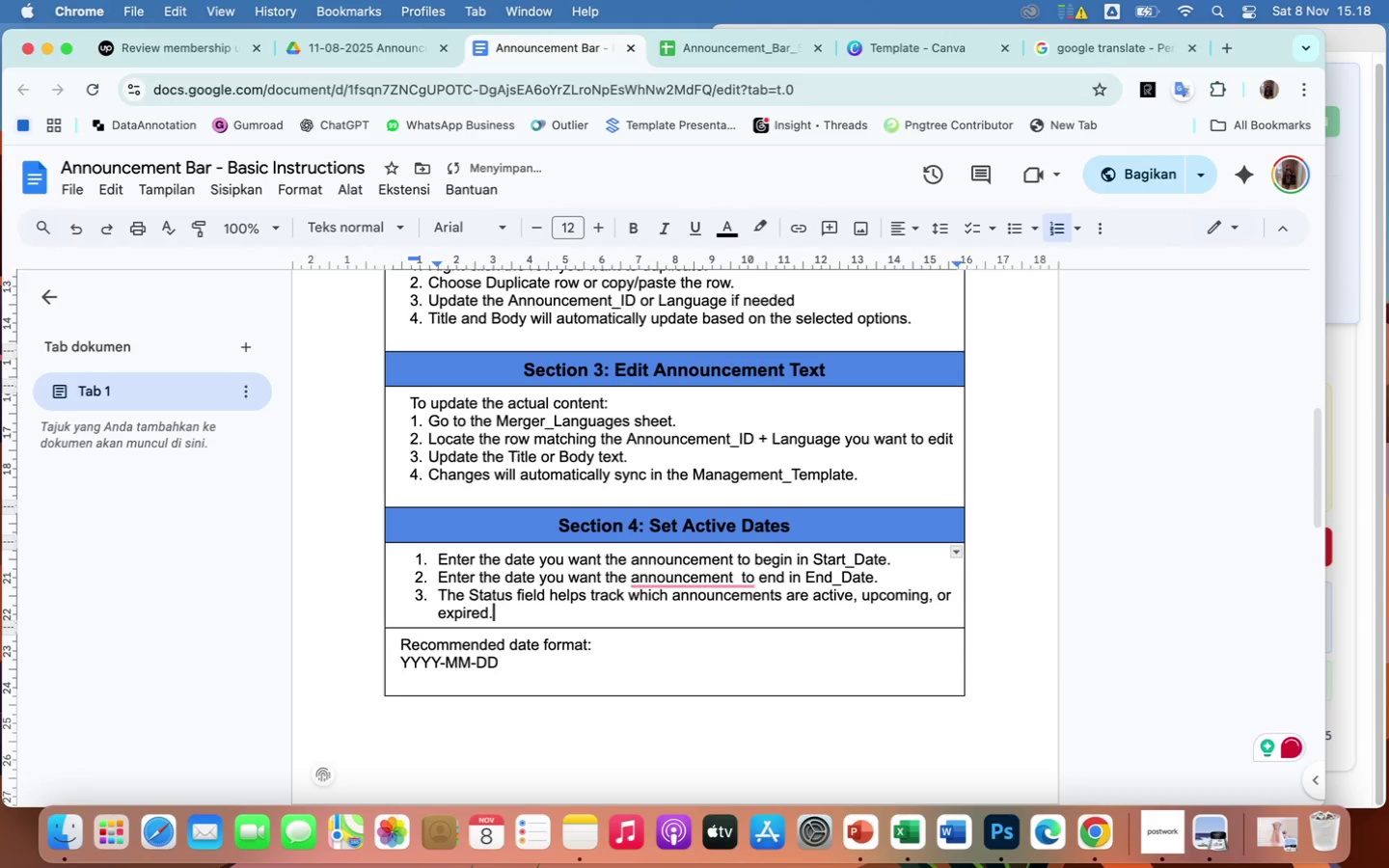 
left_click([567, 679])
 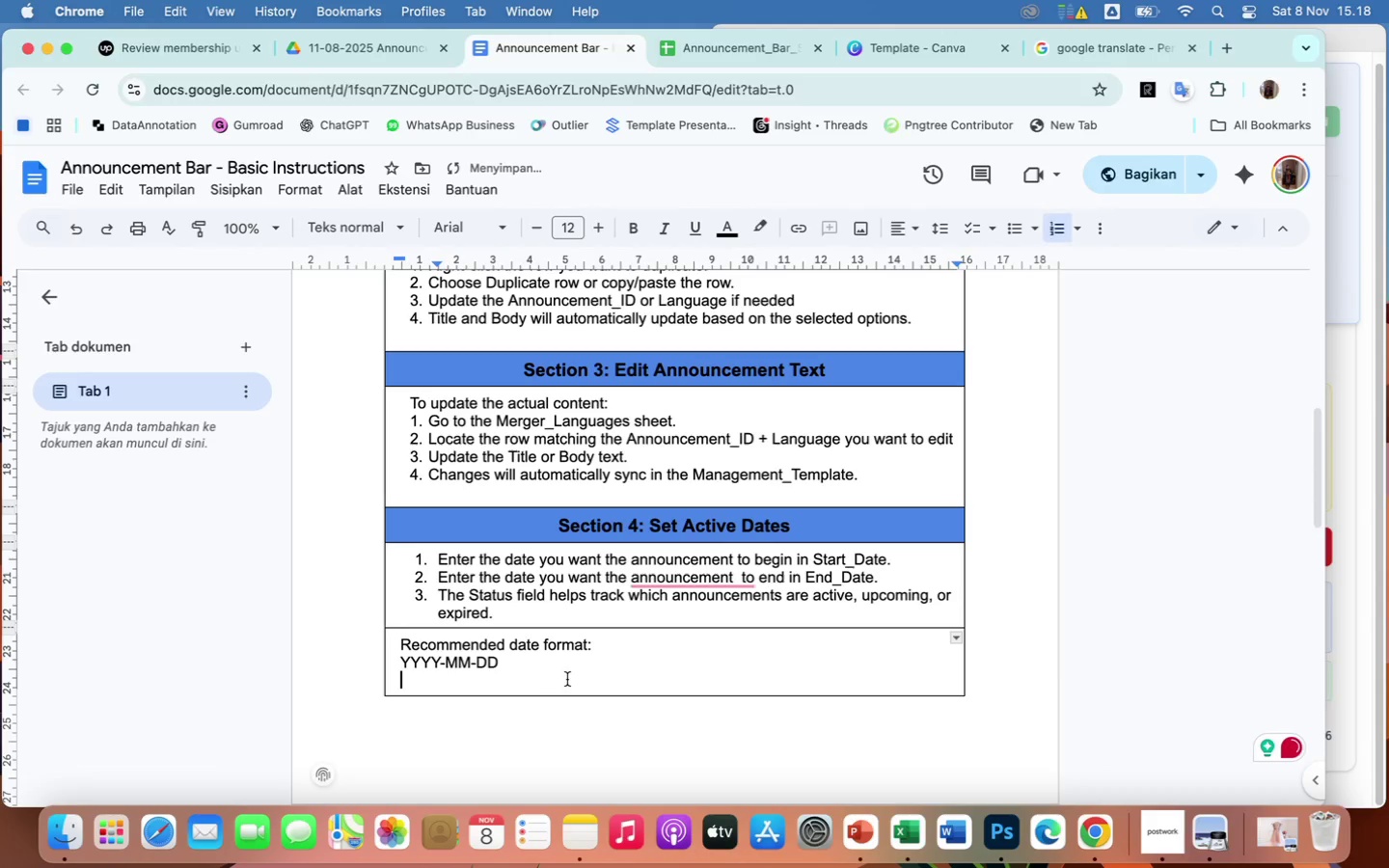 
key(Backspace)
 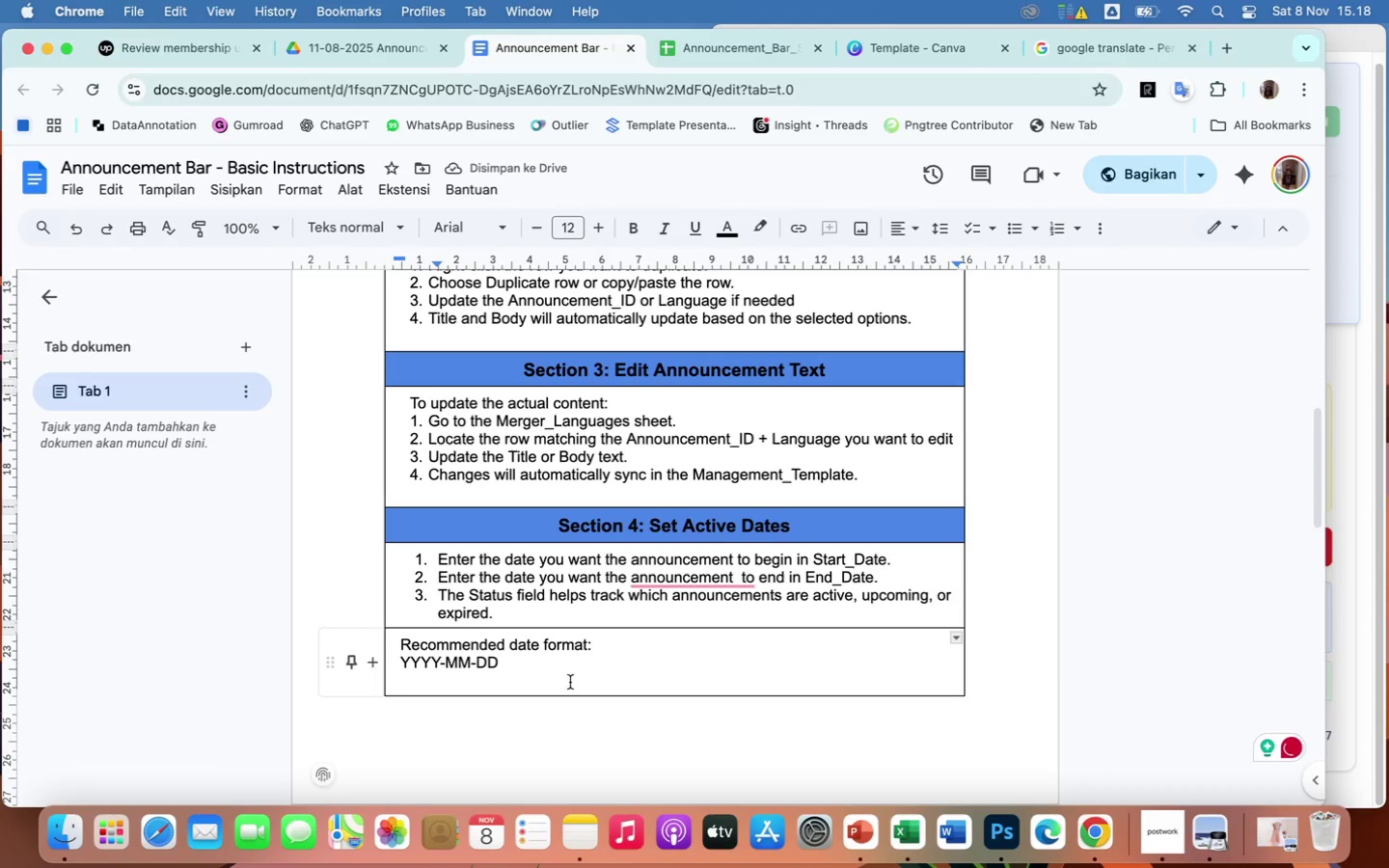 
key(Backspace)
 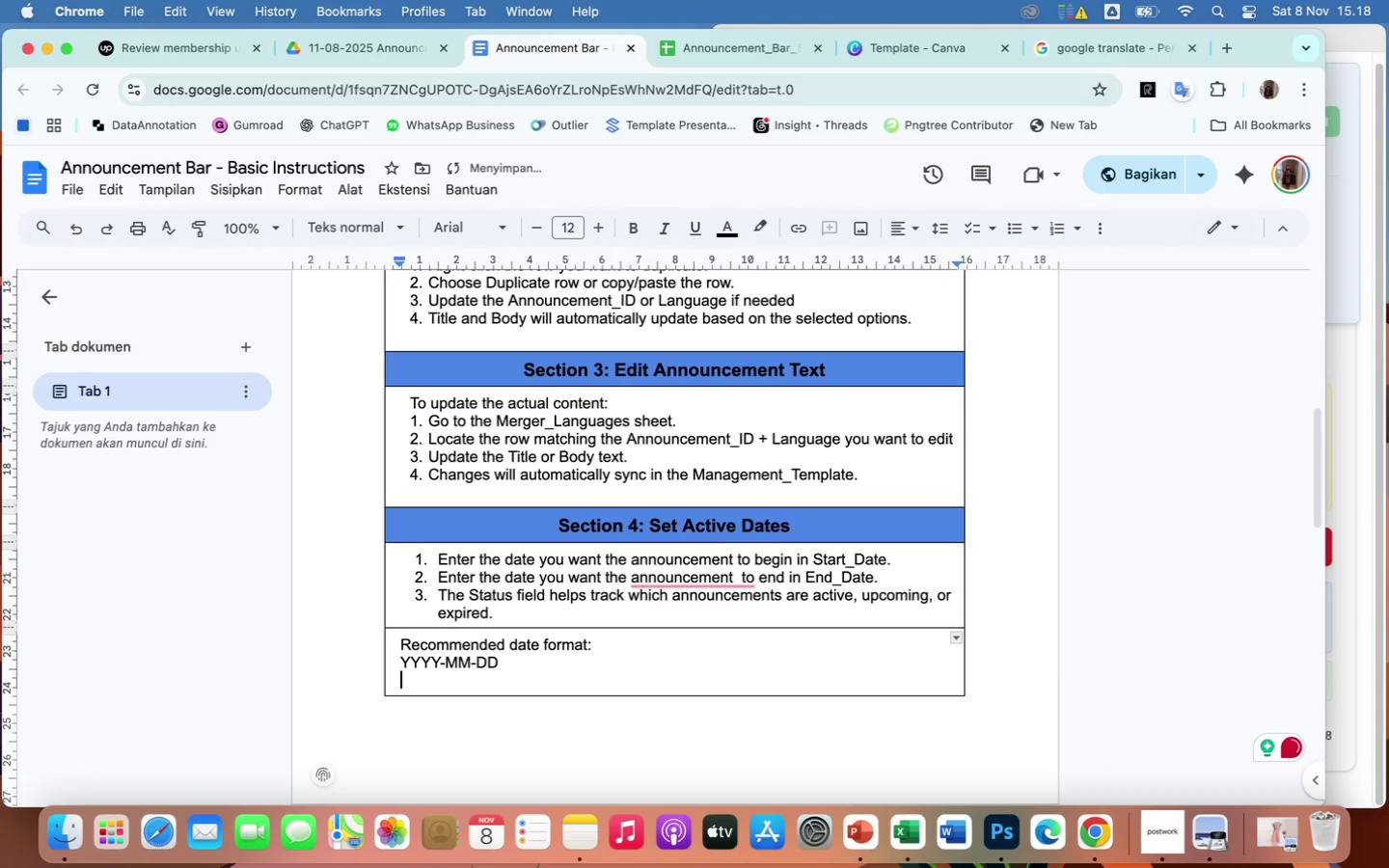 
key(Backspace)
 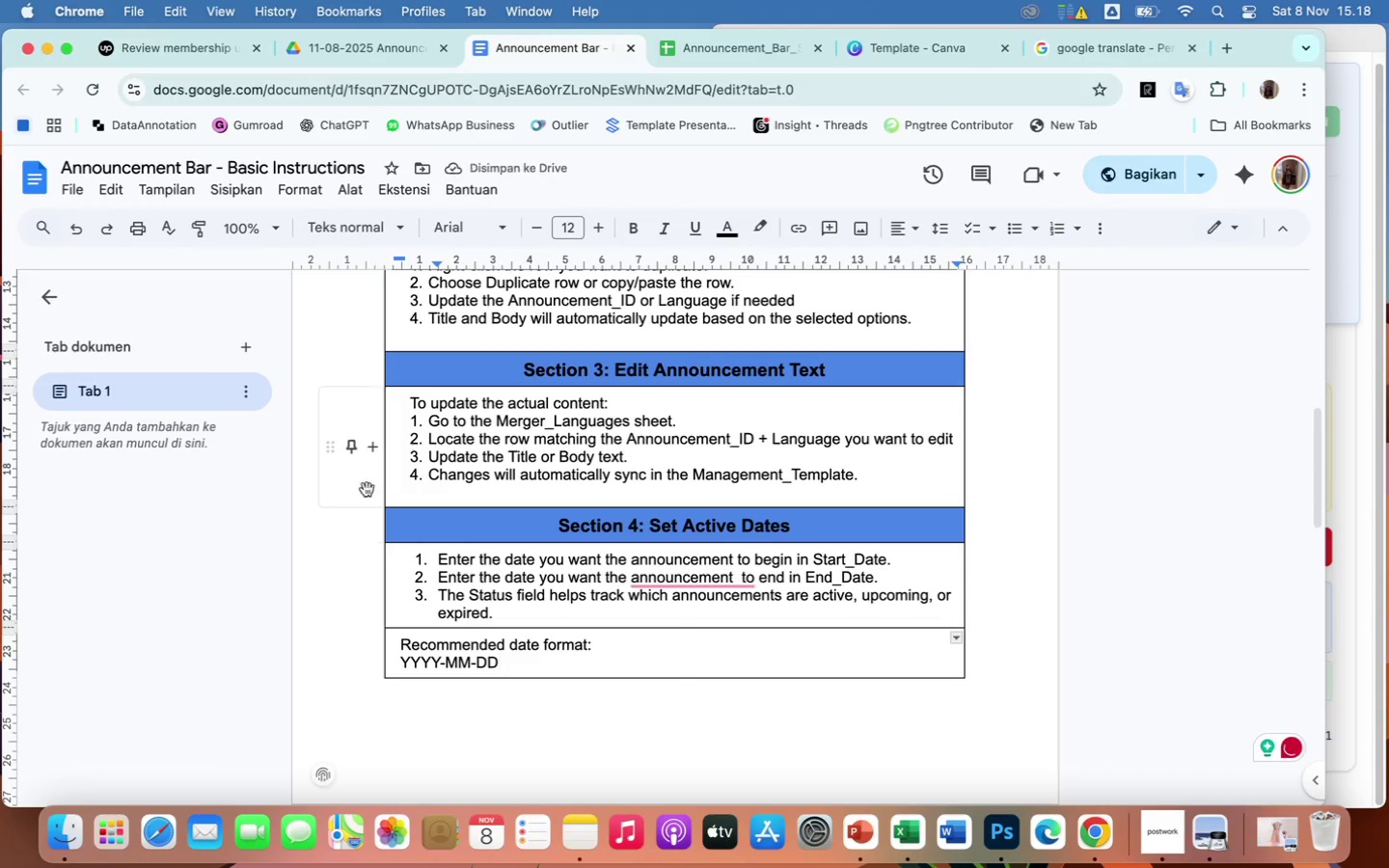 
left_click_drag(start_coordinate=[408, 563], to_coordinate=[502, 611])
 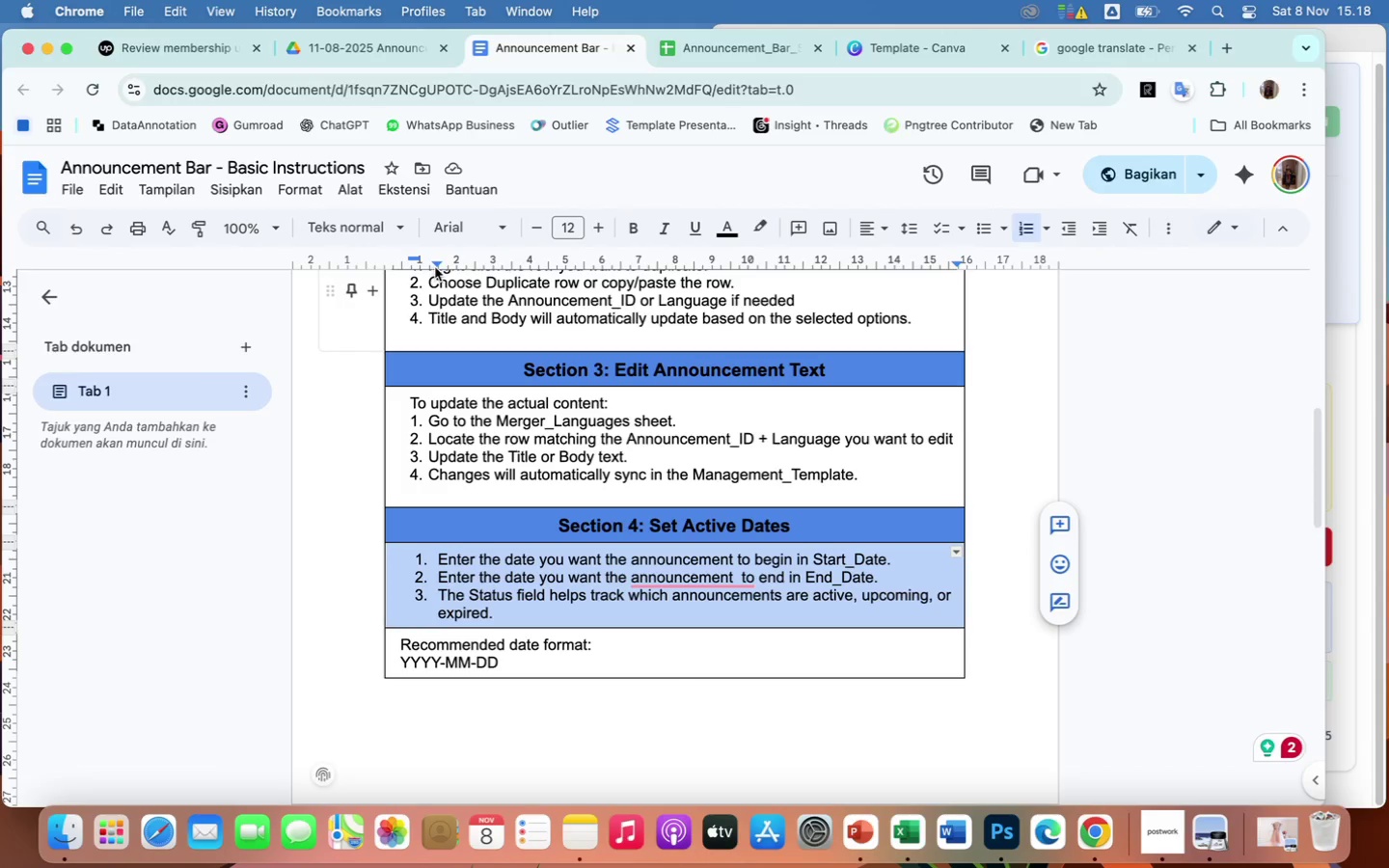 
left_click_drag(start_coordinate=[438, 263], to_coordinate=[430, 265])
 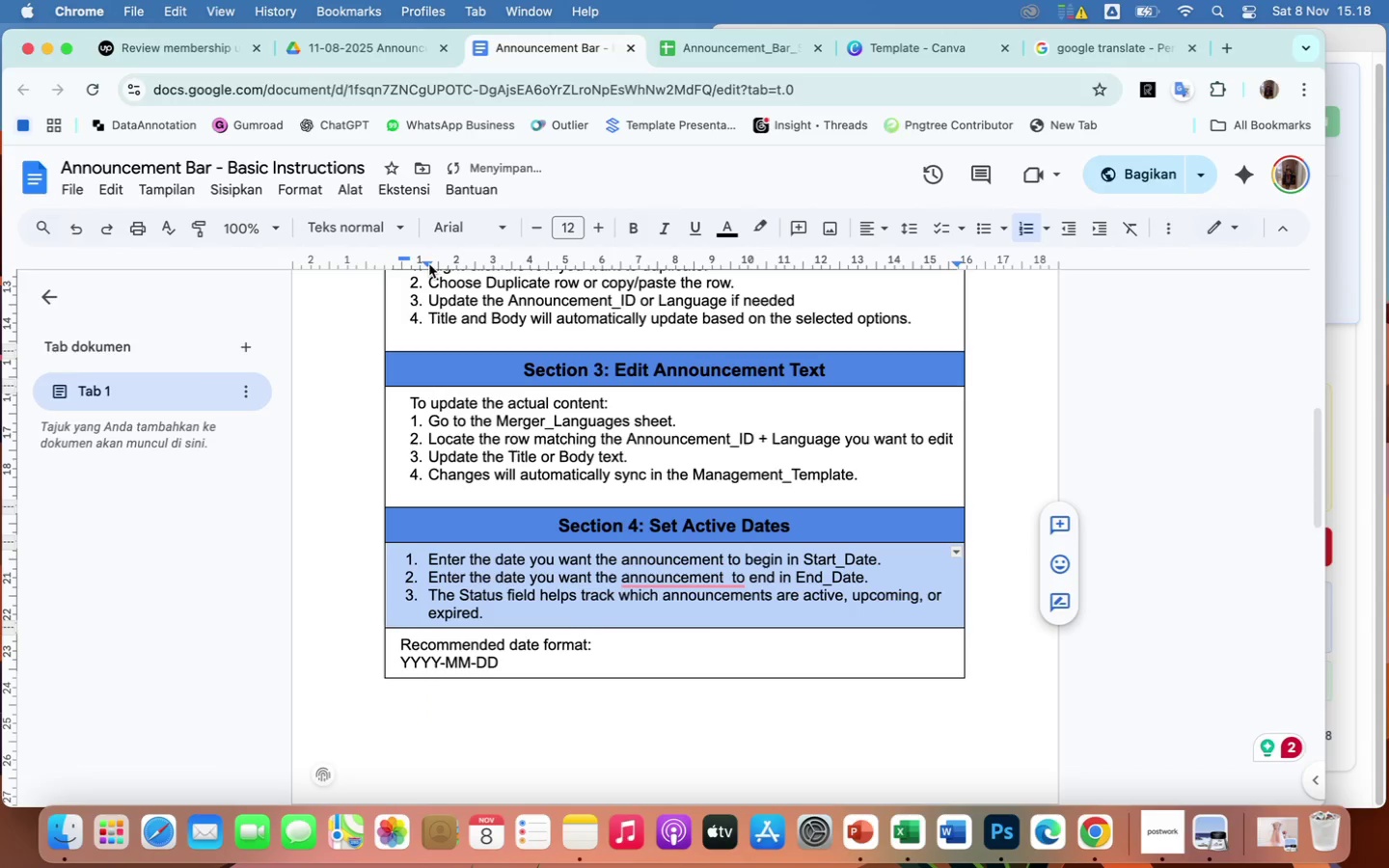 
mouse_move([413, 283])
 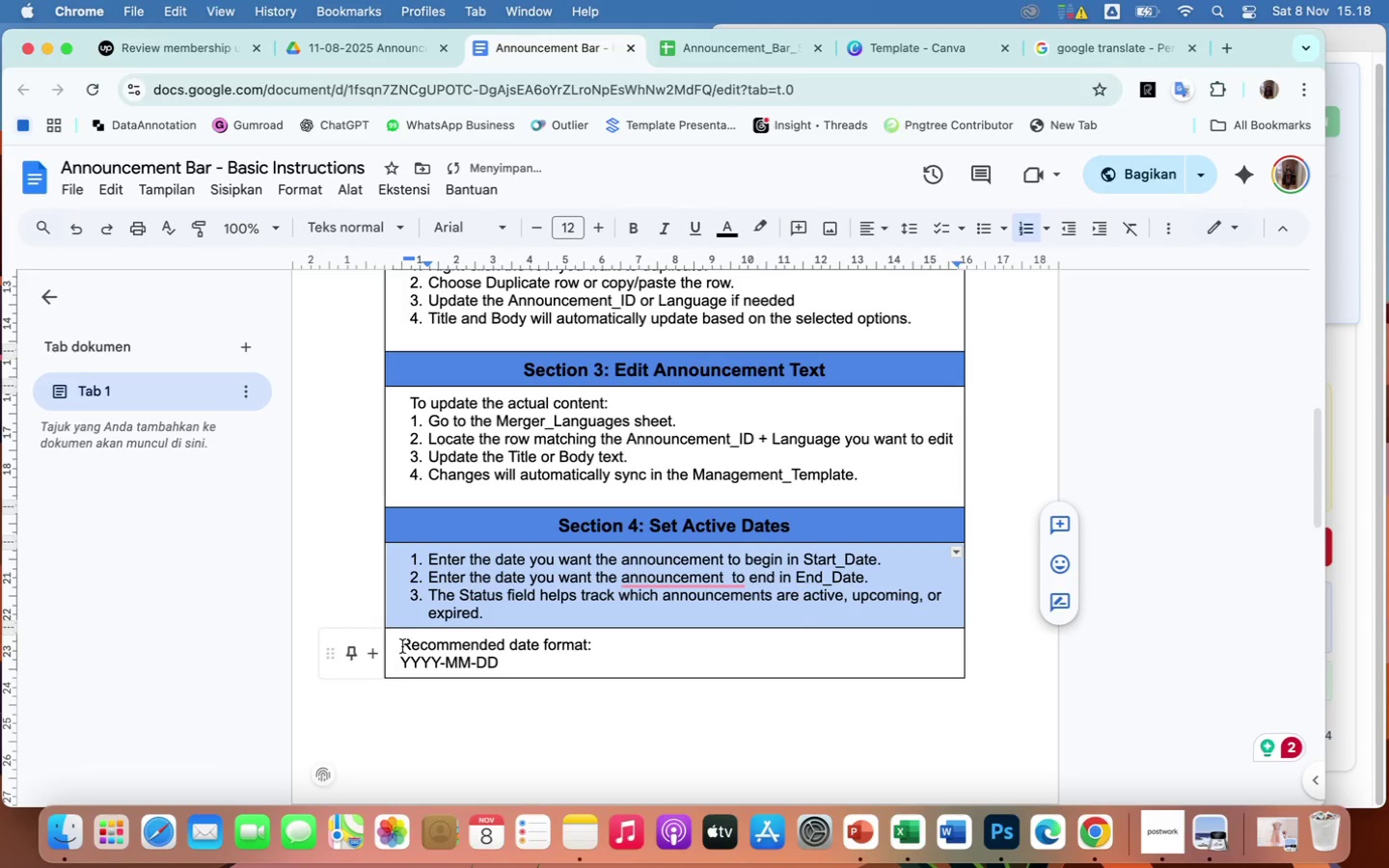 
left_click_drag(start_coordinate=[401, 646], to_coordinate=[500, 660])
 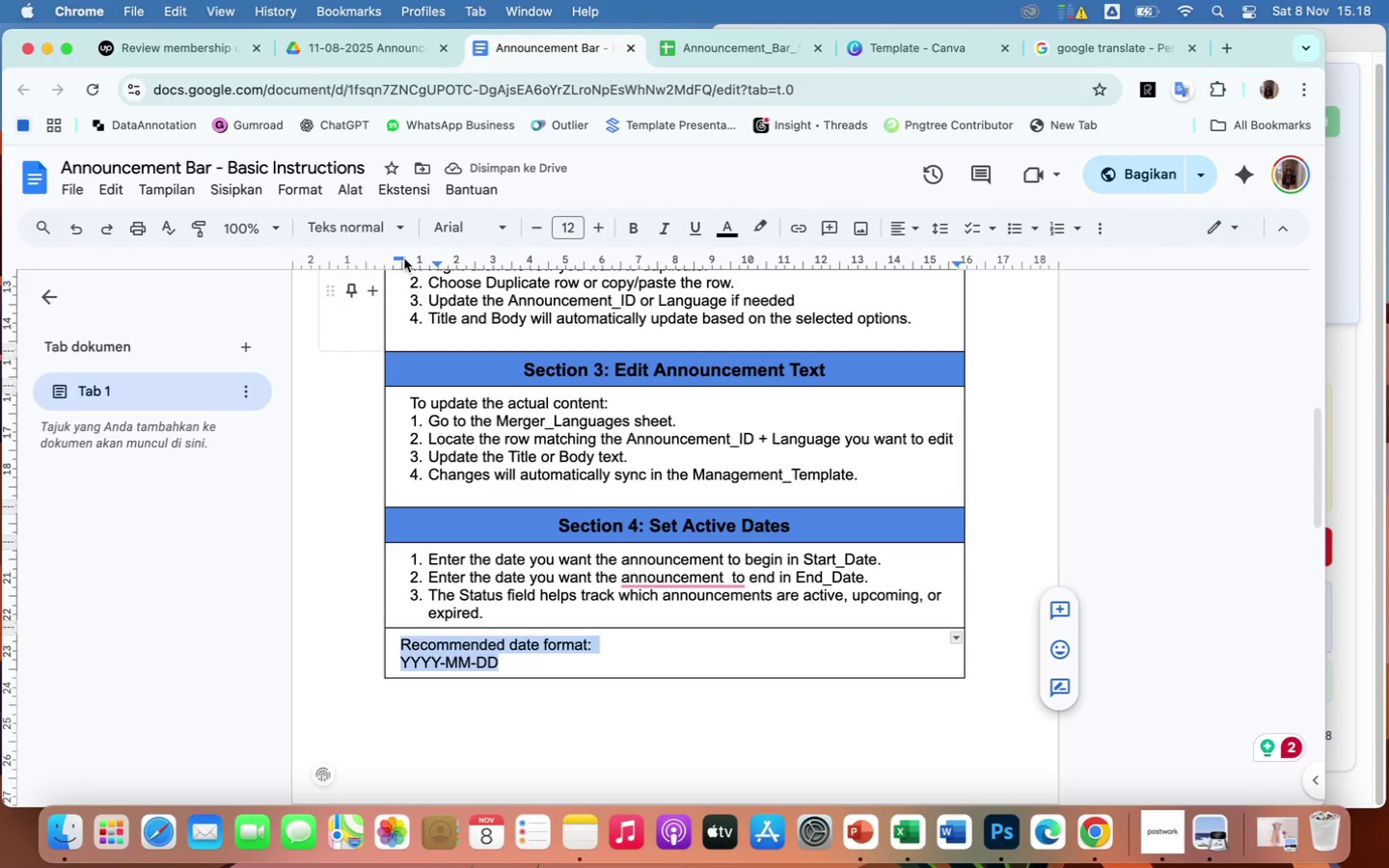 
left_click_drag(start_coordinate=[404, 258], to_coordinate=[410, 262])
 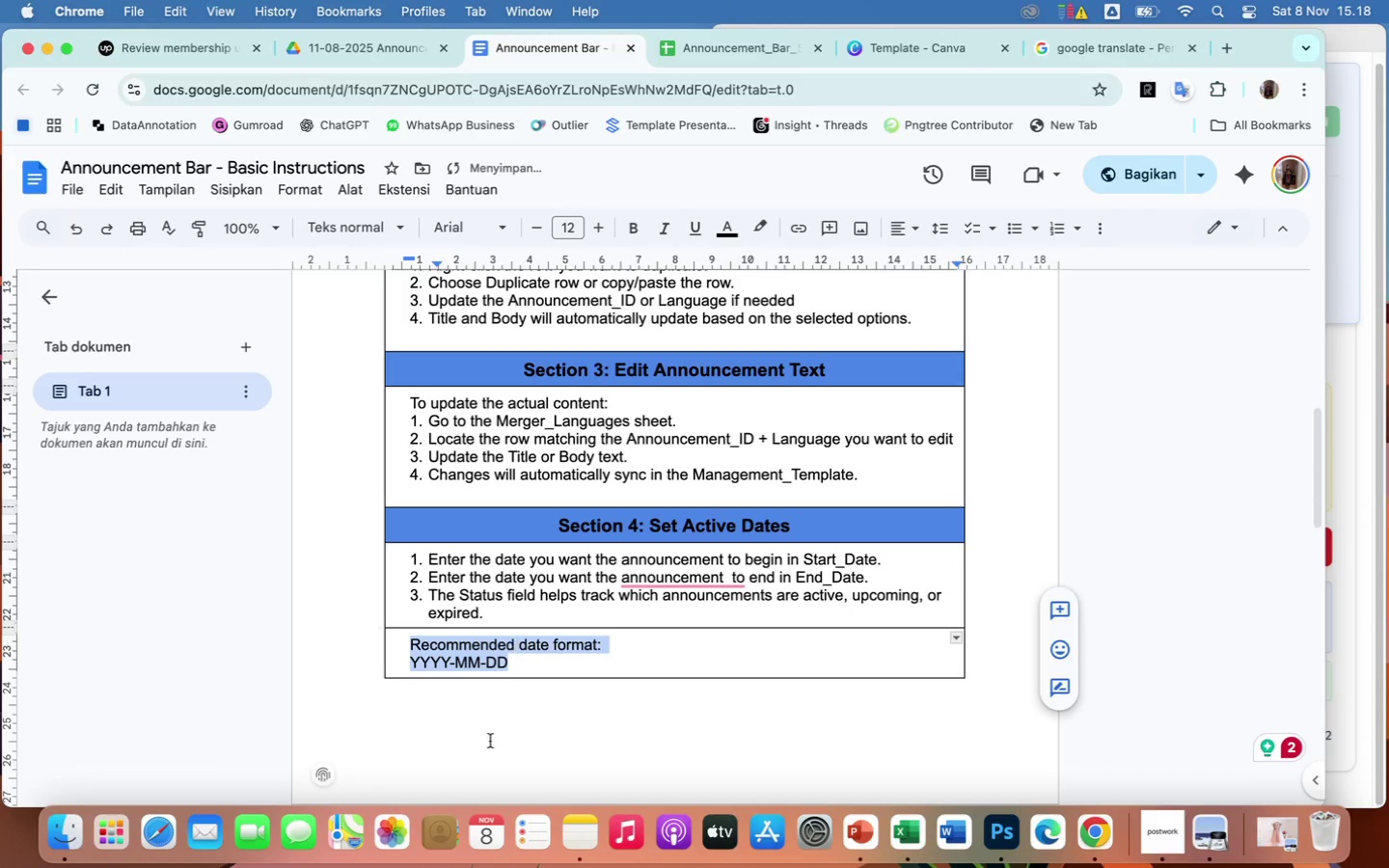 
scroll: coordinate [489, 732], scroll_direction: down, amount: 11.0
 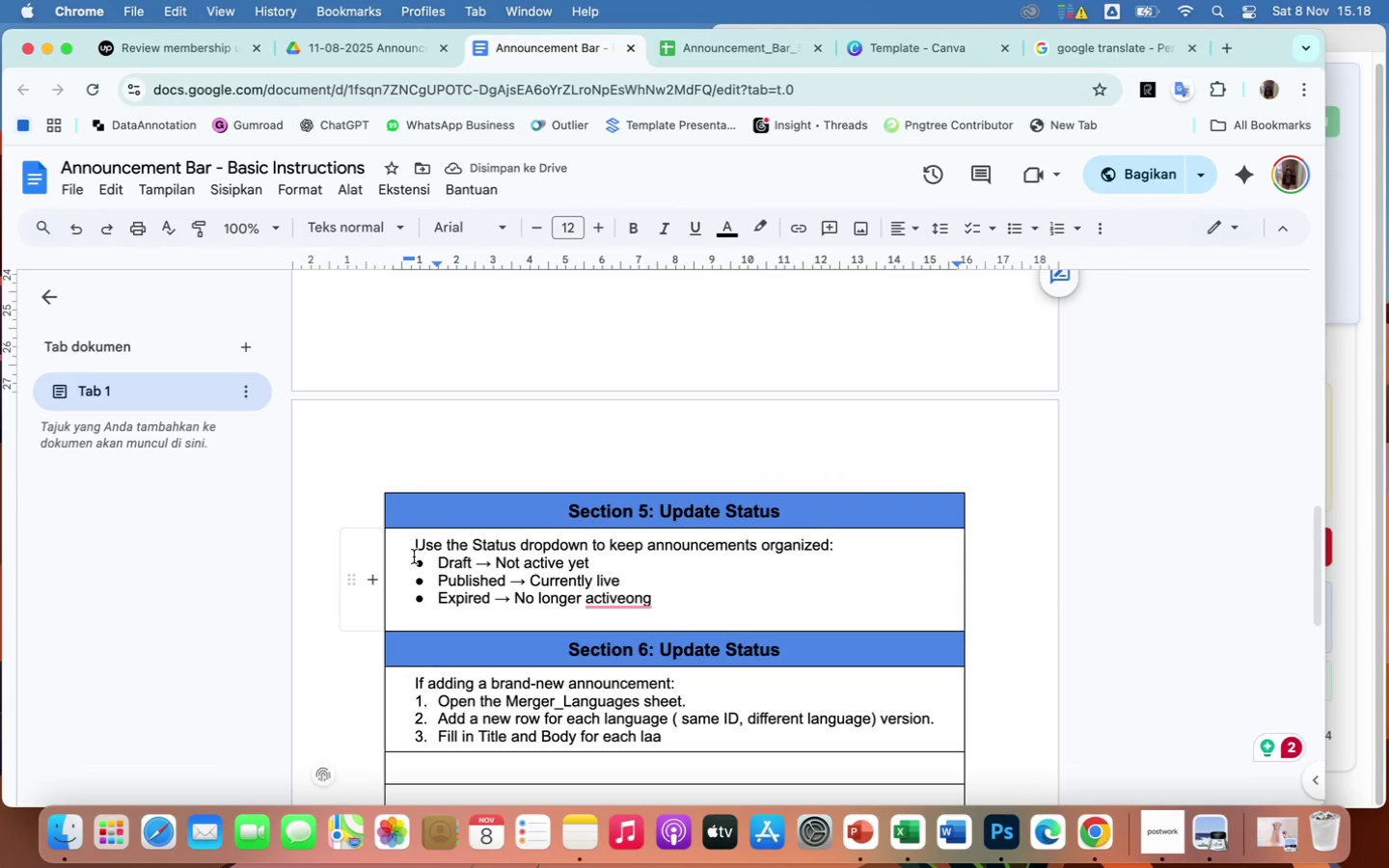 
left_click_drag(start_coordinate=[414, 550], to_coordinate=[695, 596])
 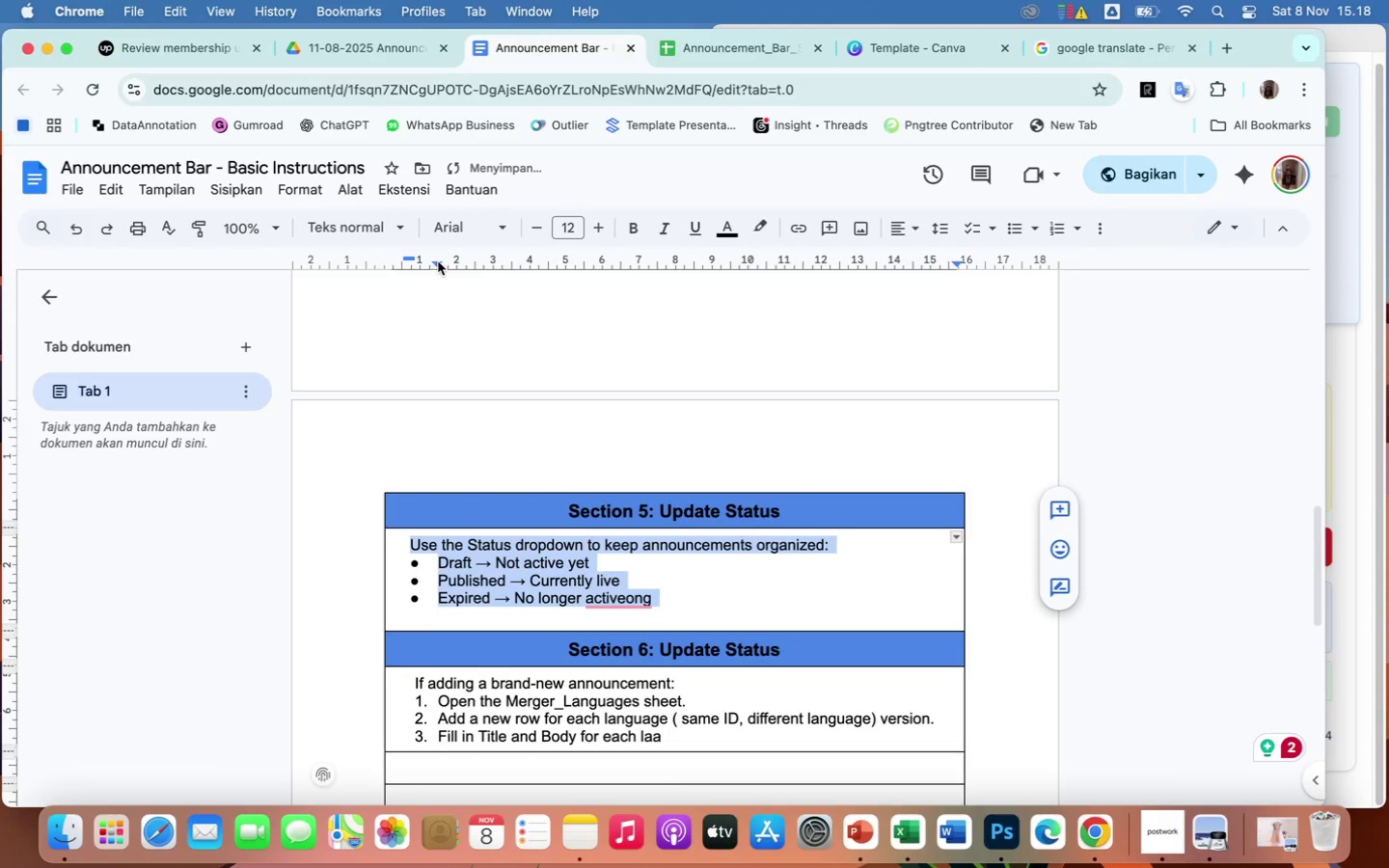 
wait(12.07)
 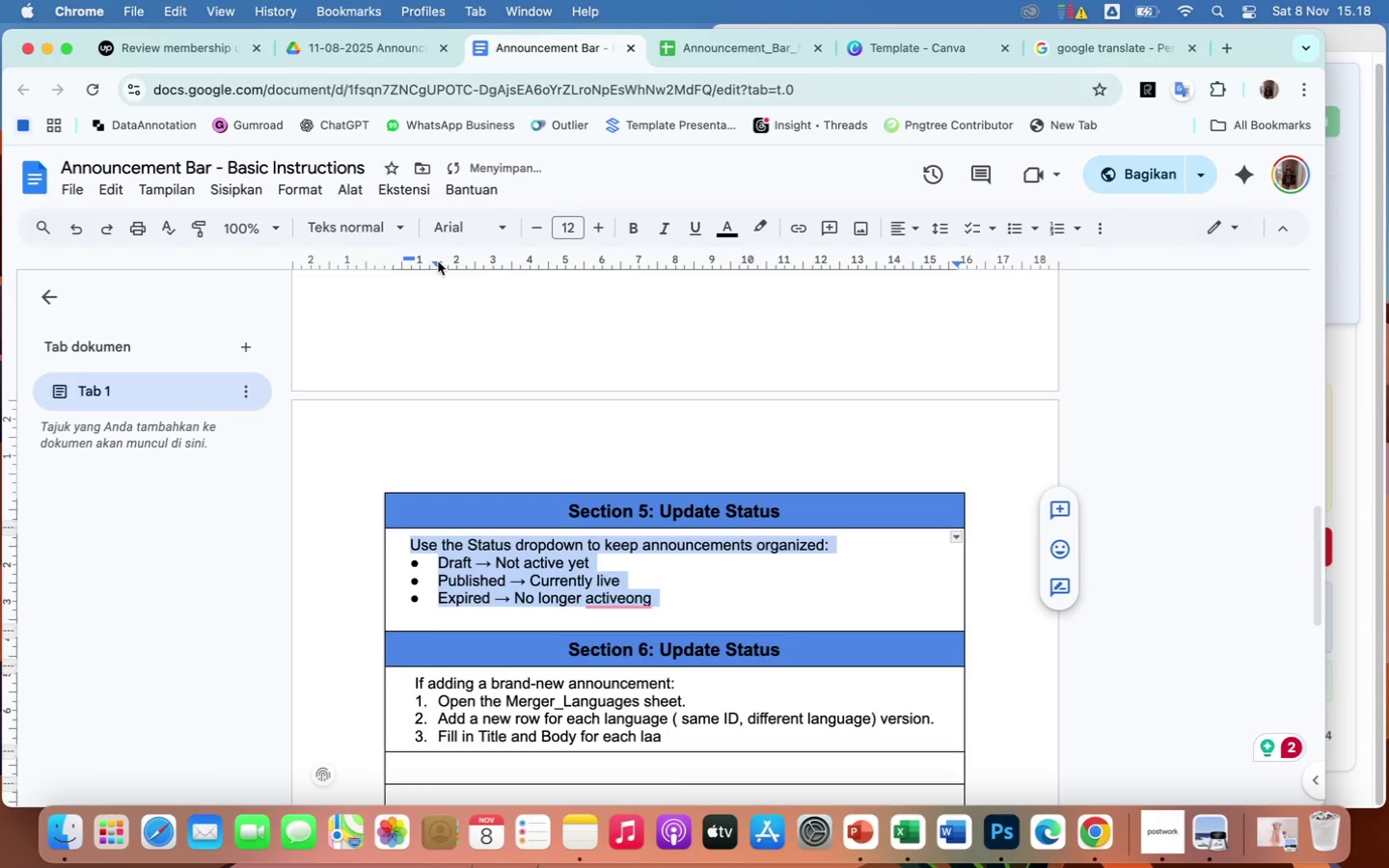 
left_click([440, 575])
 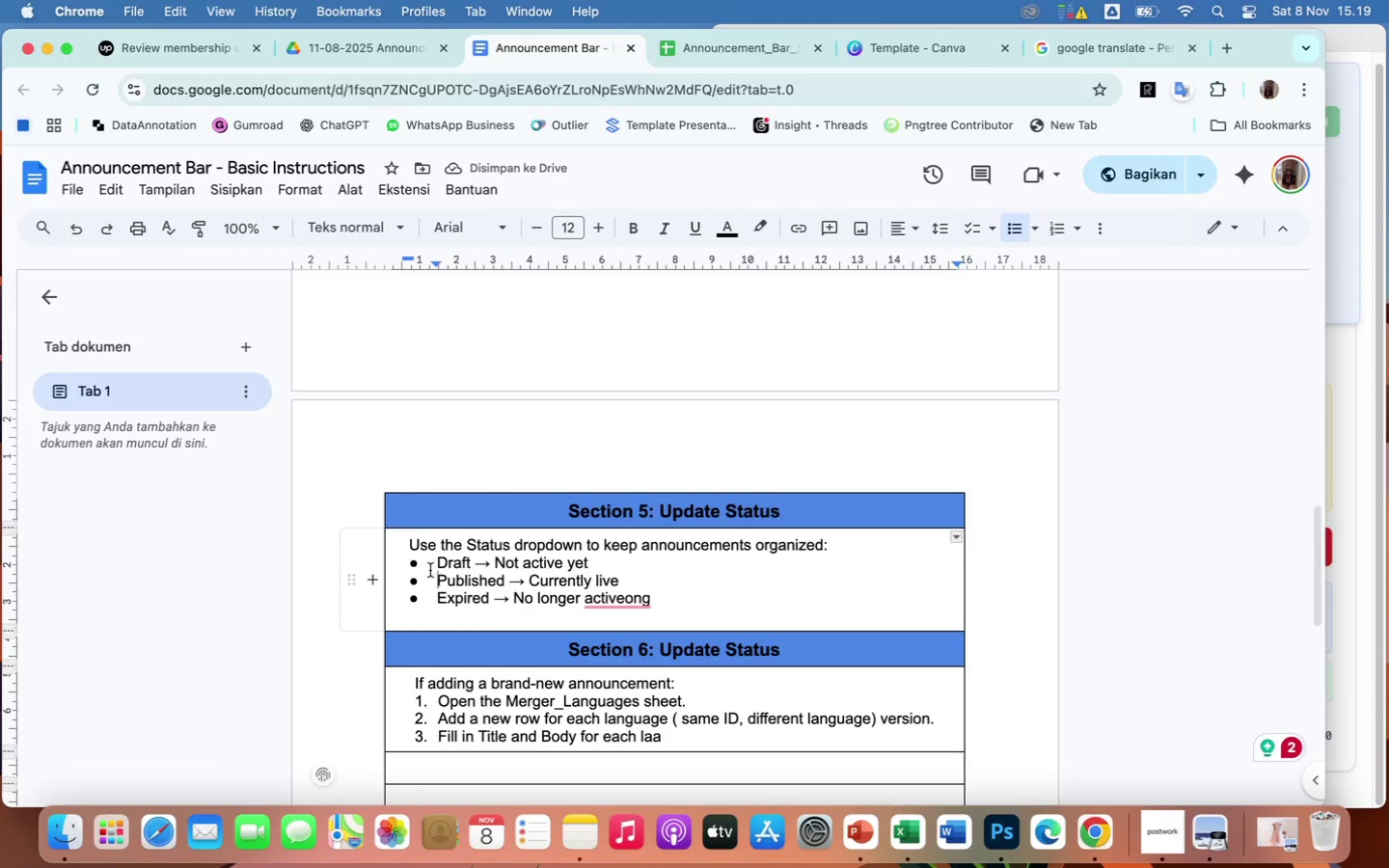 
left_click_drag(start_coordinate=[432, 566], to_coordinate=[683, 602])
 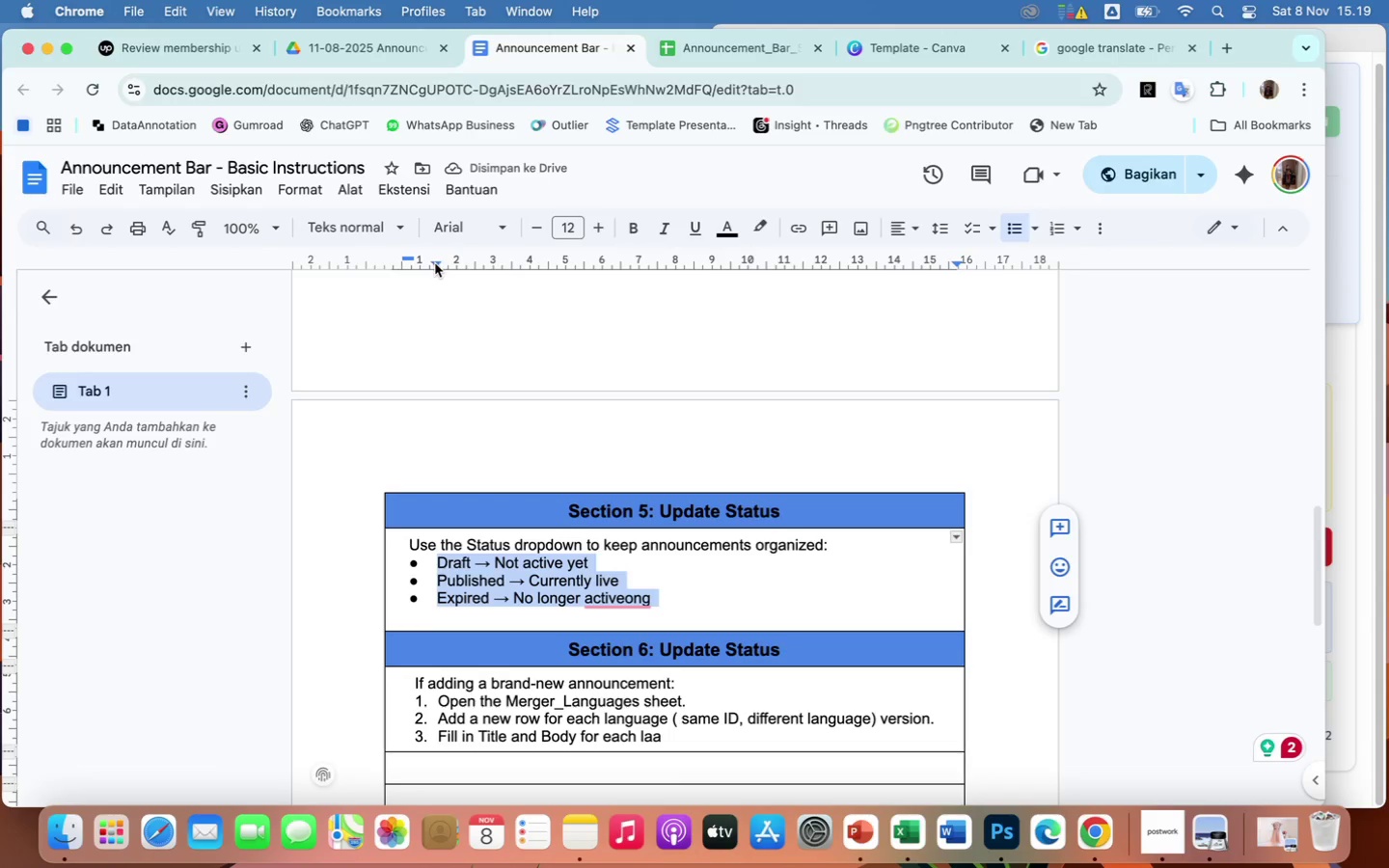 
left_click_drag(start_coordinate=[434, 262], to_coordinate=[428, 264])
 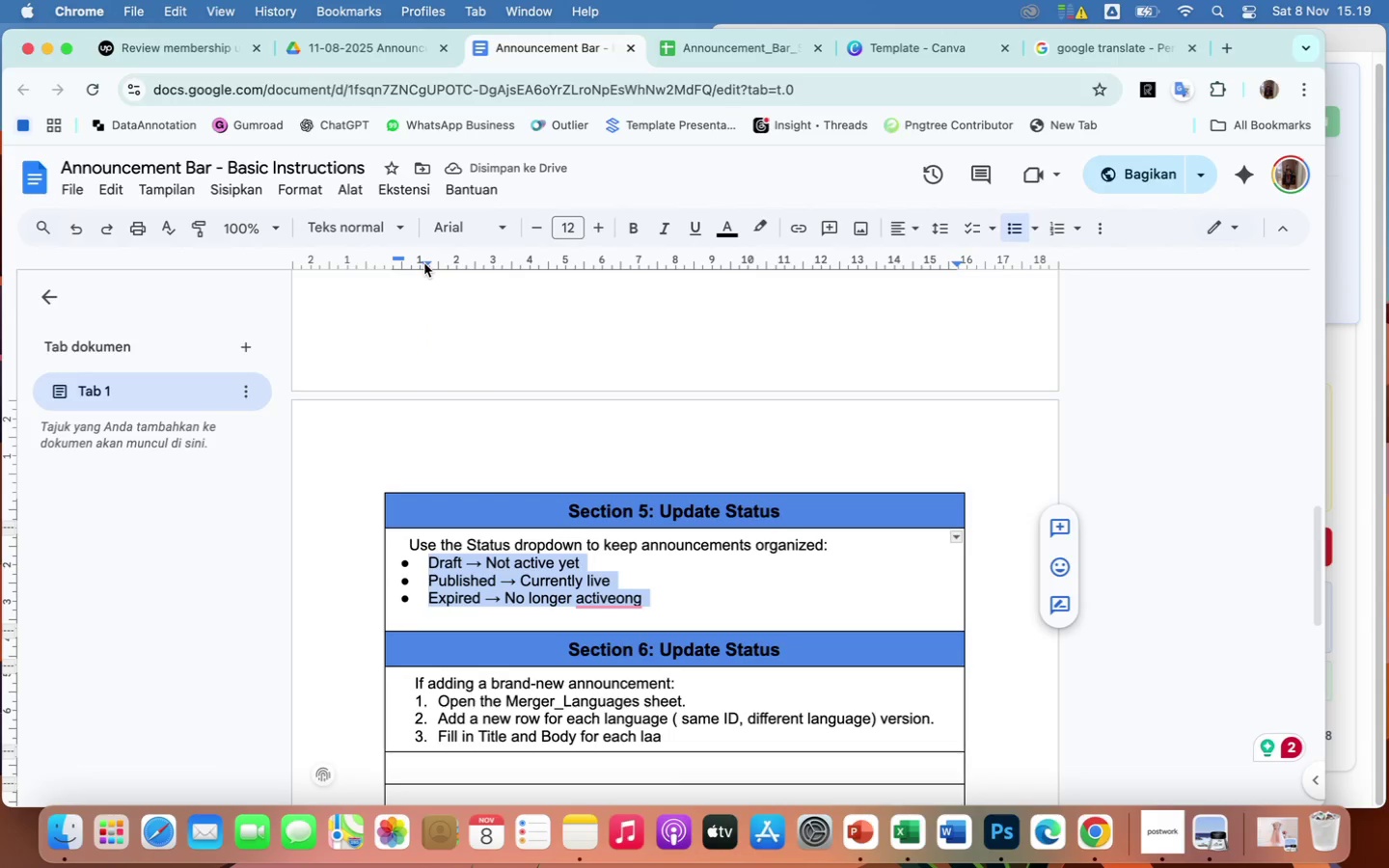 
left_click_drag(start_coordinate=[402, 259], to_coordinate=[410, 263])
 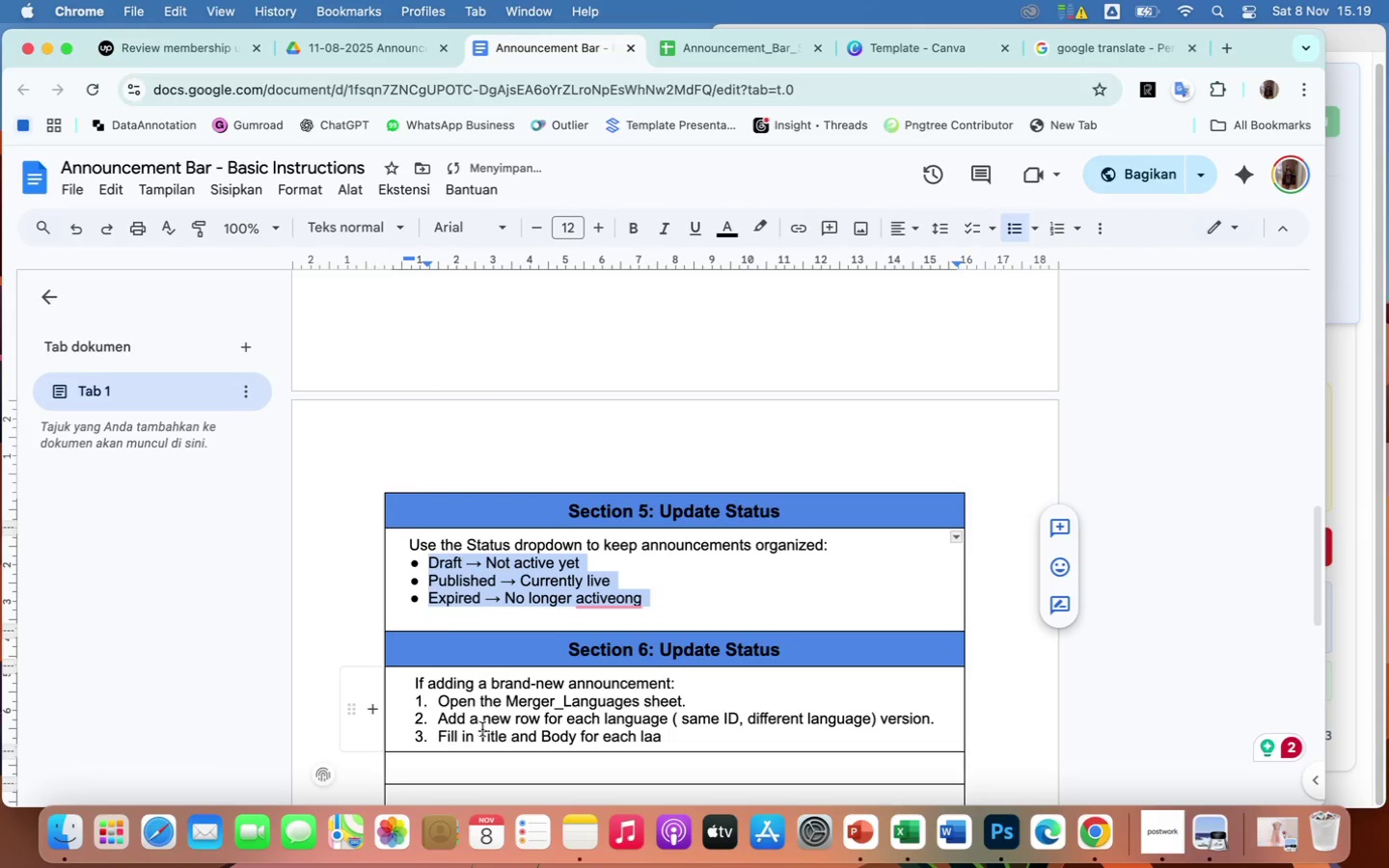 
scroll: coordinate [484, 709], scroll_direction: down, amount: 11.0
 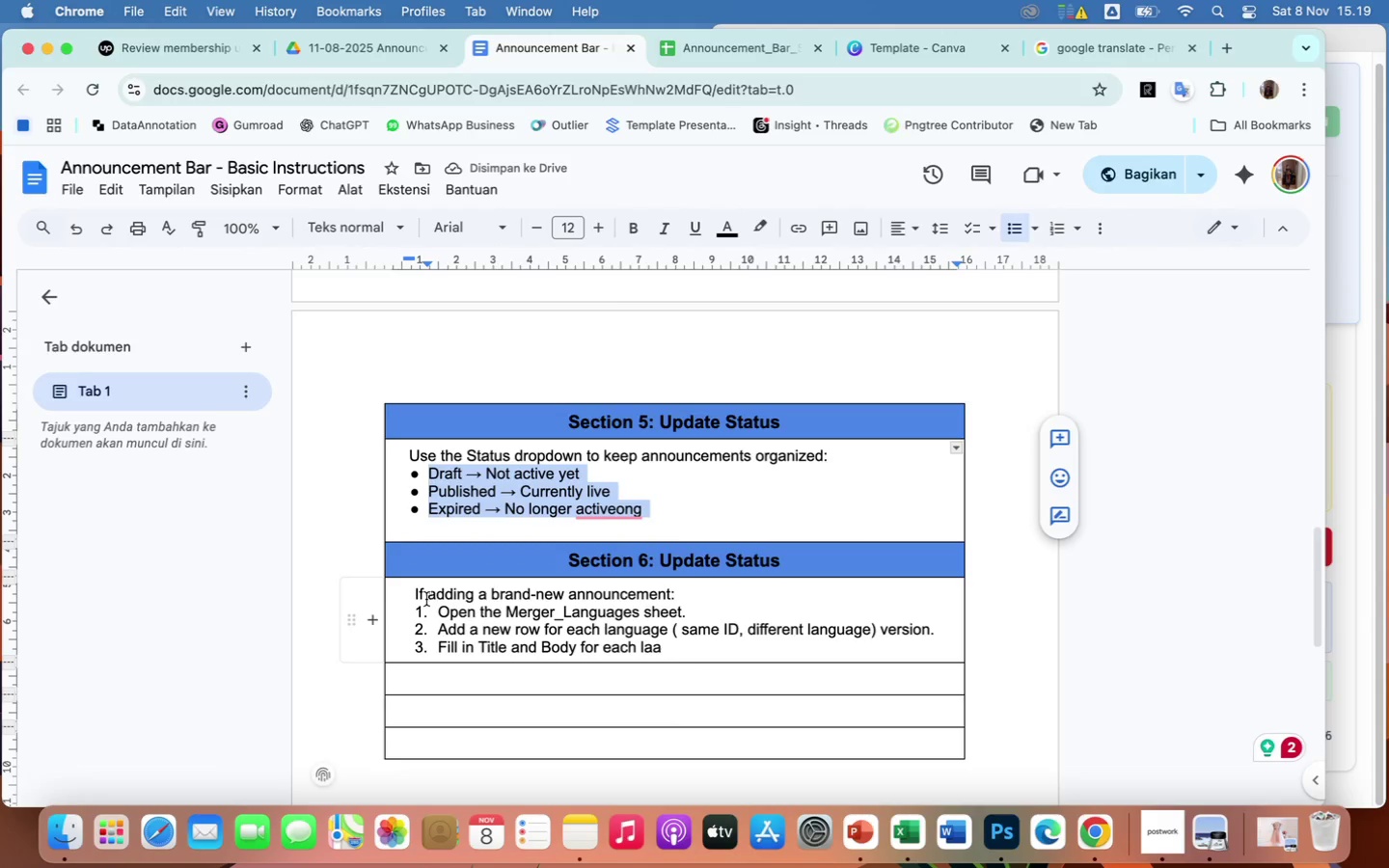 
mouse_move([412, 598])
 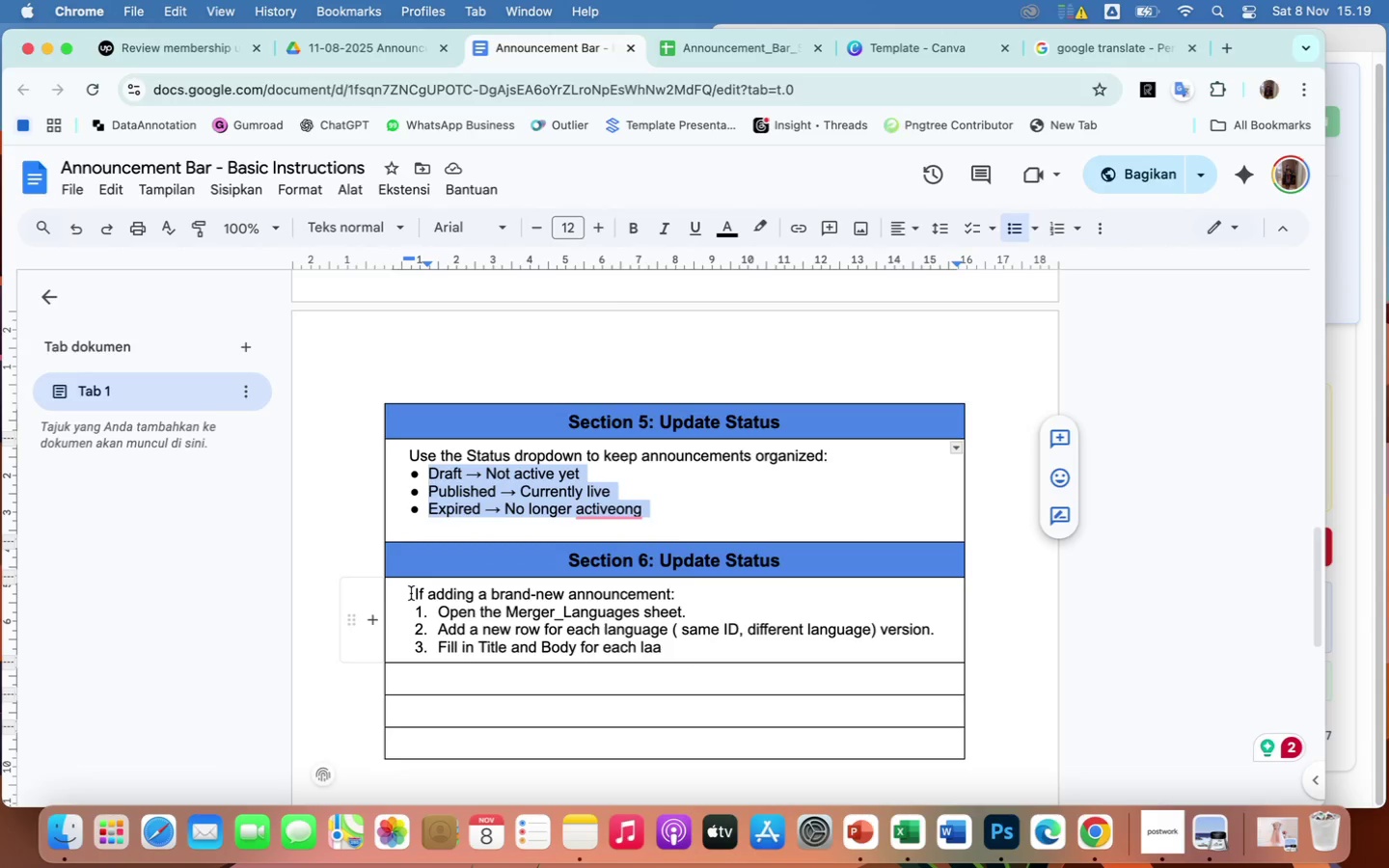 
left_click_drag(start_coordinate=[409, 594], to_coordinate=[667, 642])
 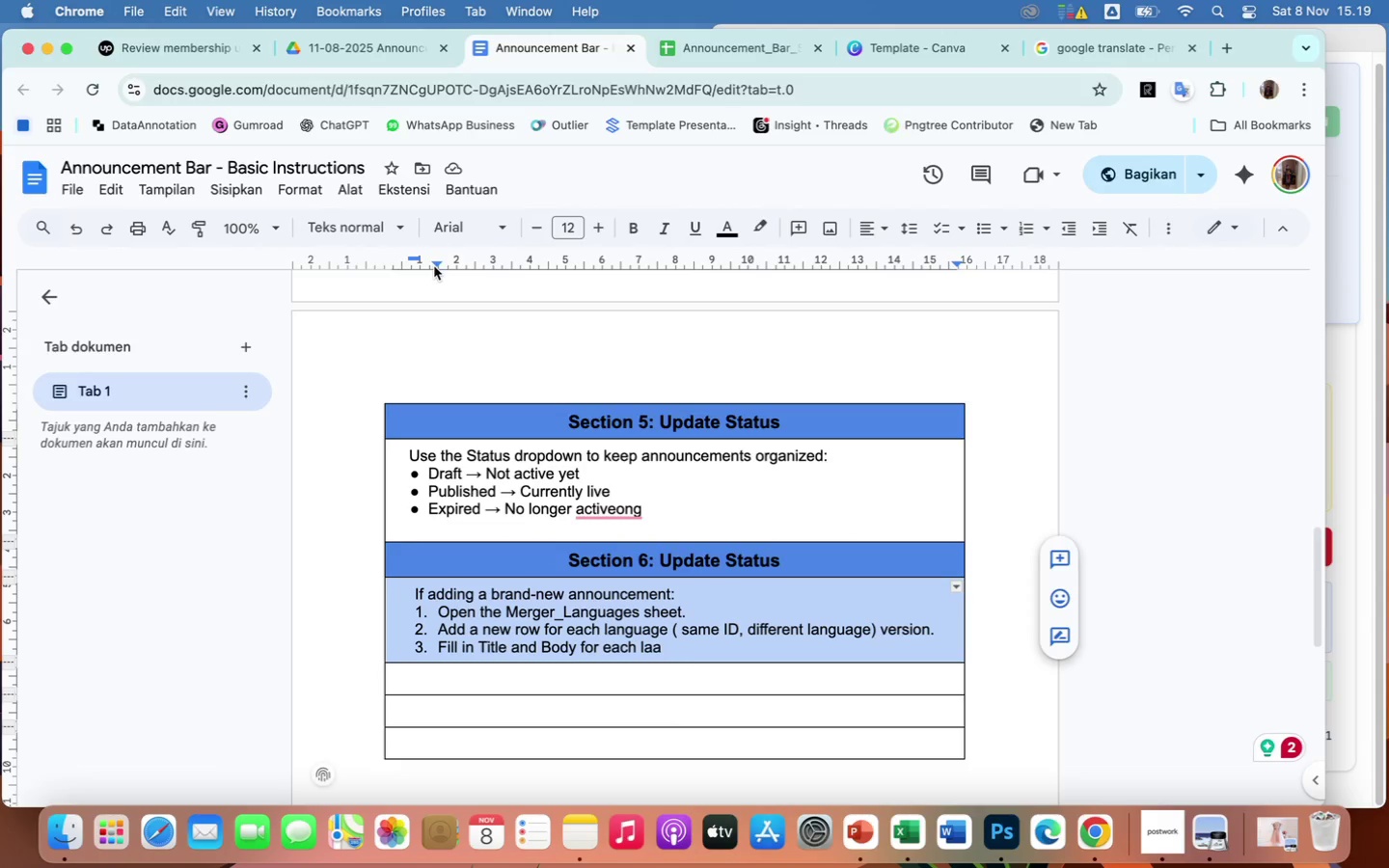 
left_click([437, 265])
 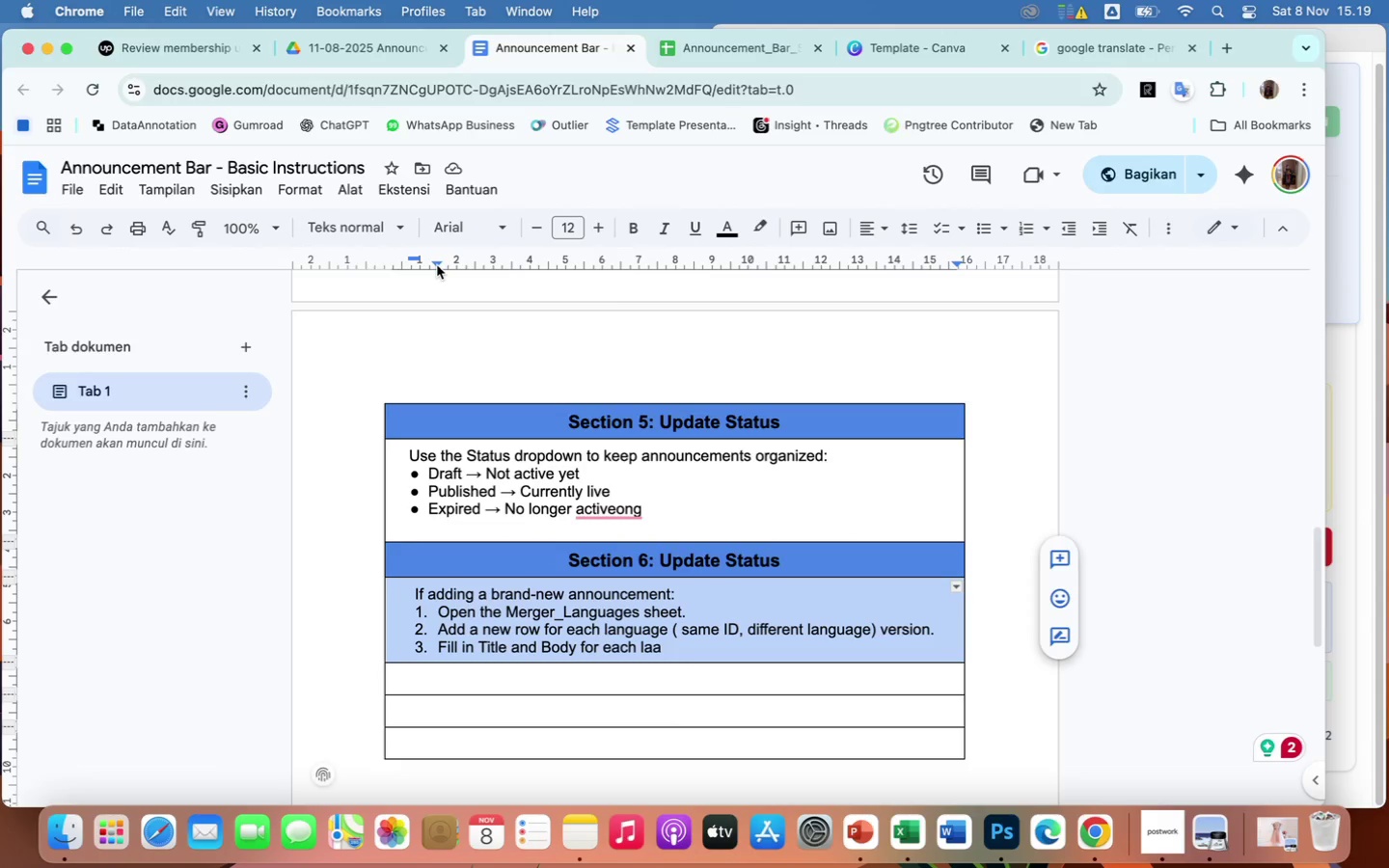 
left_click_drag(start_coordinate=[437, 265], to_coordinate=[431, 266])
 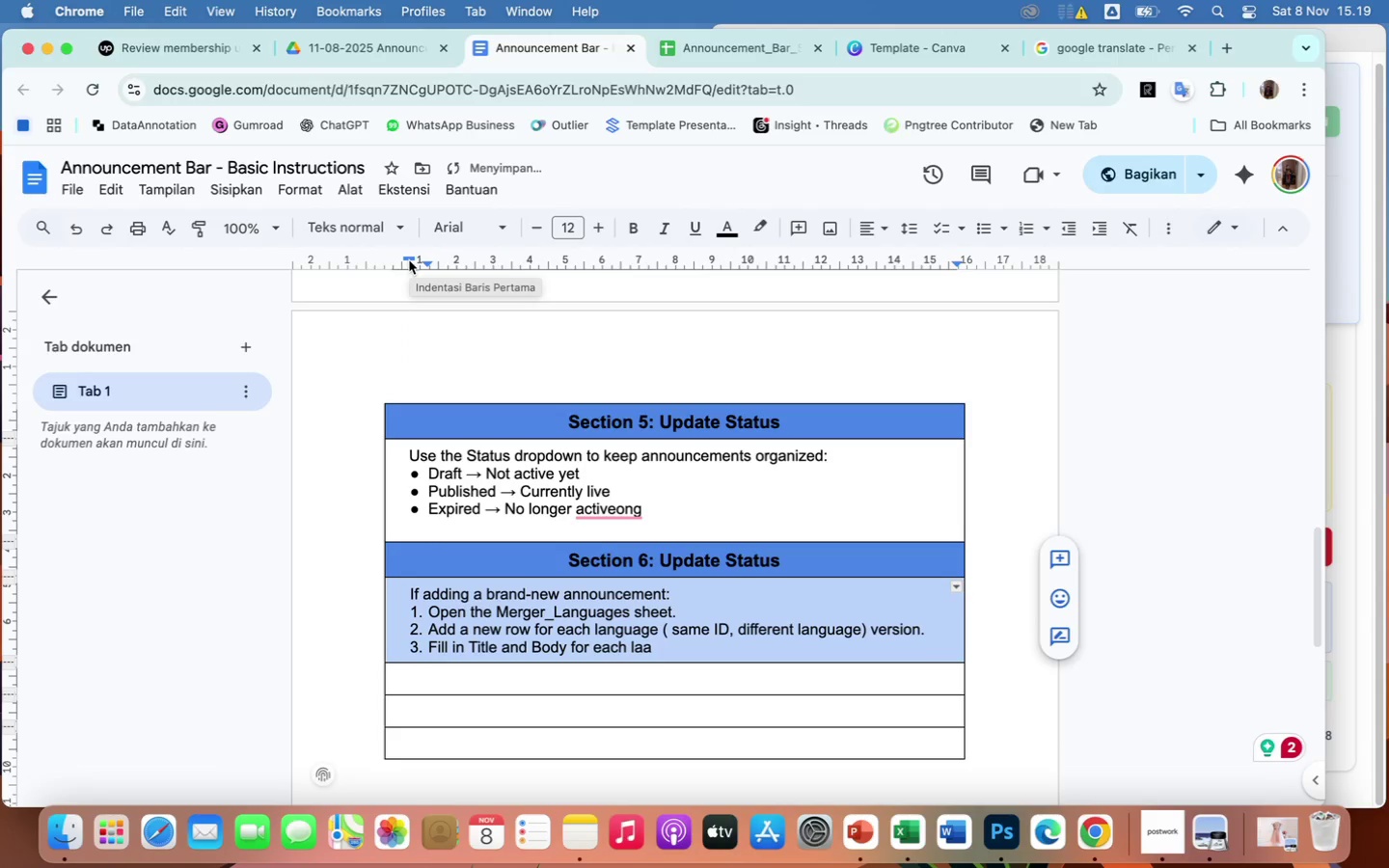 
wait(5.88)
 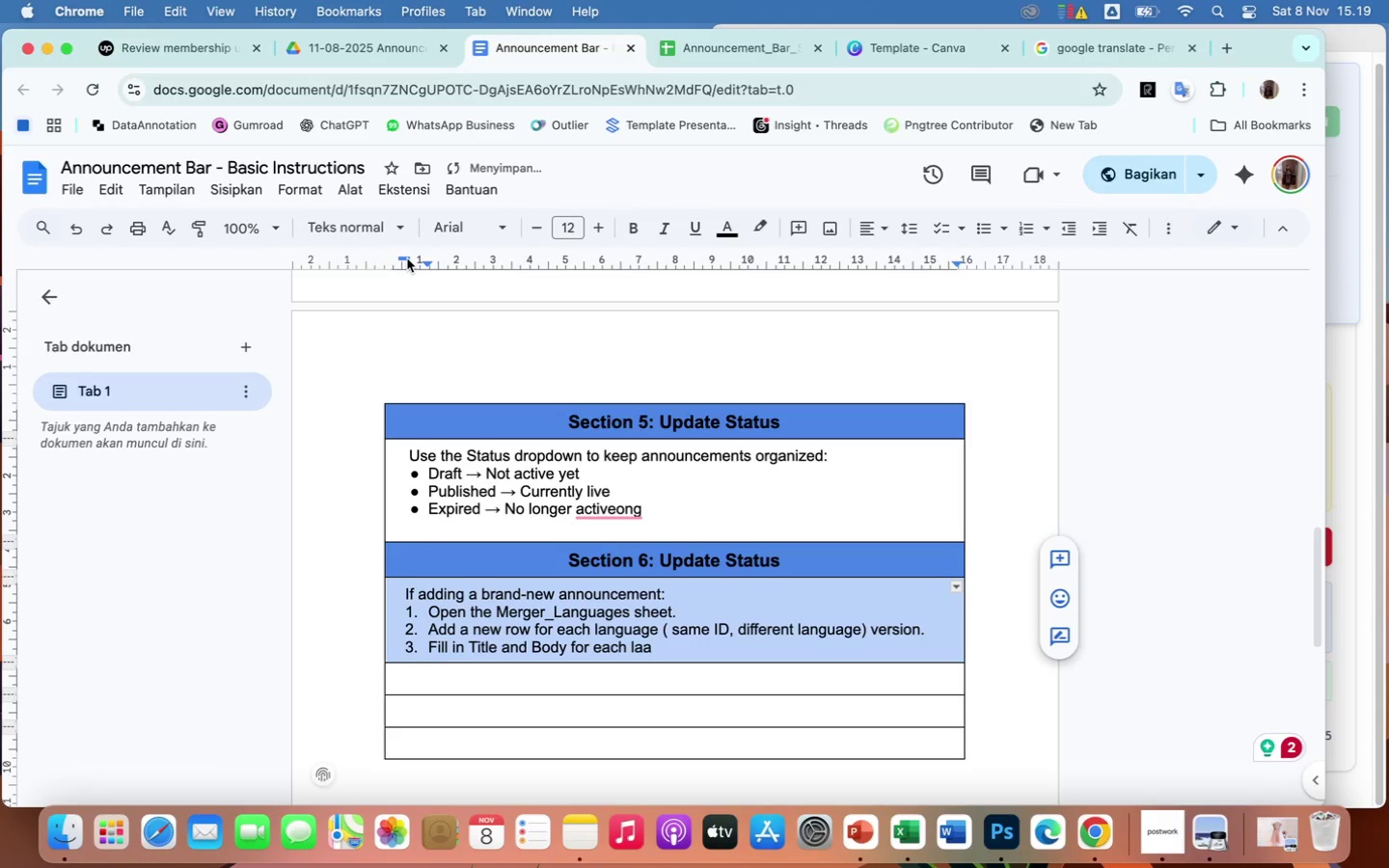 
left_click([409, 259])
 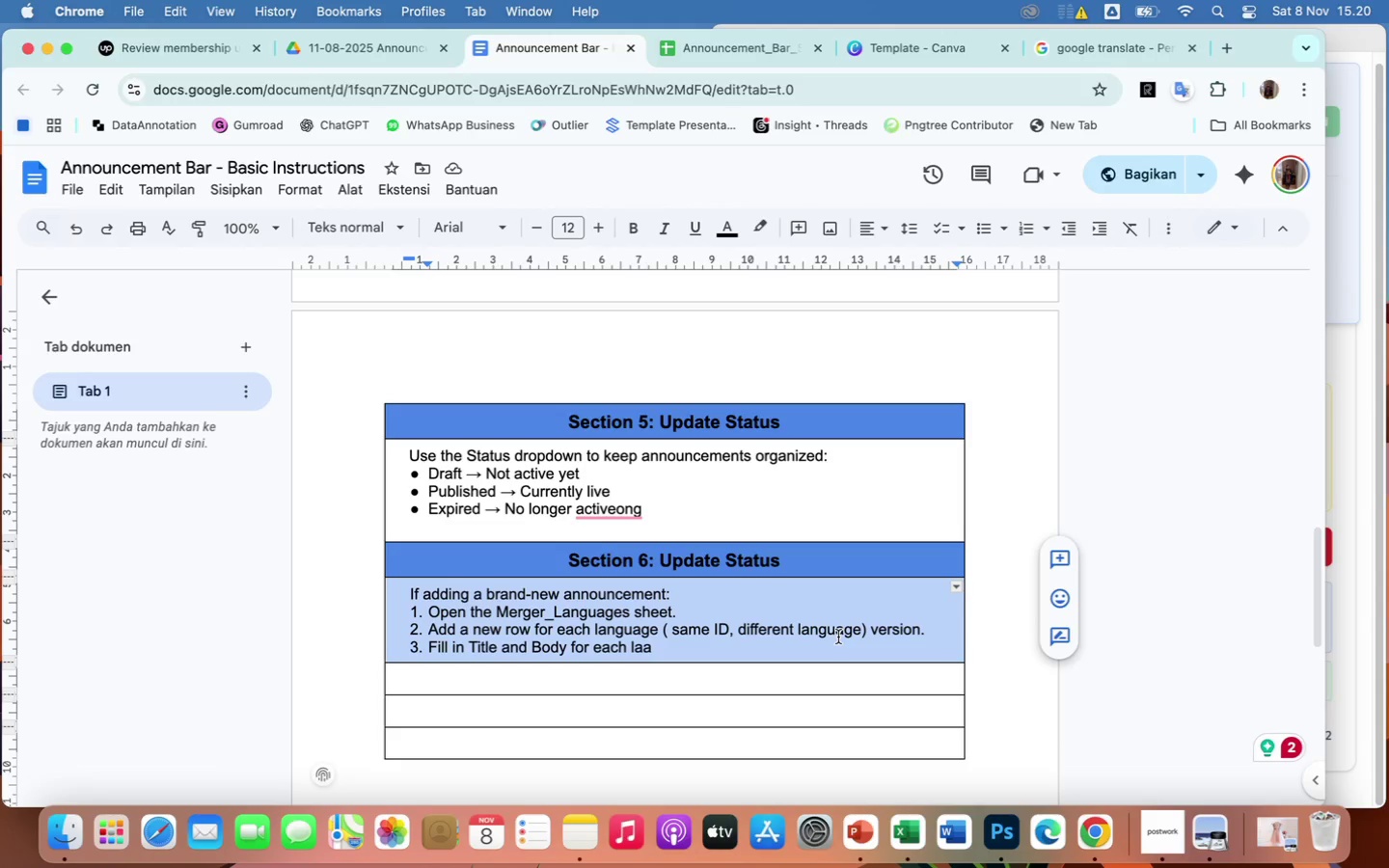 
wait(38.19)
 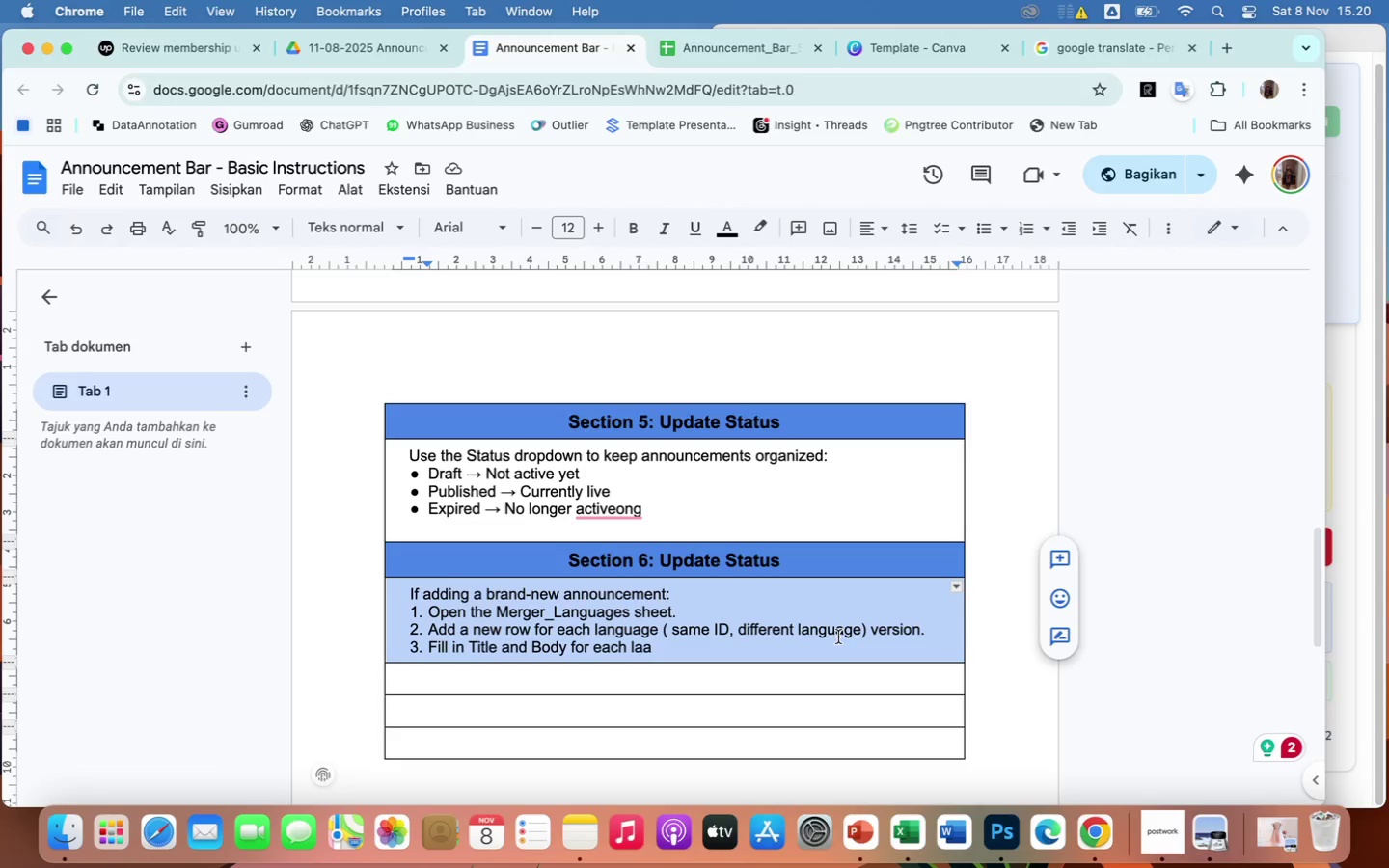 
left_click([876, 636])
 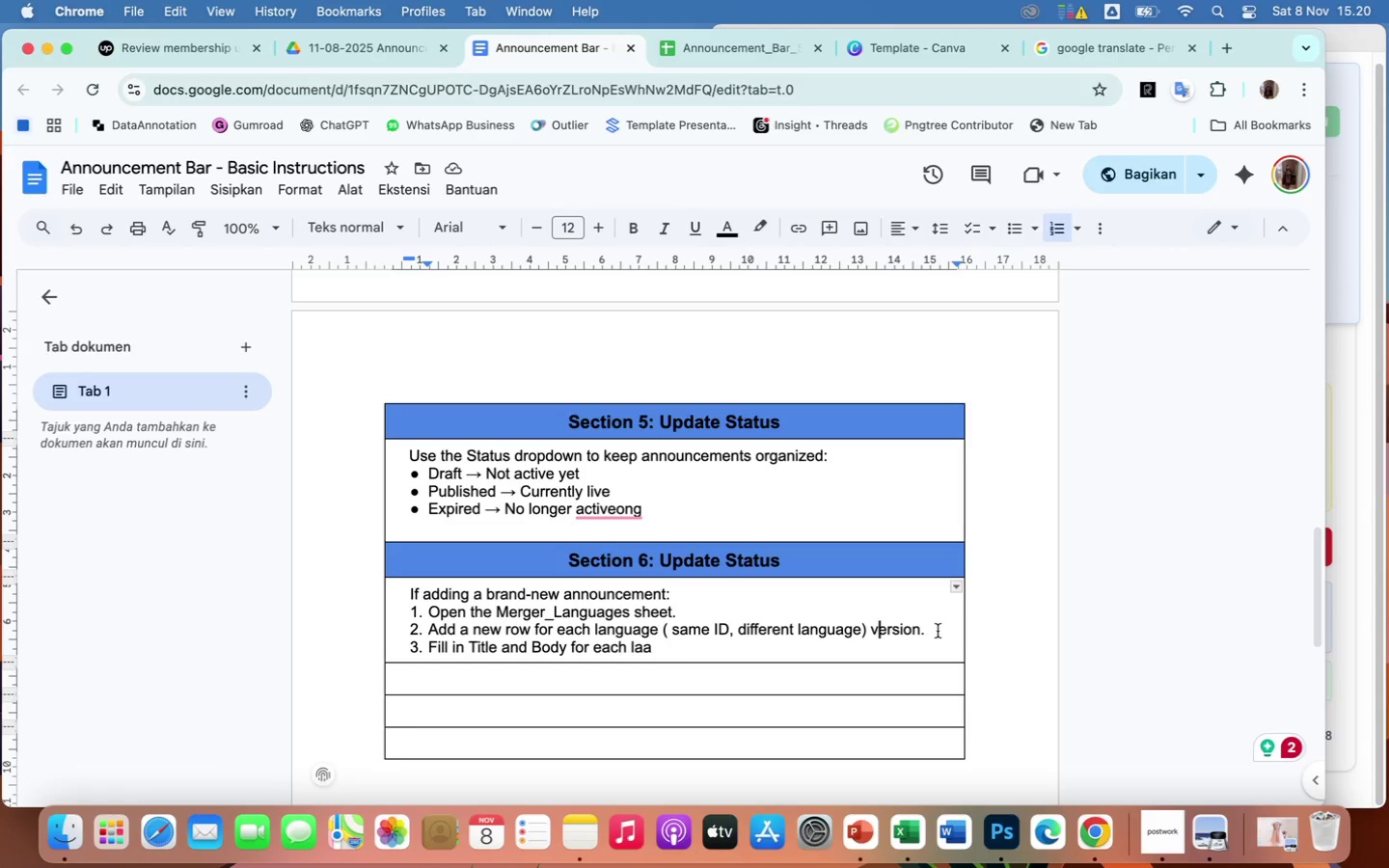 
left_click([929, 630])
 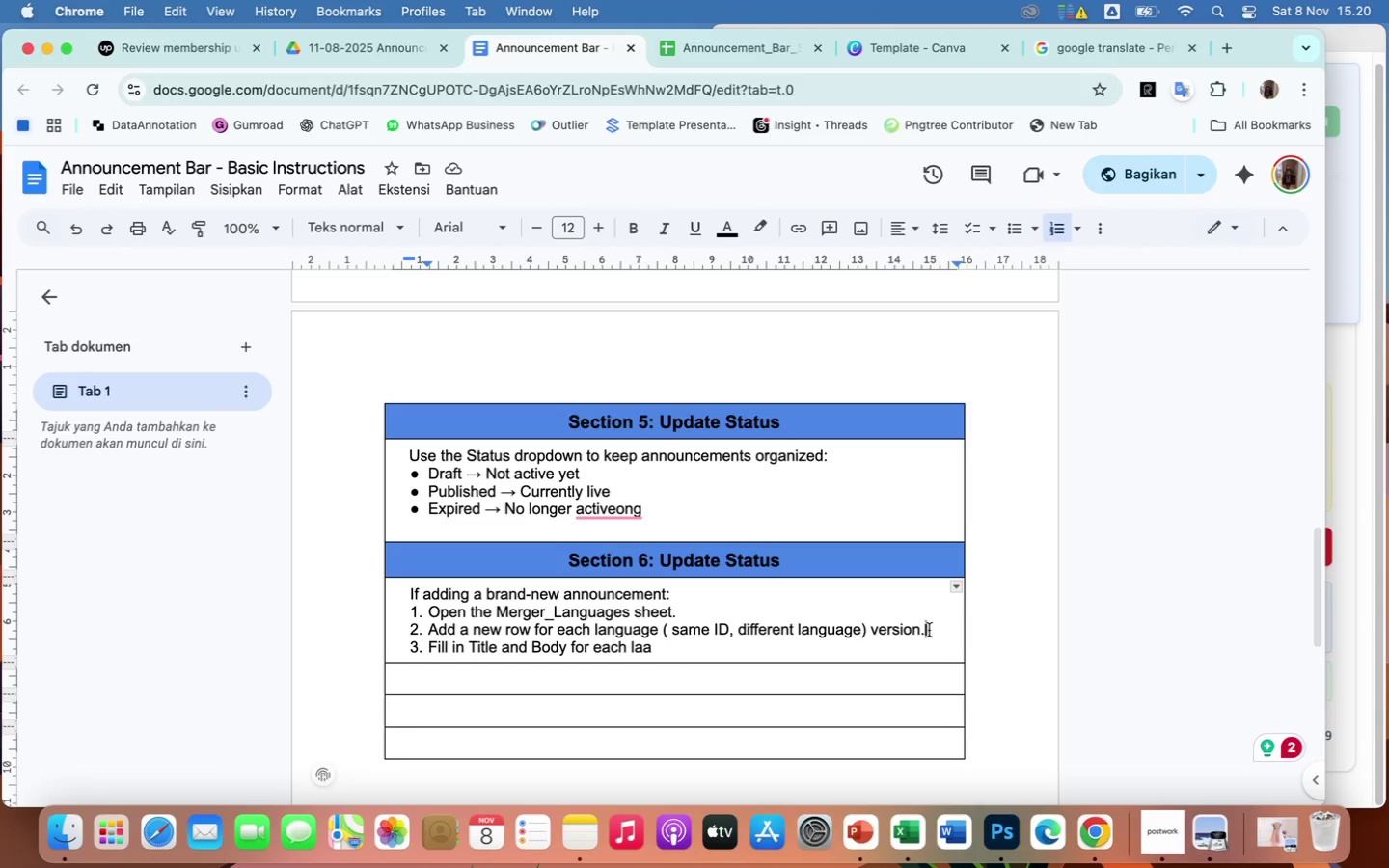 
key(Backspace)
 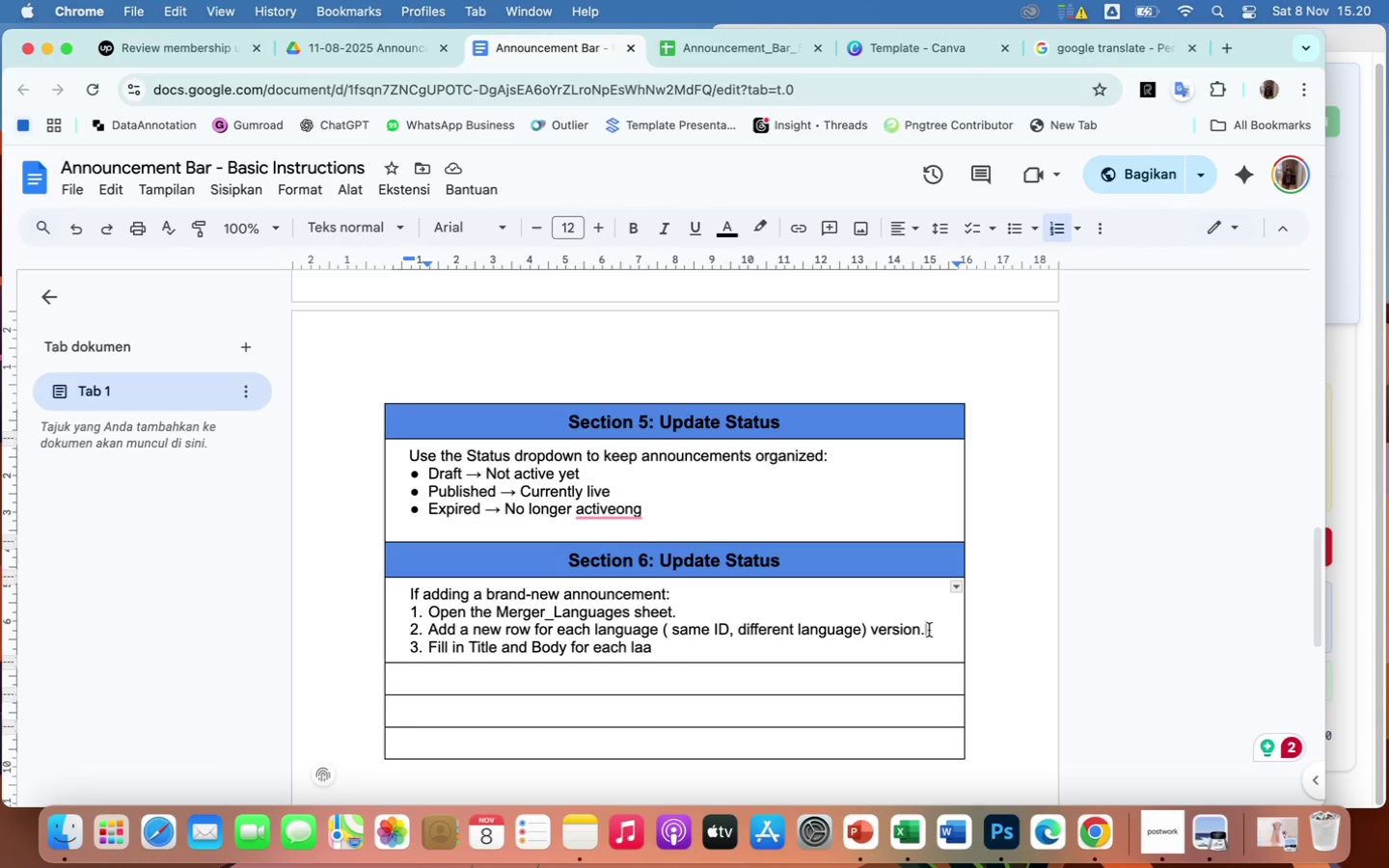 
key(Backspace)
 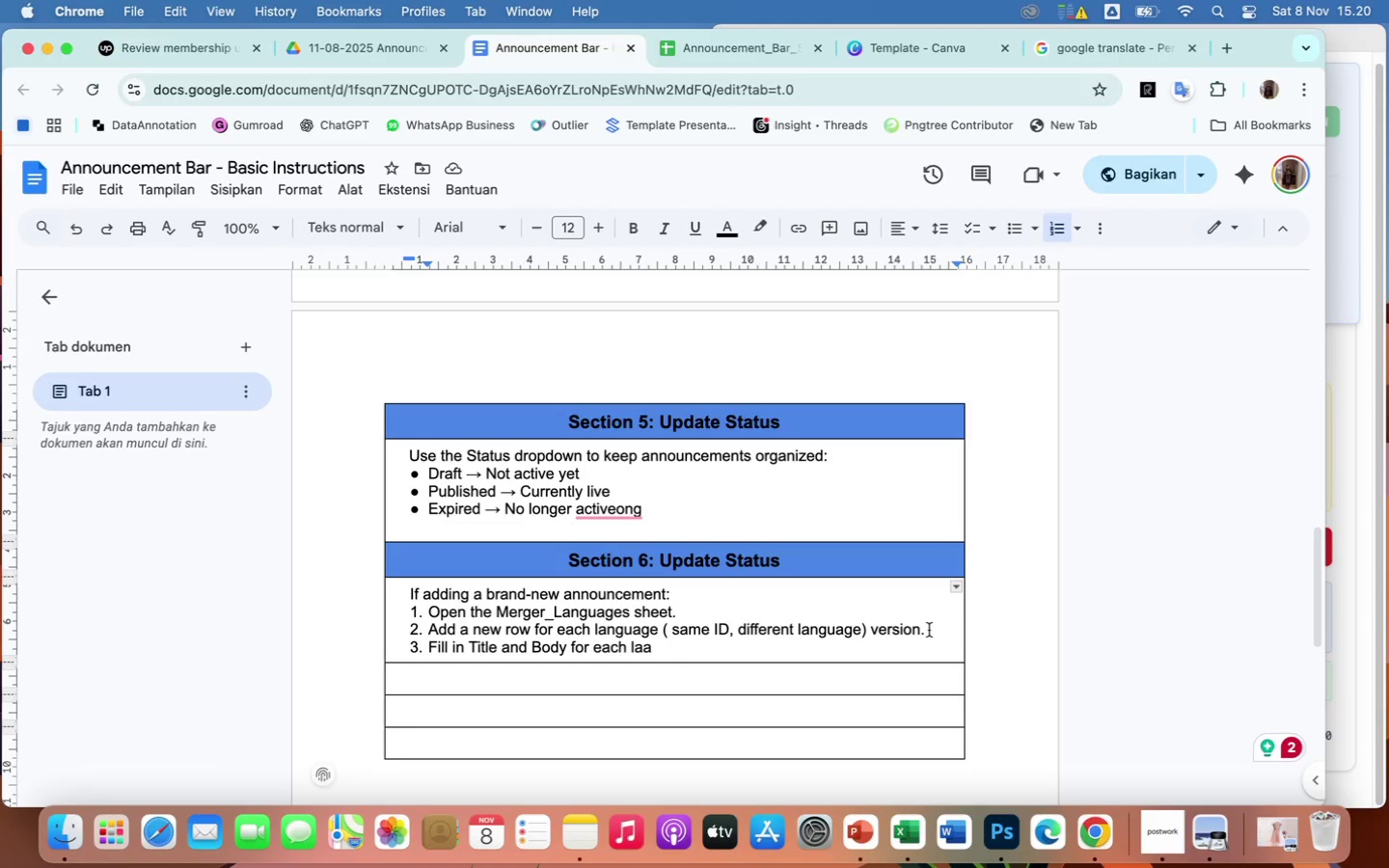 
key(Backspace)
 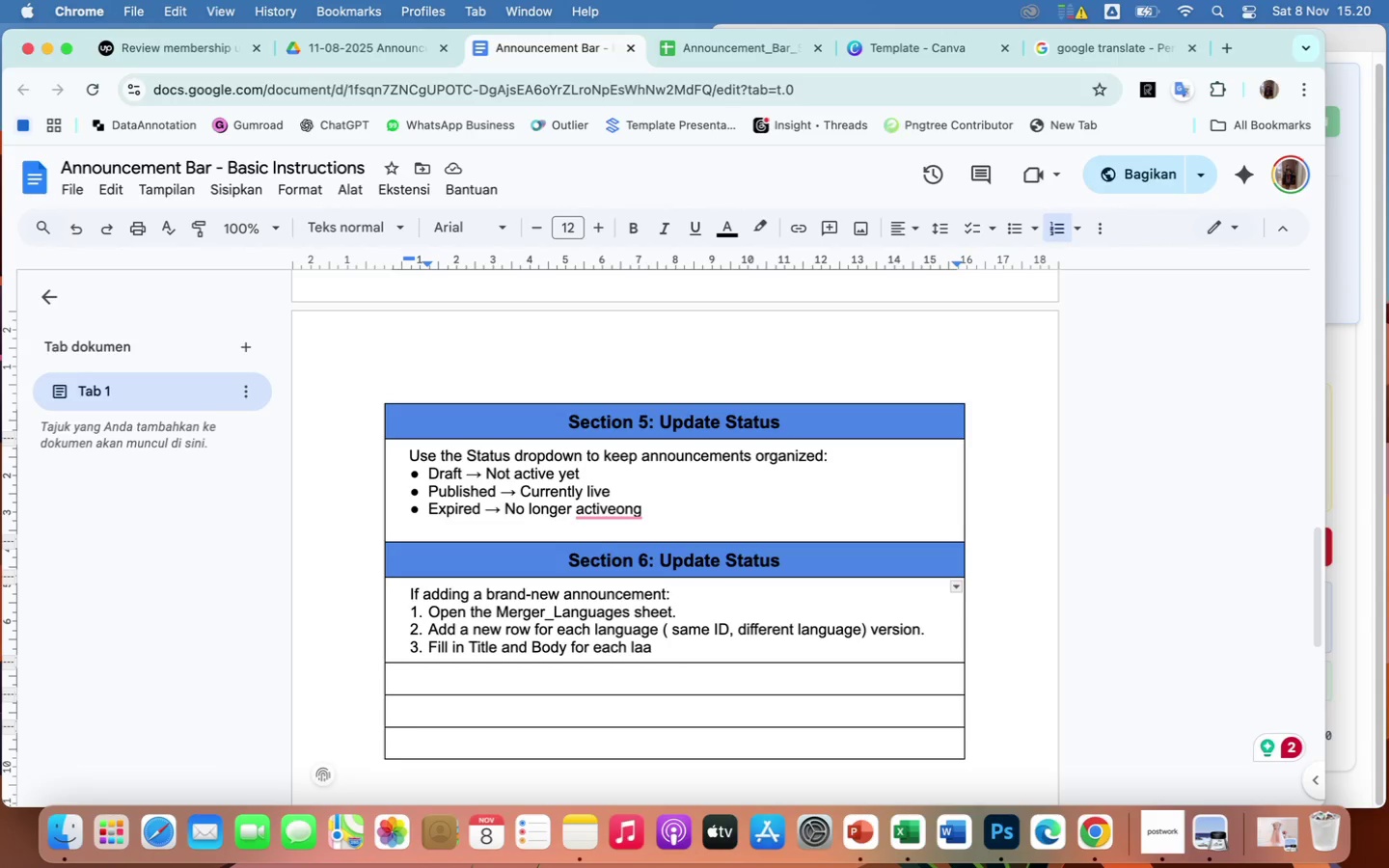 
key(Backspace)
 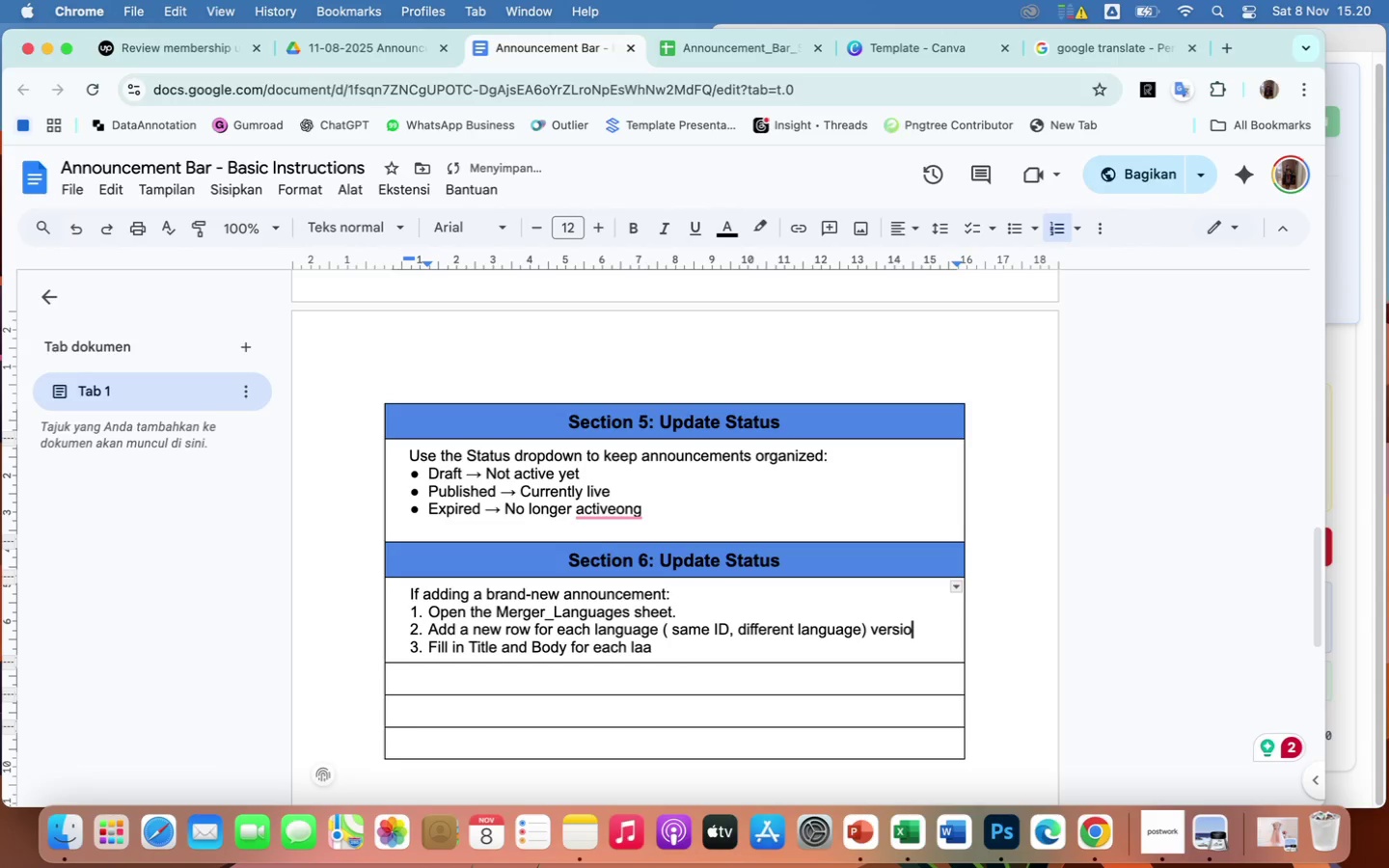 
key(Backspace)
 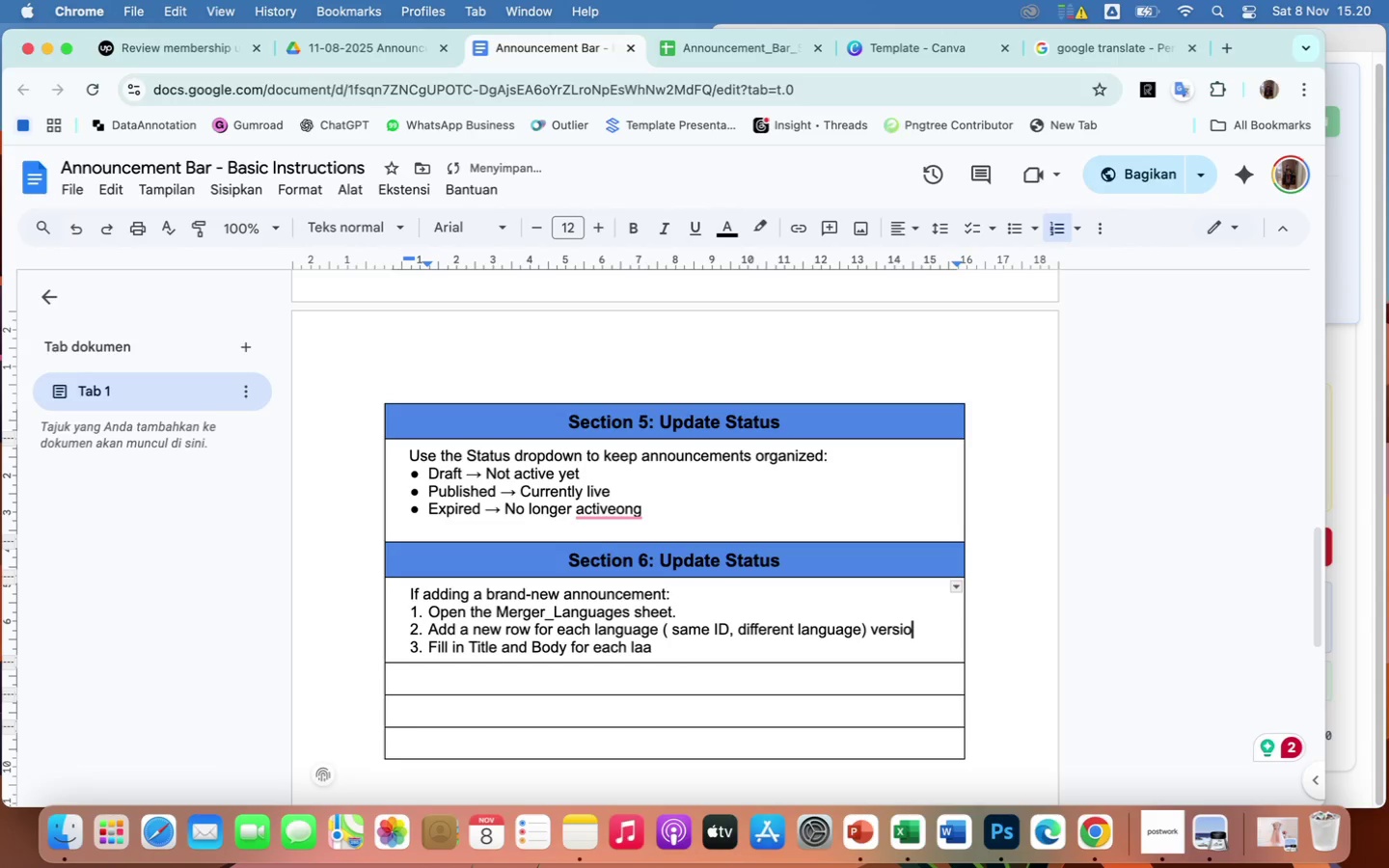 
key(Backspace)
 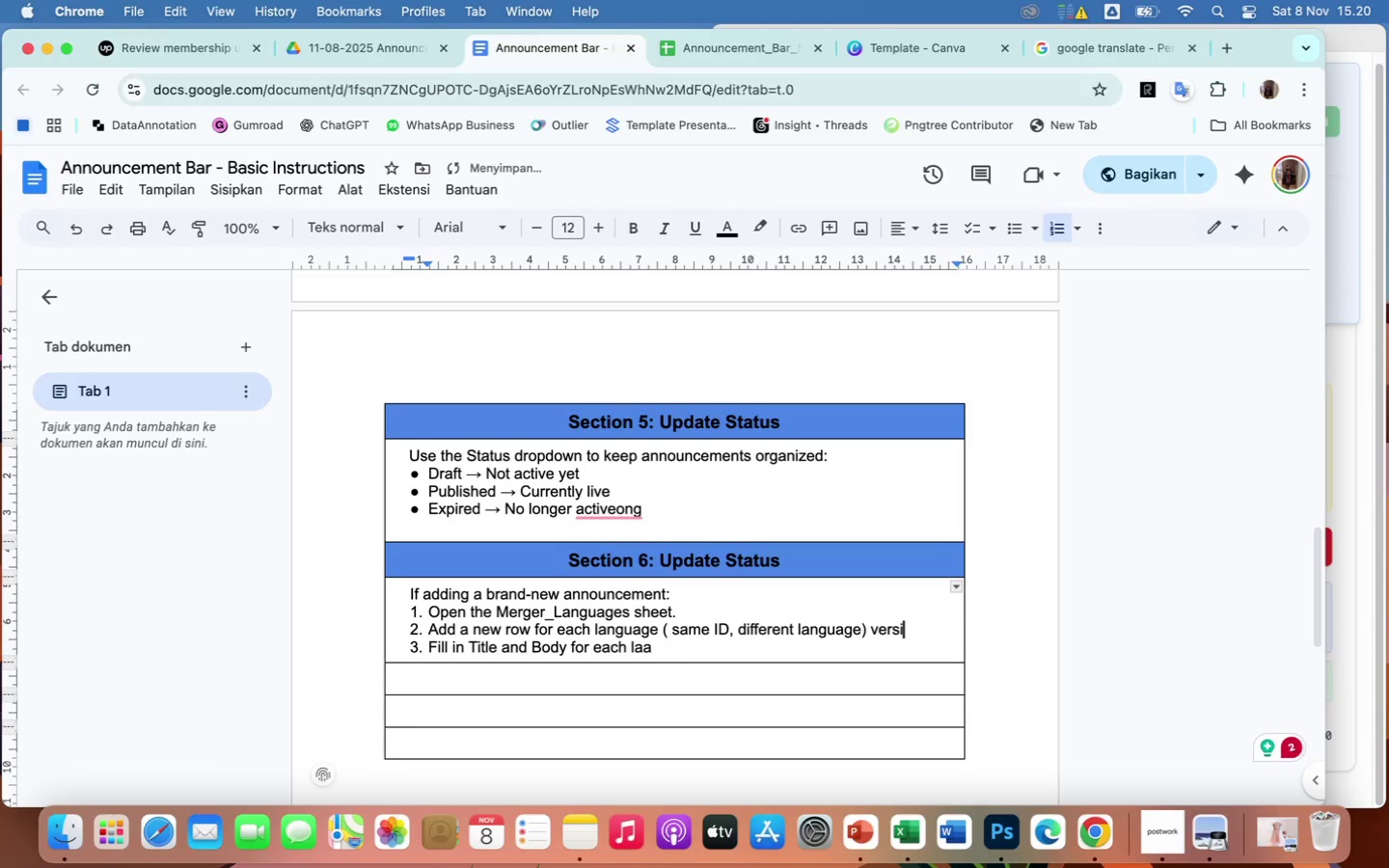 
key(Backspace)
 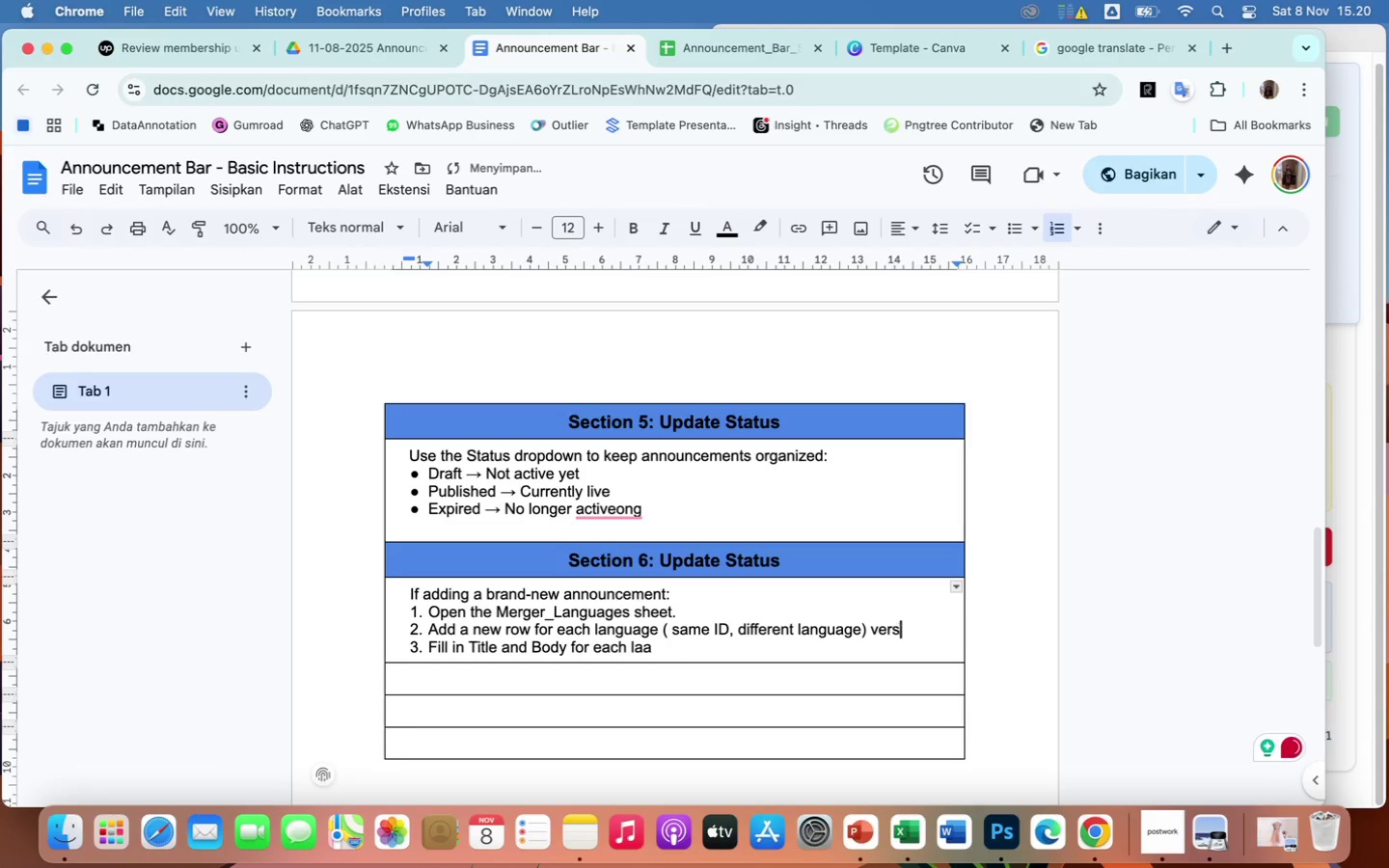 
key(Backspace)
 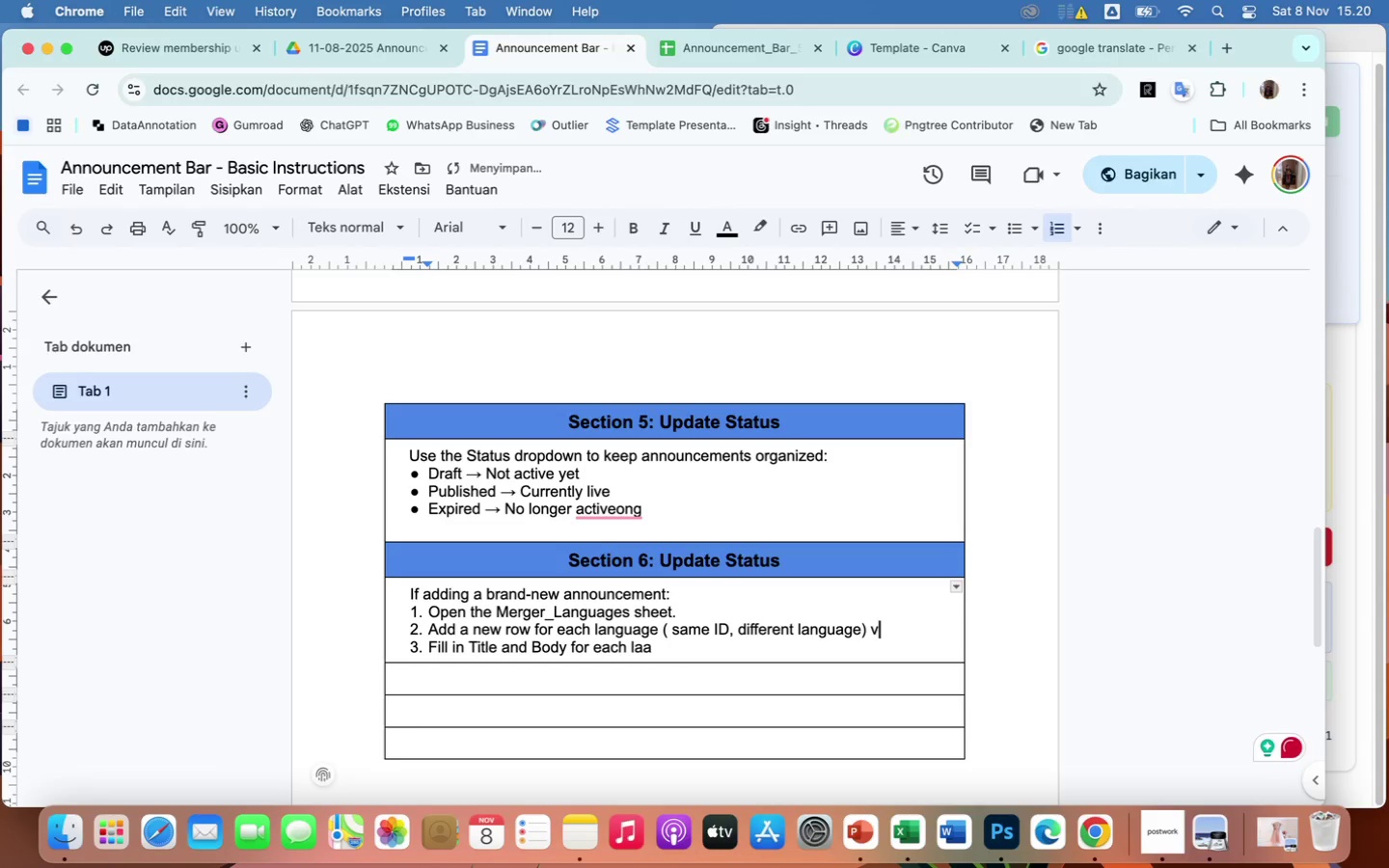 
key(Backspace)
 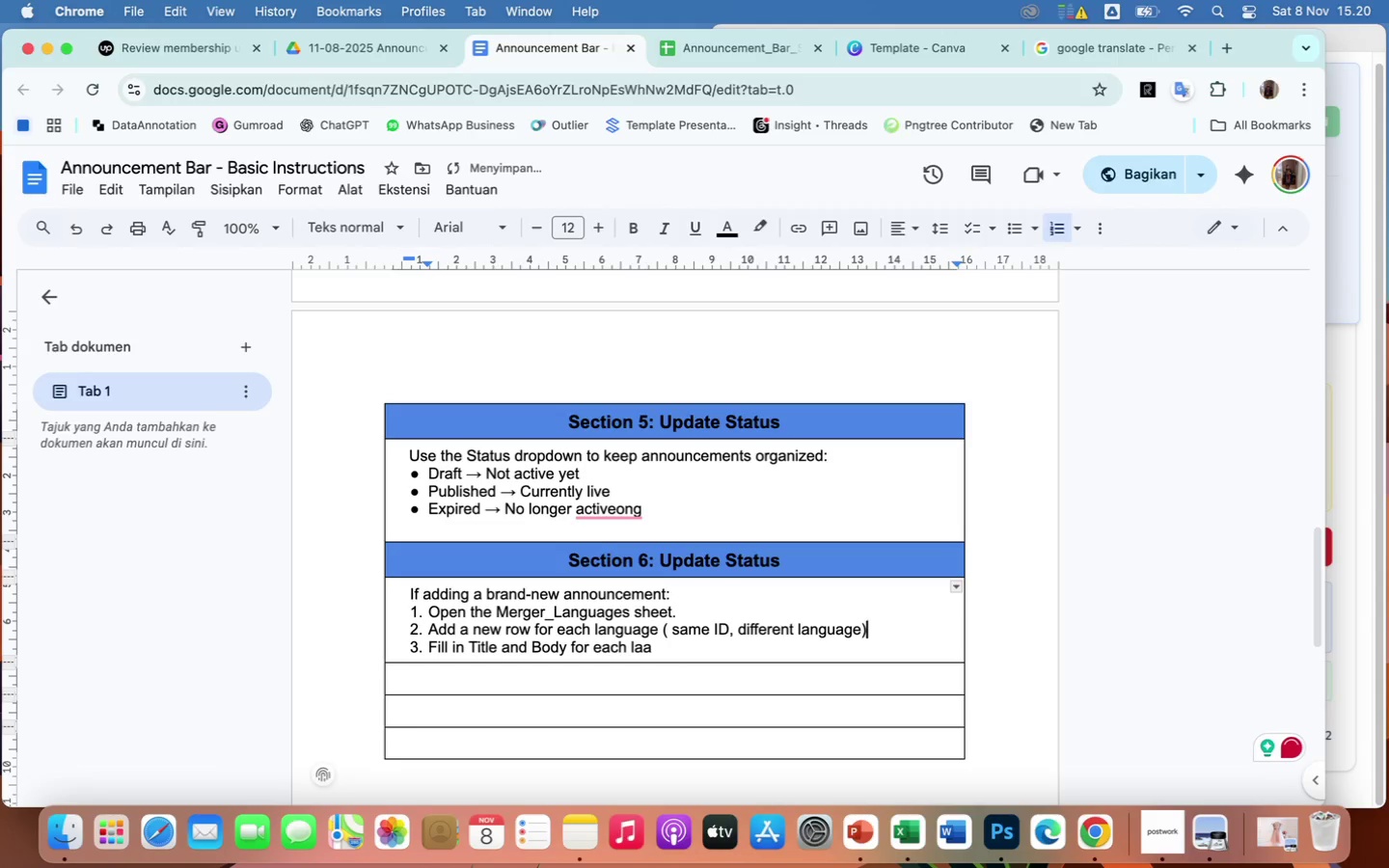 
key(Period)
 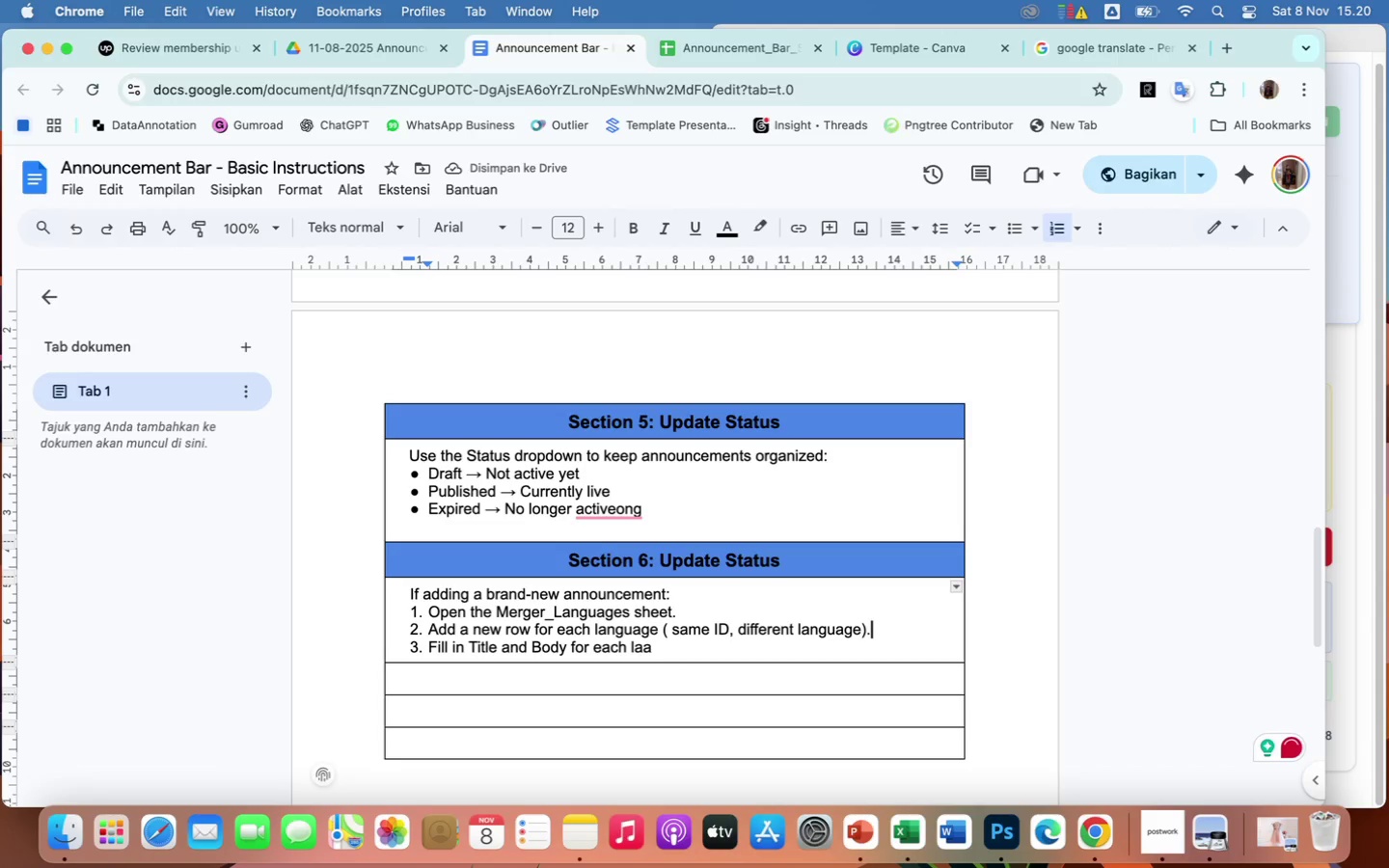 
wait(7.58)
 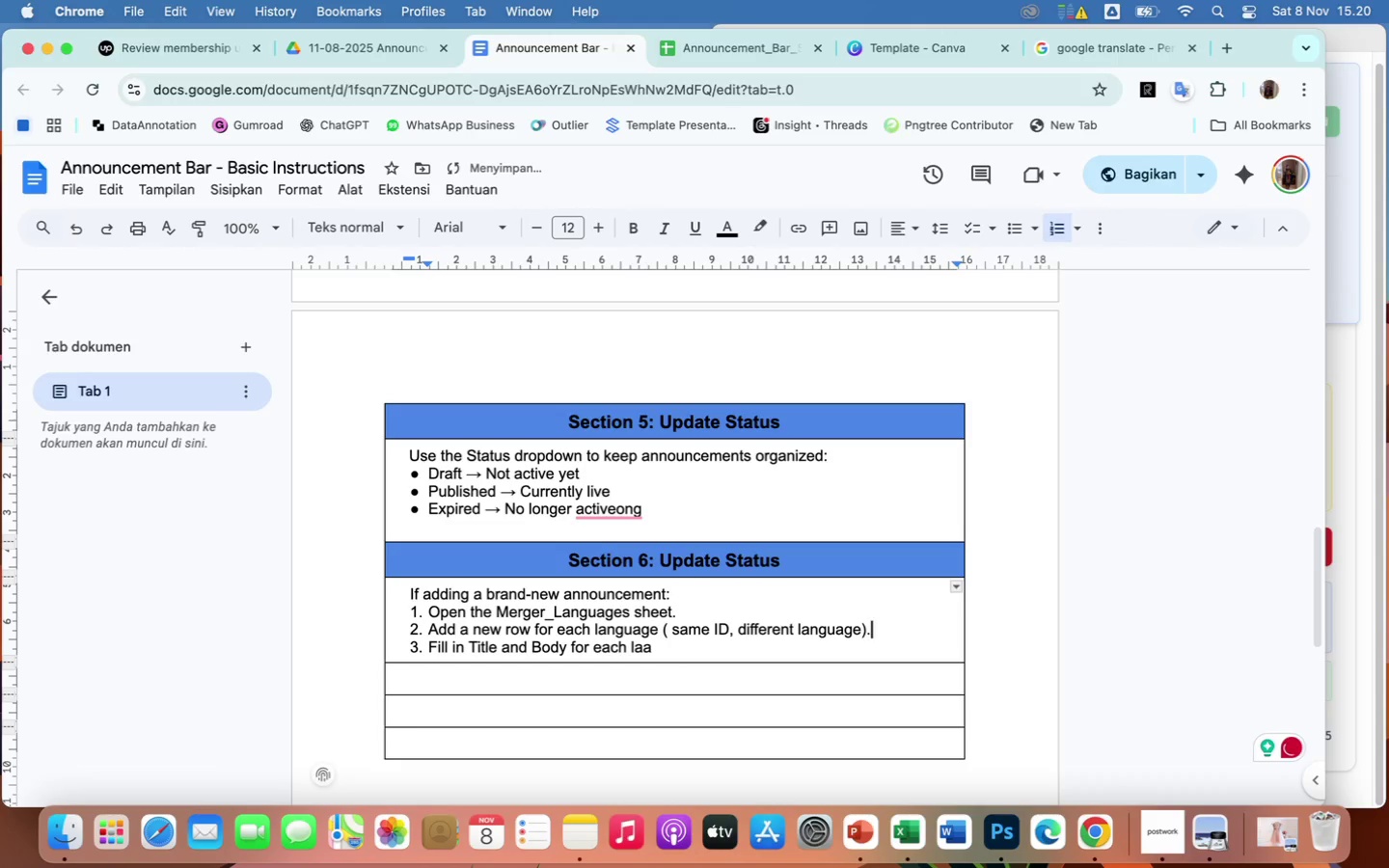 
key(ArrowDown)
 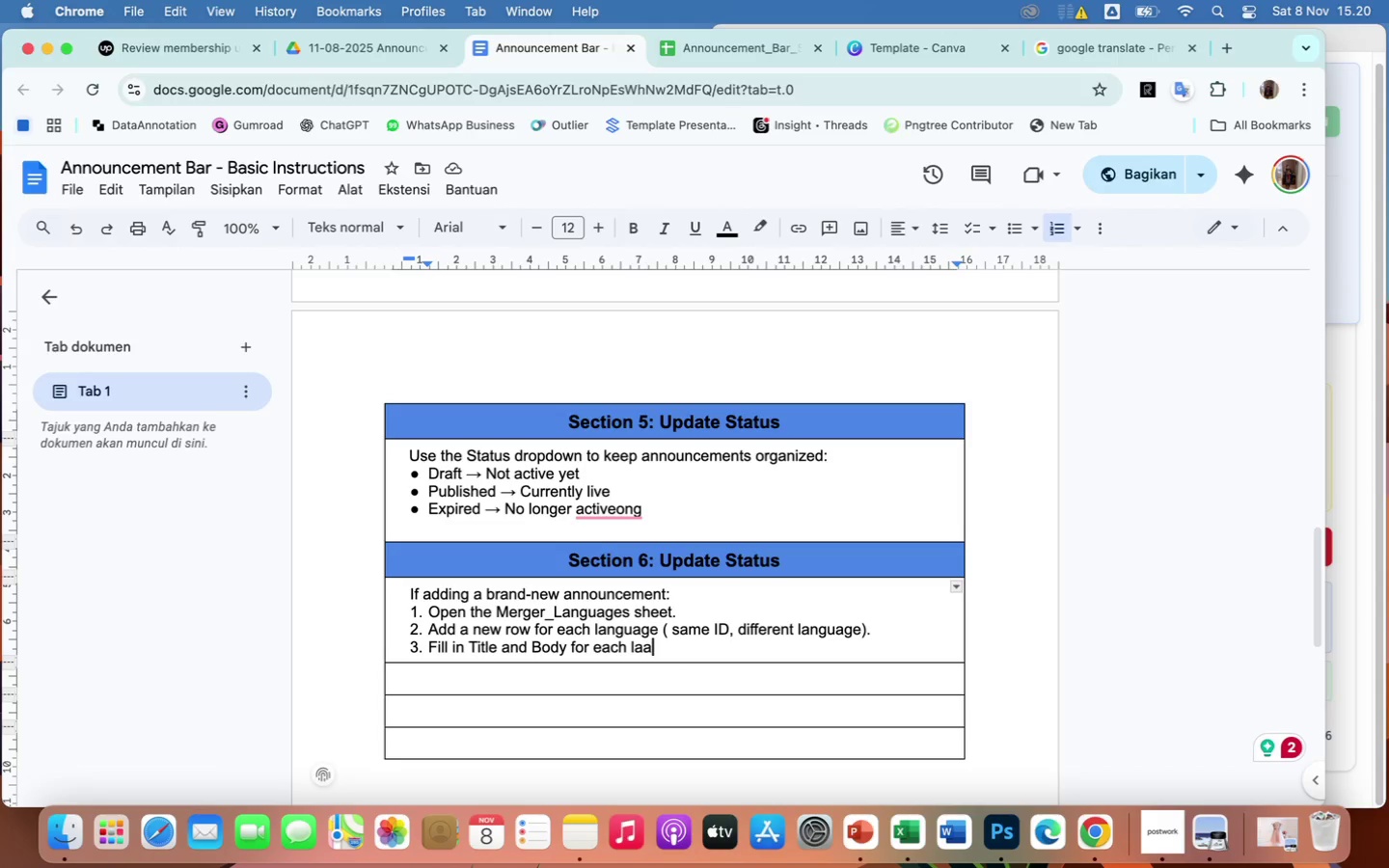 
wait(7.15)
 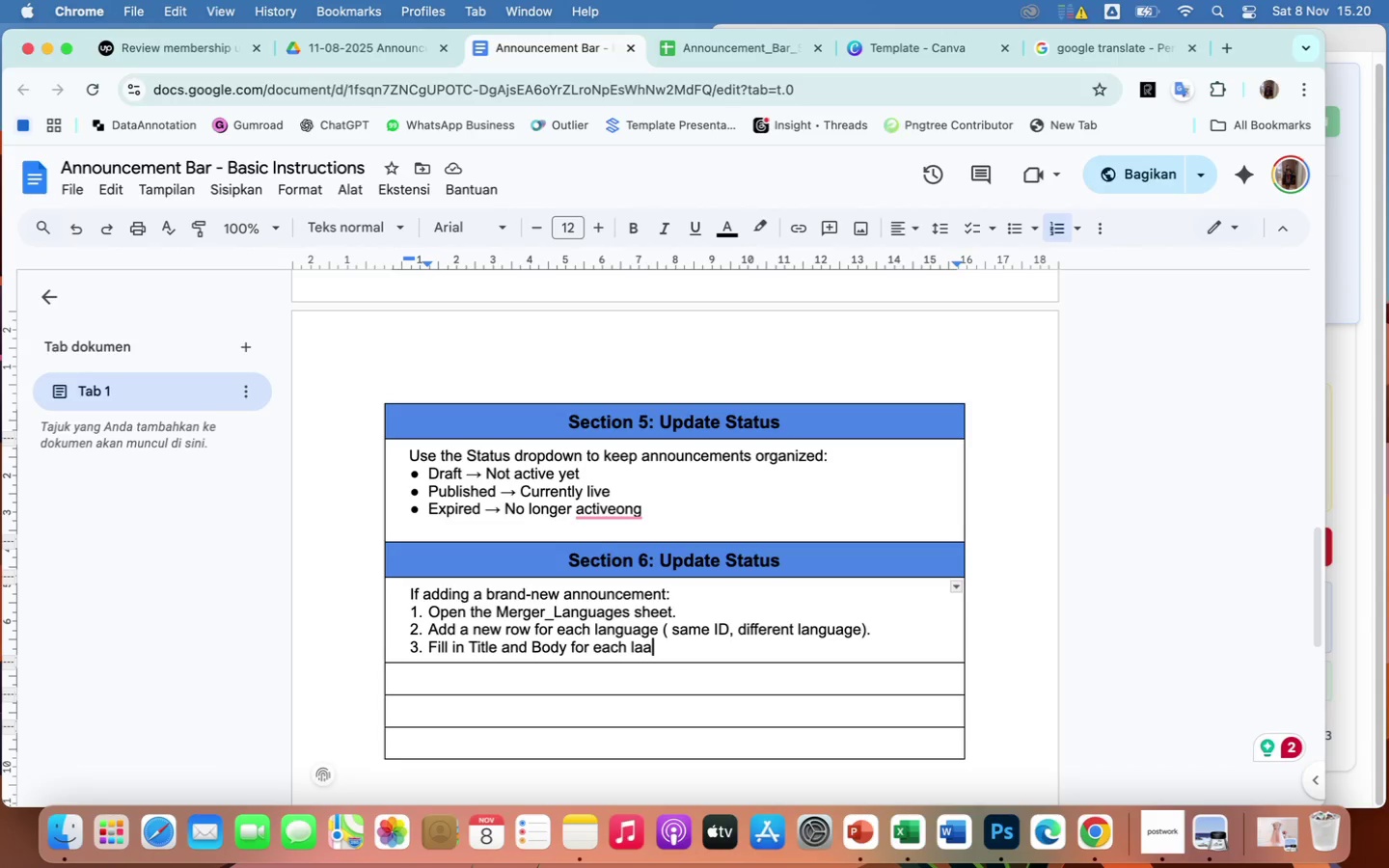 
key(Backspace)
type(nguage)
 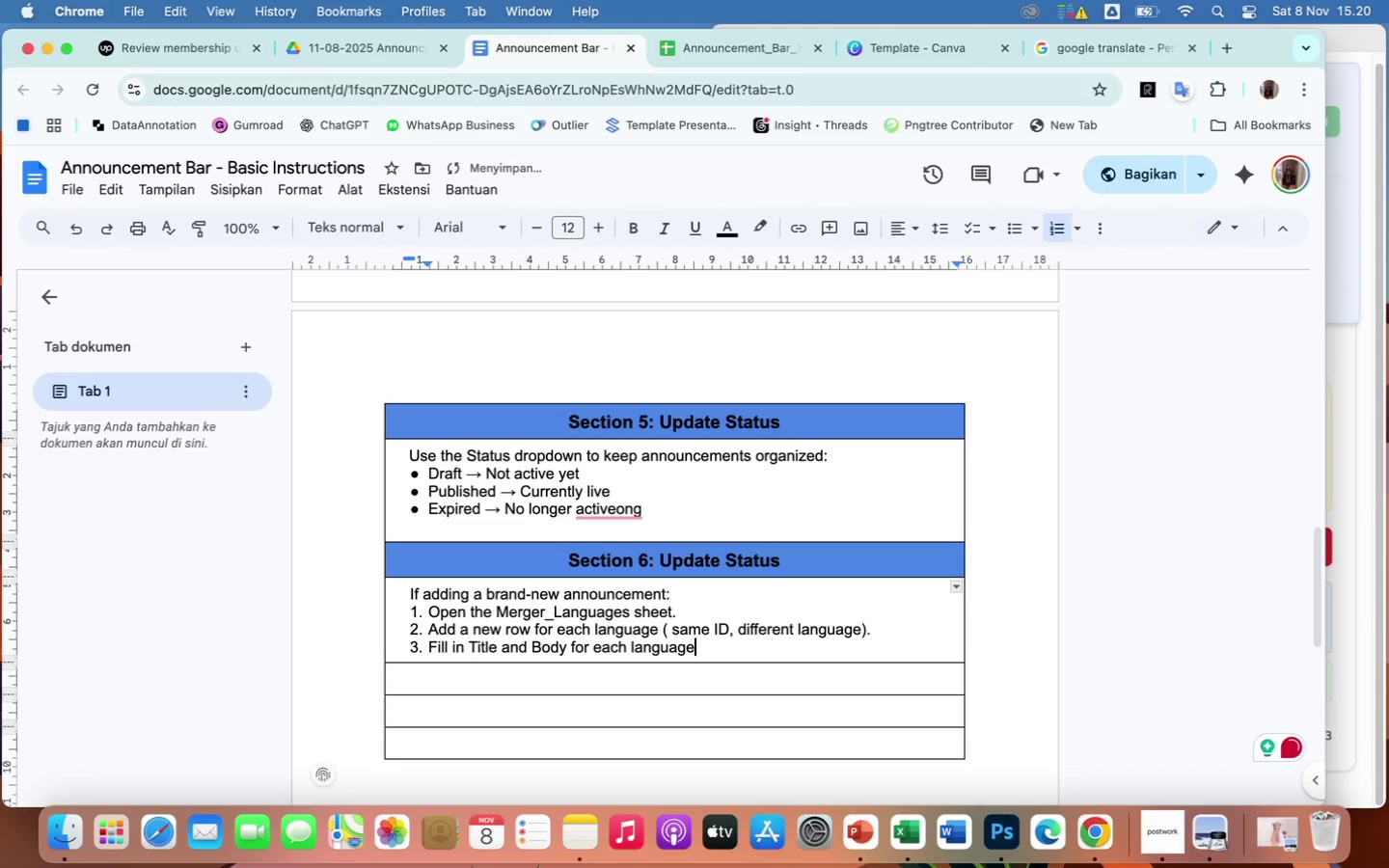 
type( version.)
 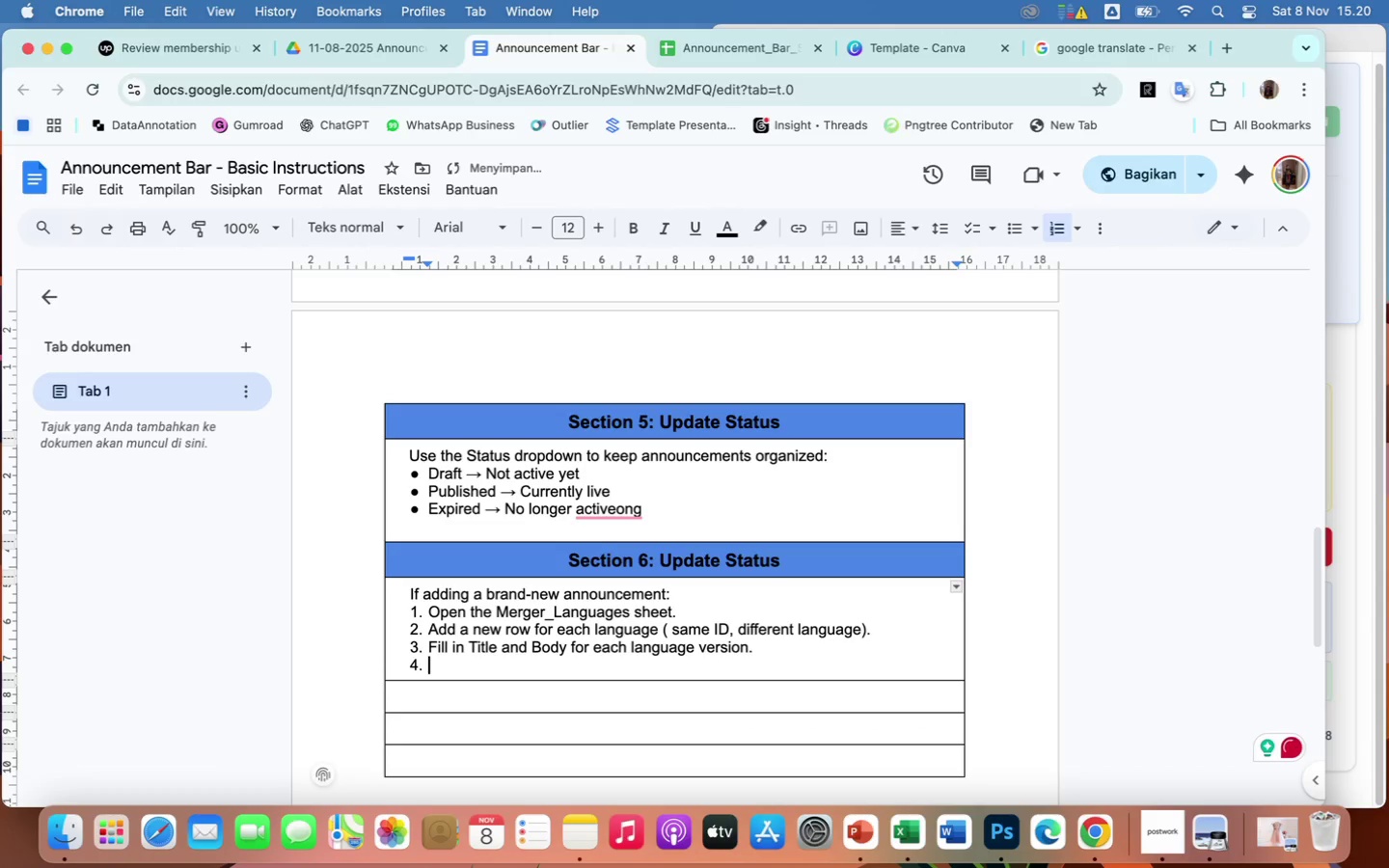 
key(Enter)
 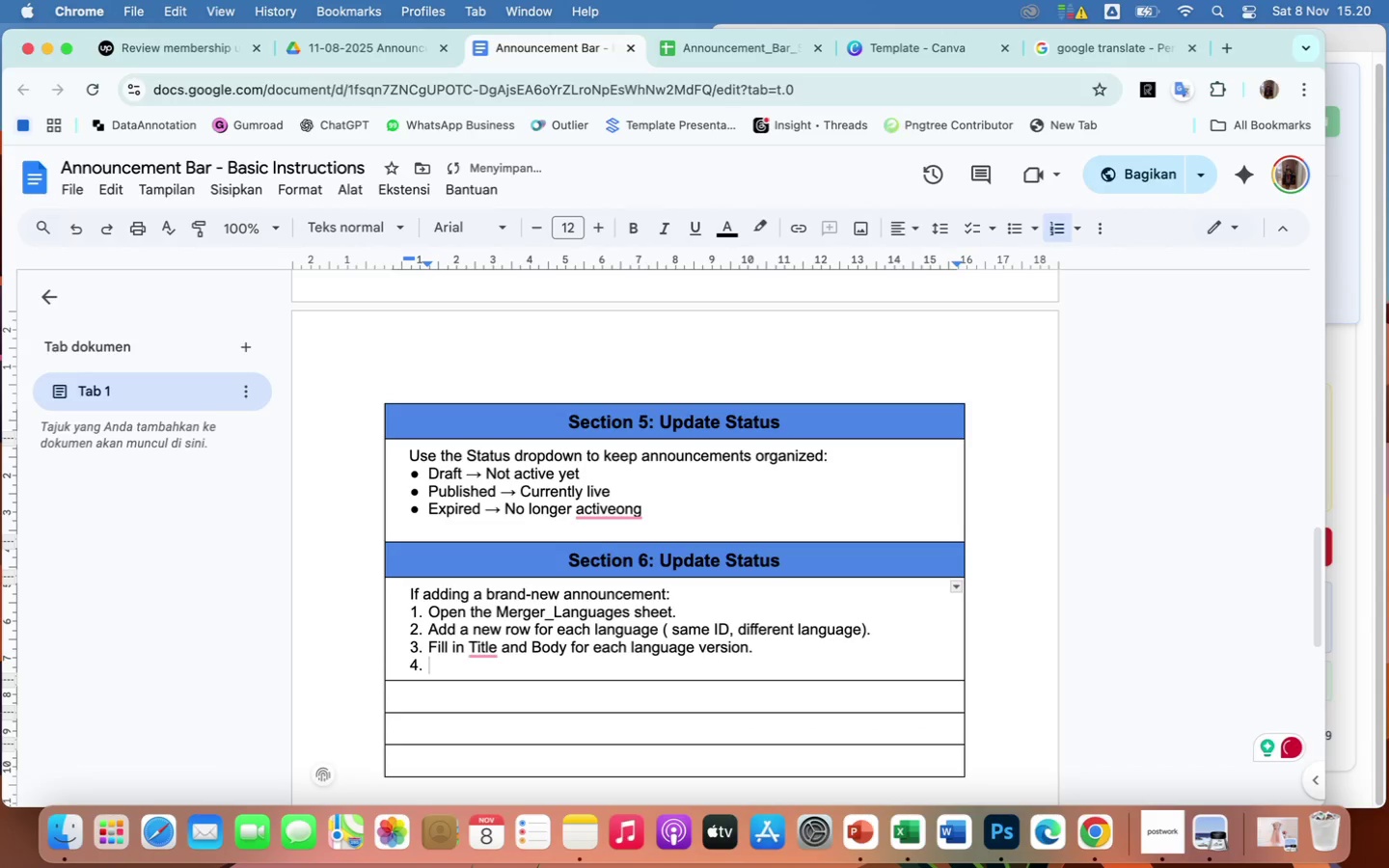 
type(No)
 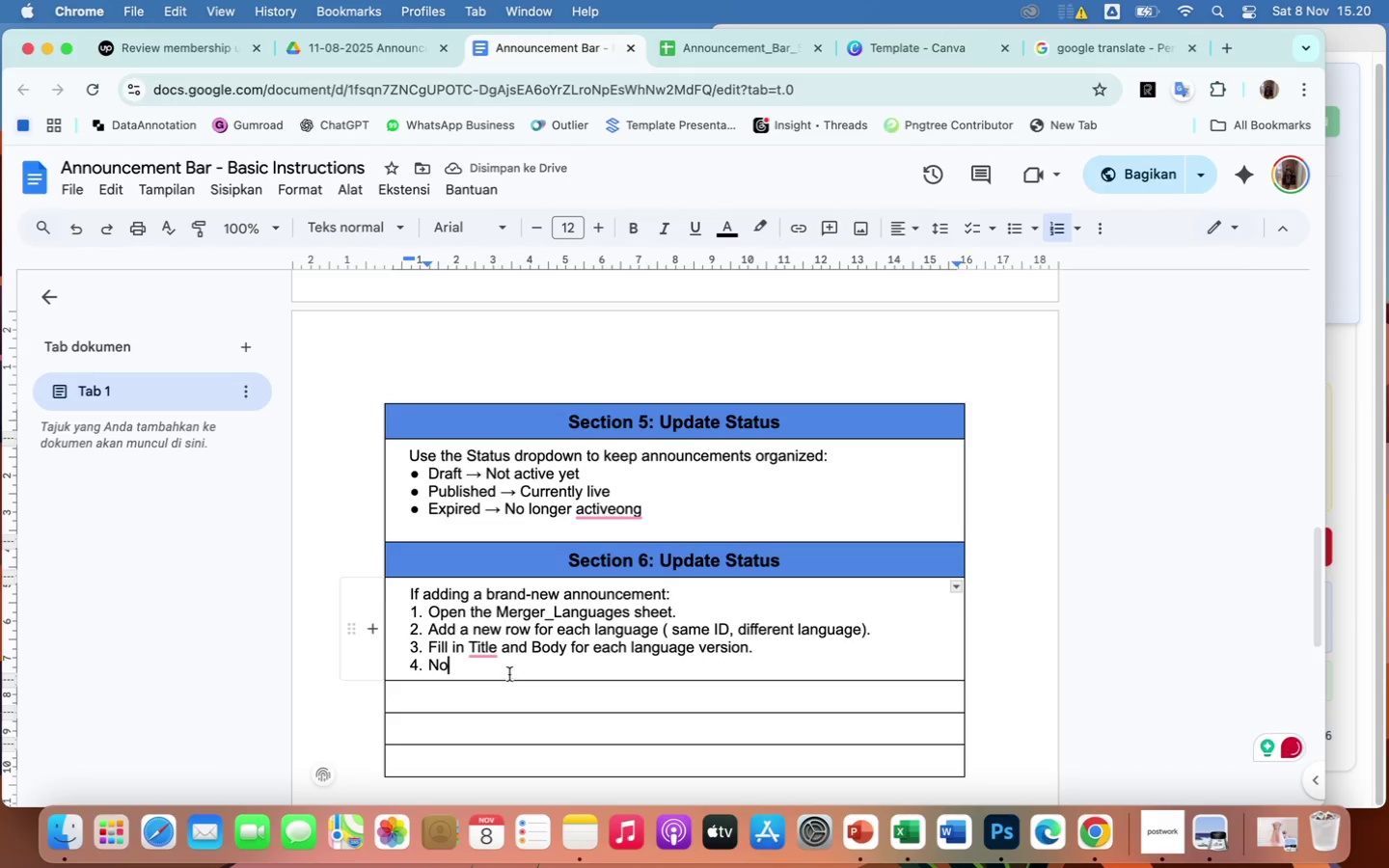 
wait(7.52)
 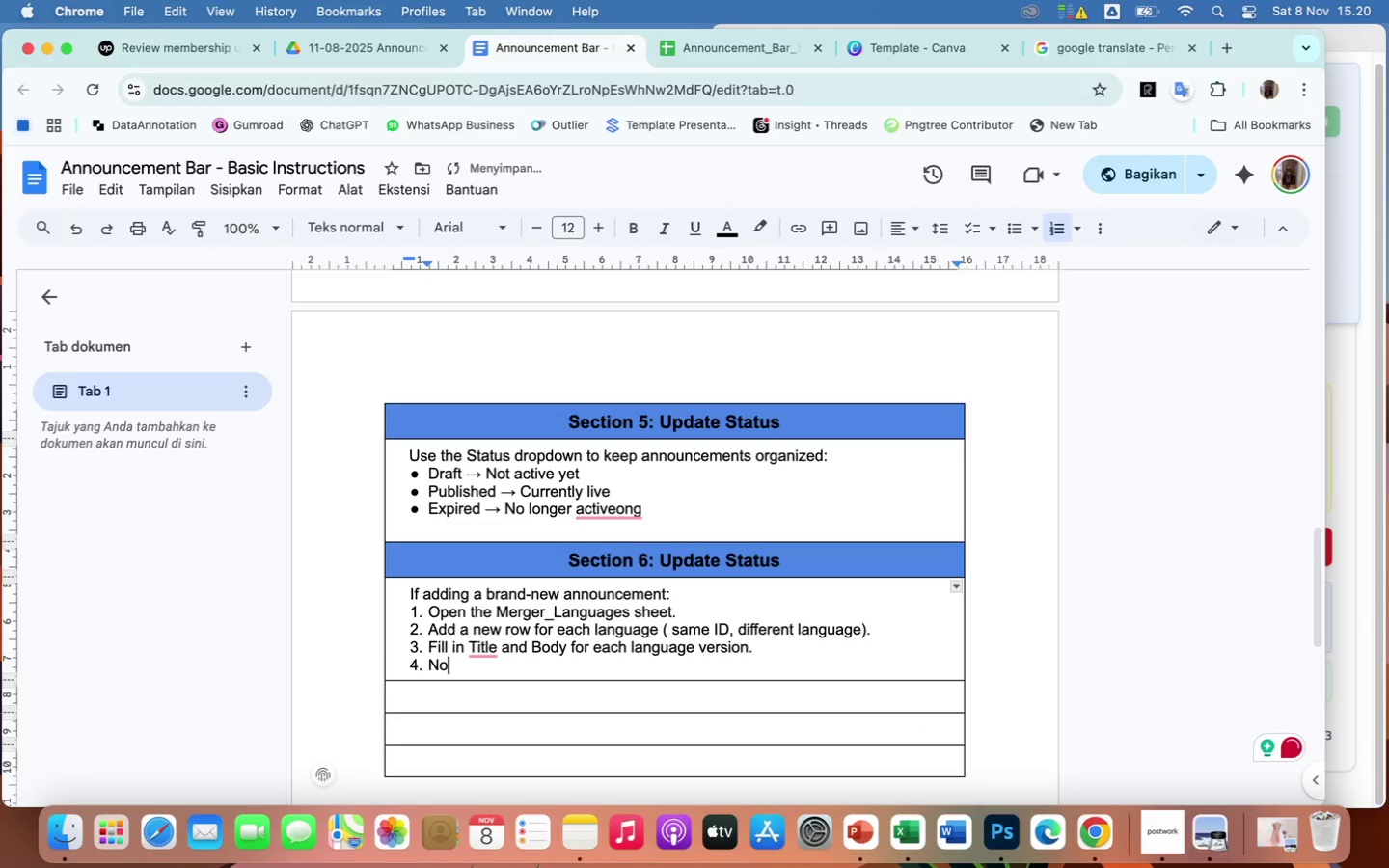 
left_click([494, 700])
 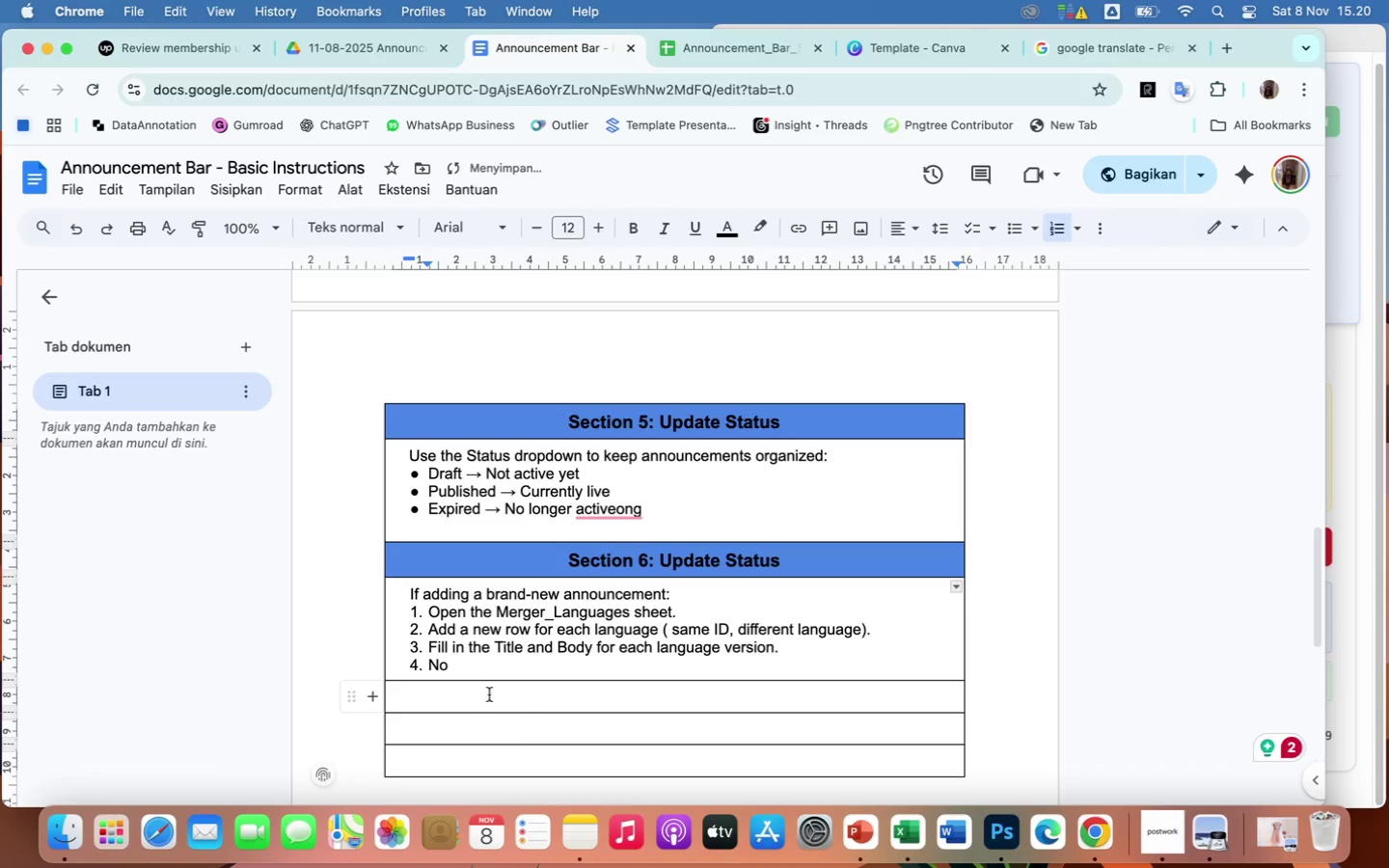 
left_click([465, 666])
 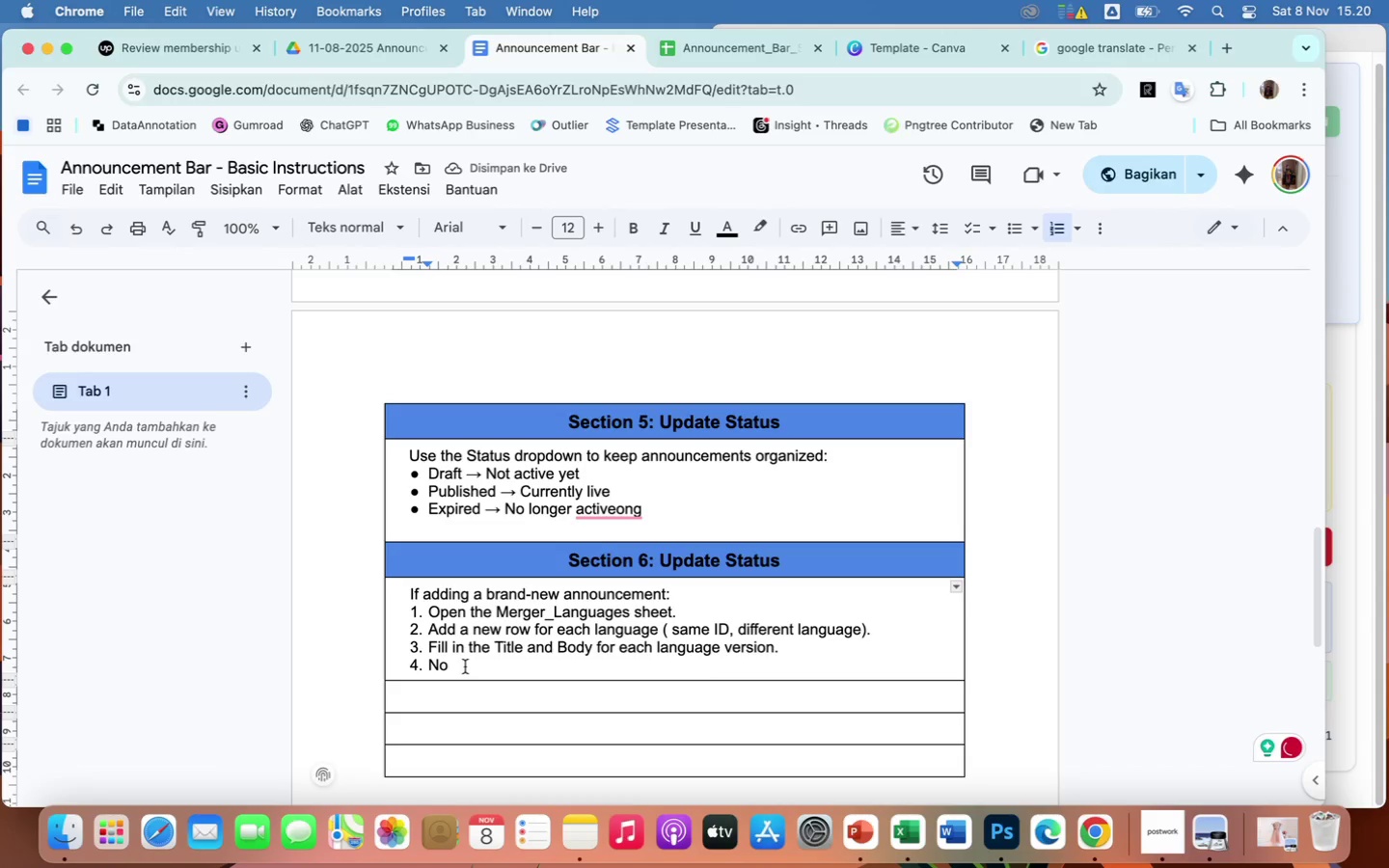 
type( formula updates required - the main template)
 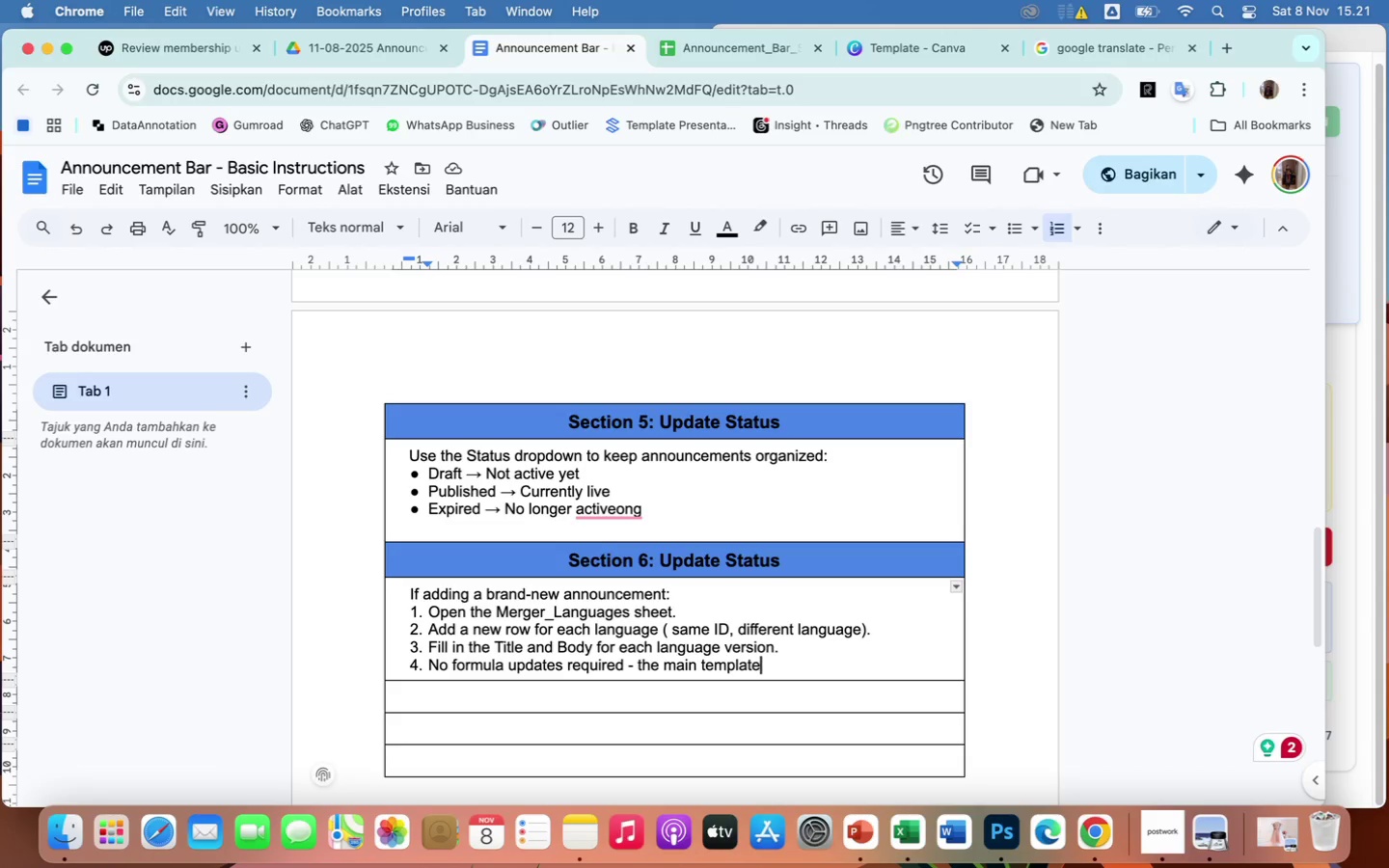 
wait(17.94)
 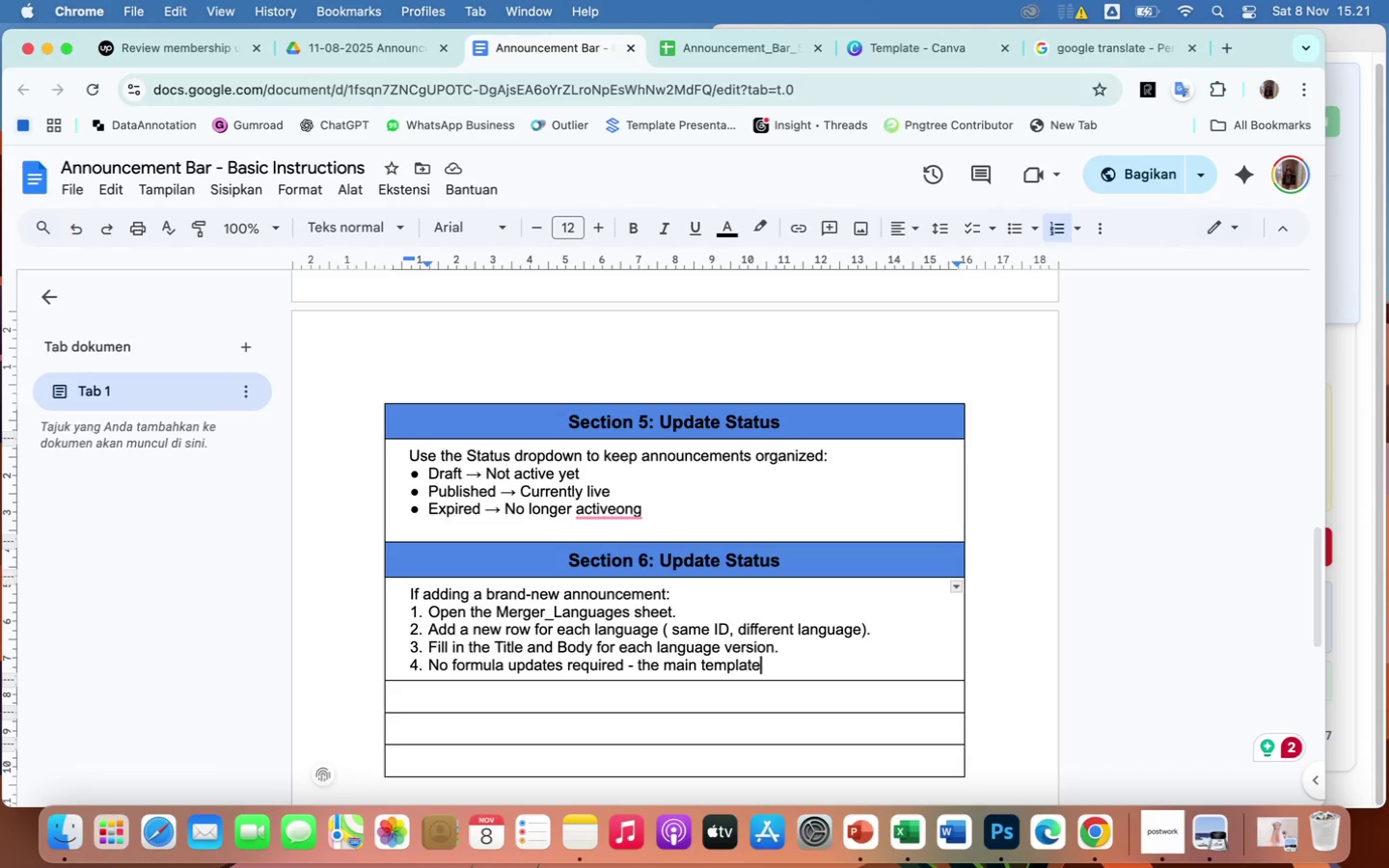 
type( will recog)
 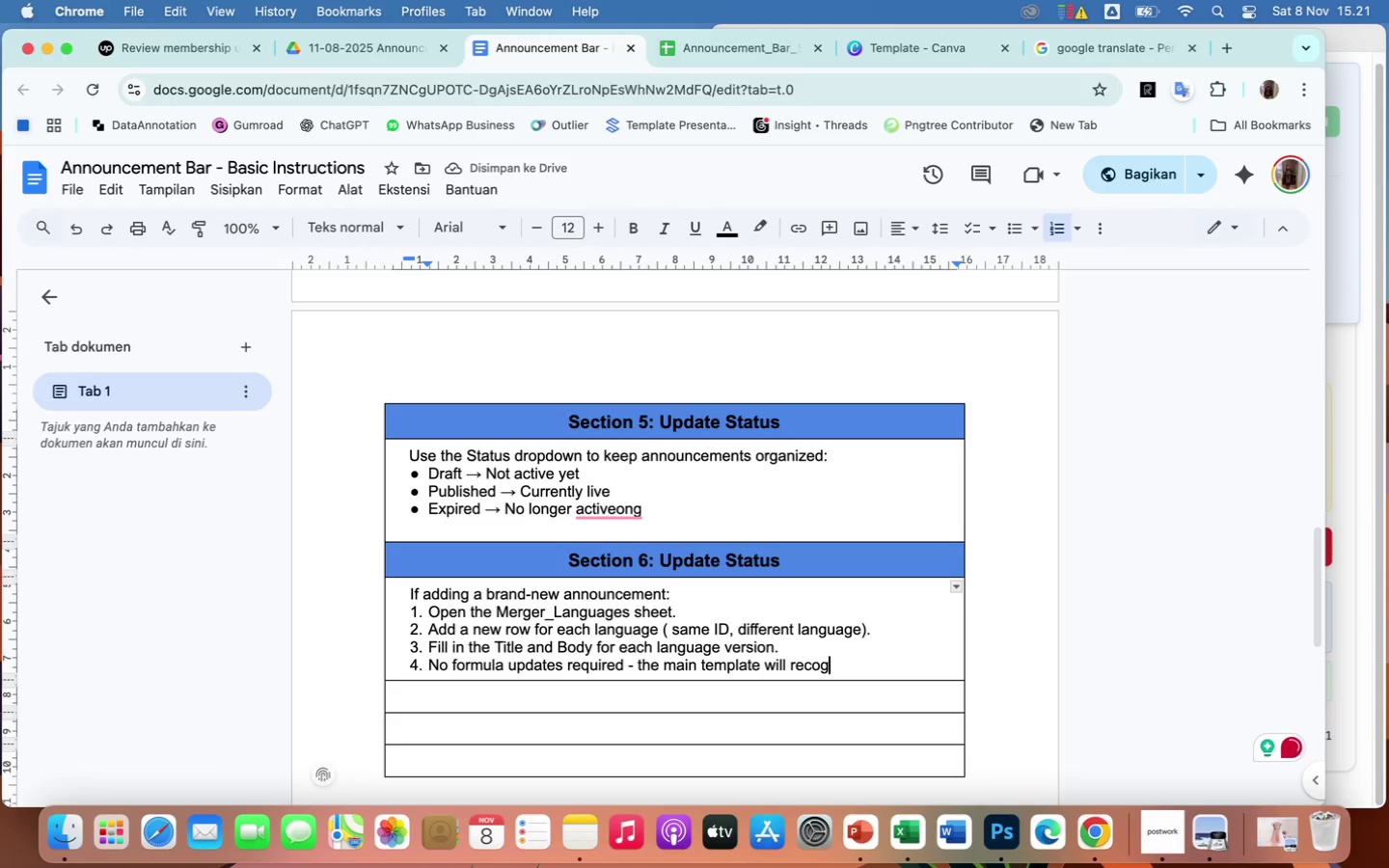 
type(nize new data automatically.)
 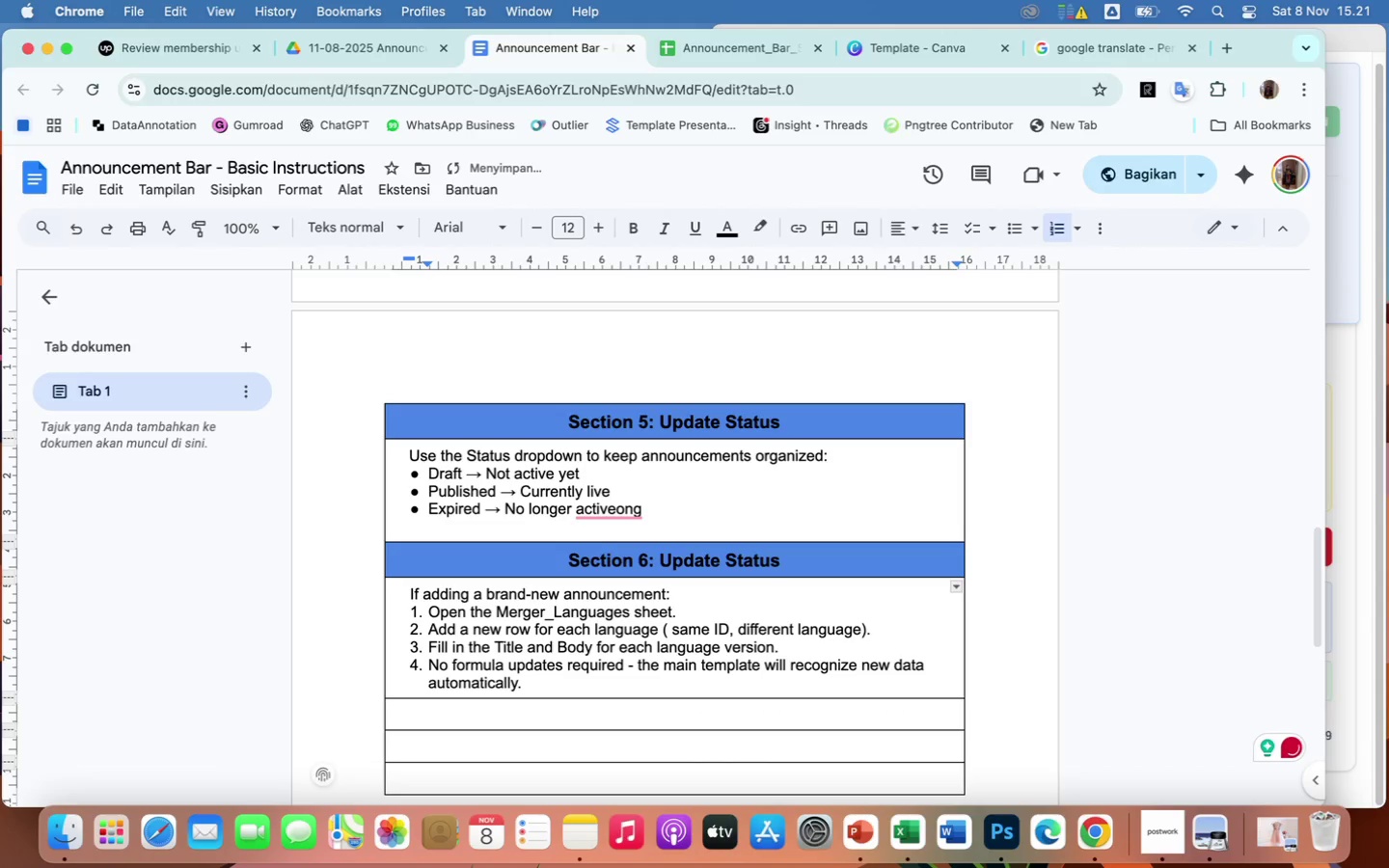 
key(Enter)
 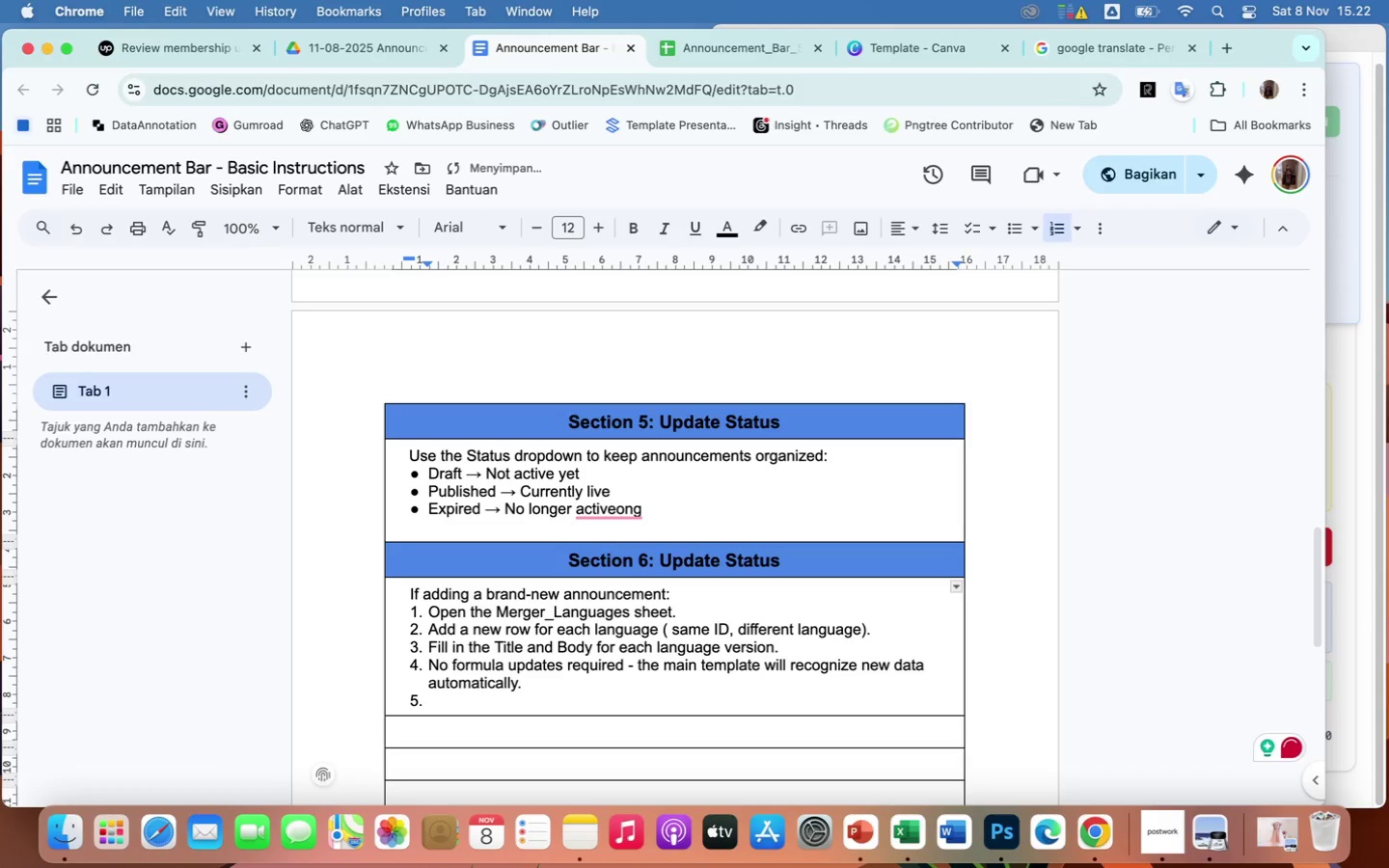 
key(Backspace)
 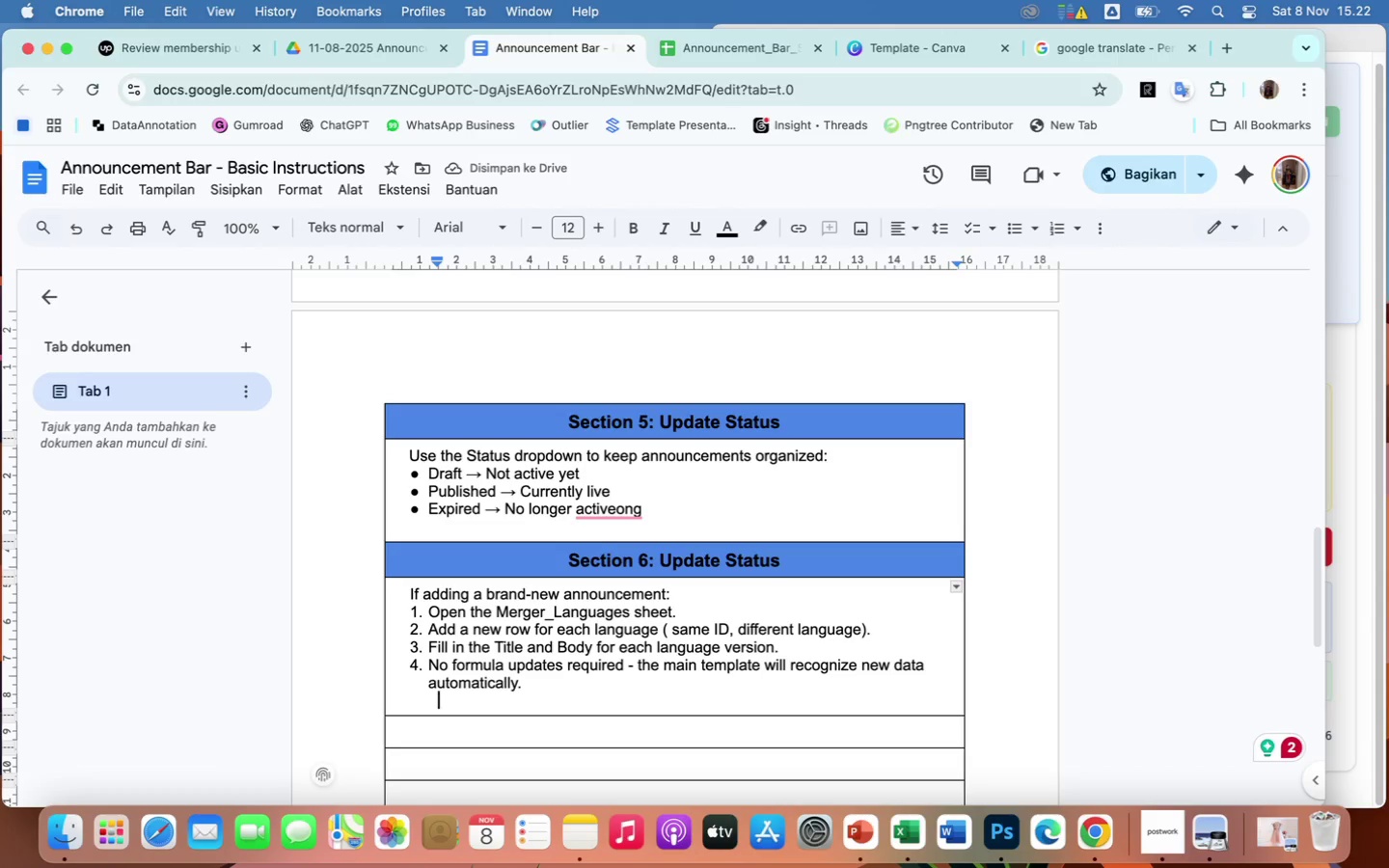 
wait(10.45)
 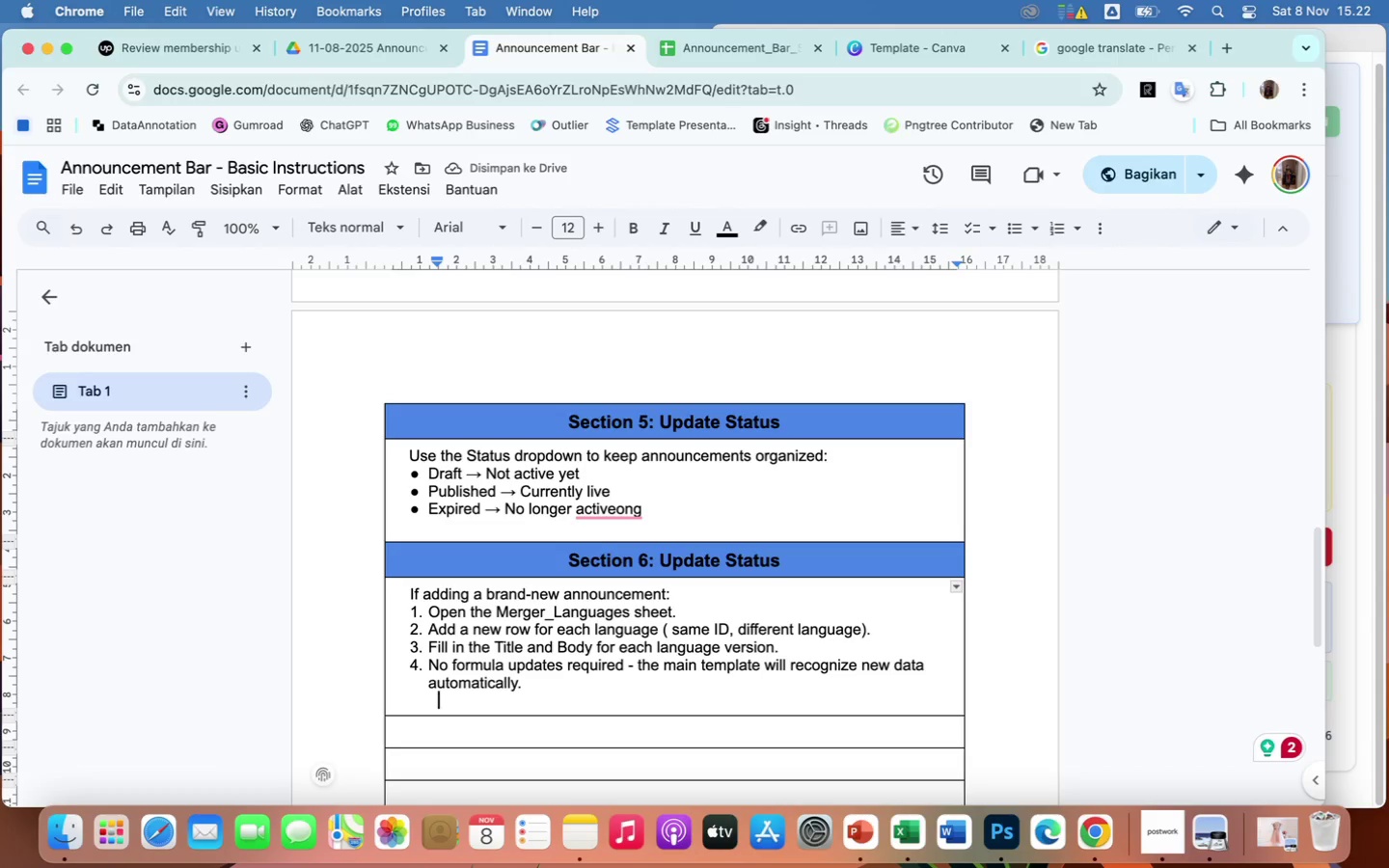 
left_click([509, 730])
 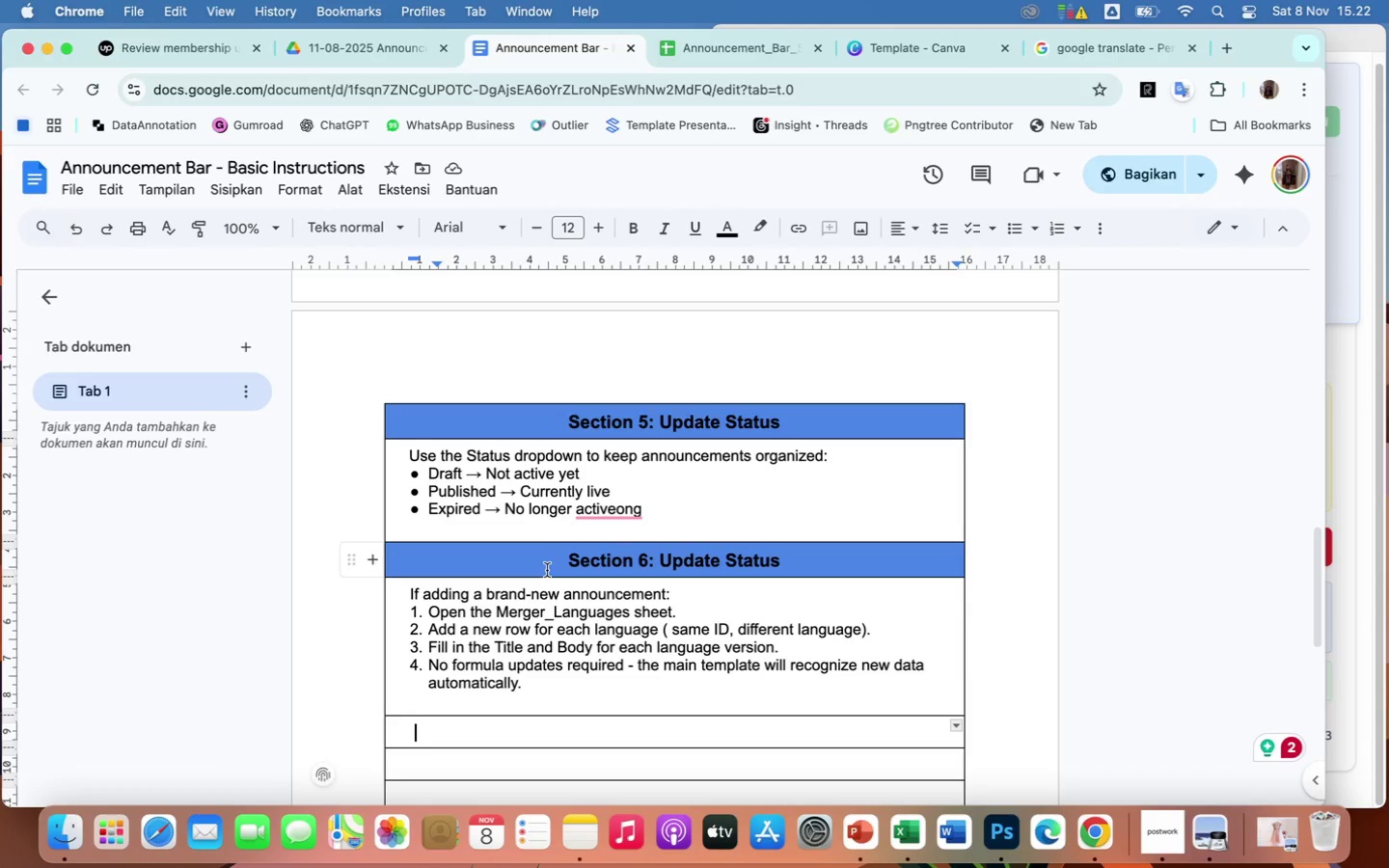 
left_click_drag(start_coordinate=[551, 560], to_coordinate=[813, 553])
 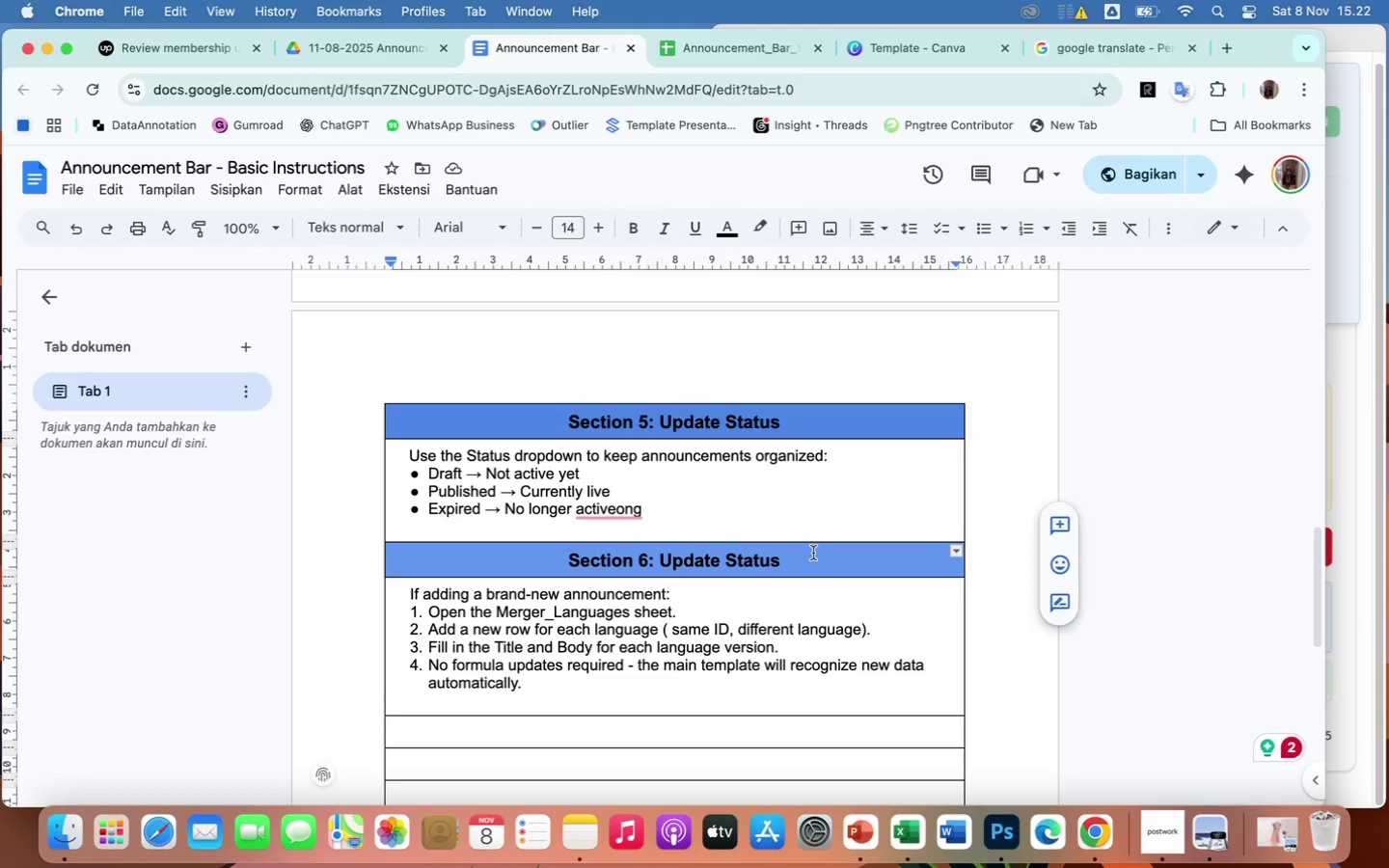 
key(Meta+CommandLeft)
 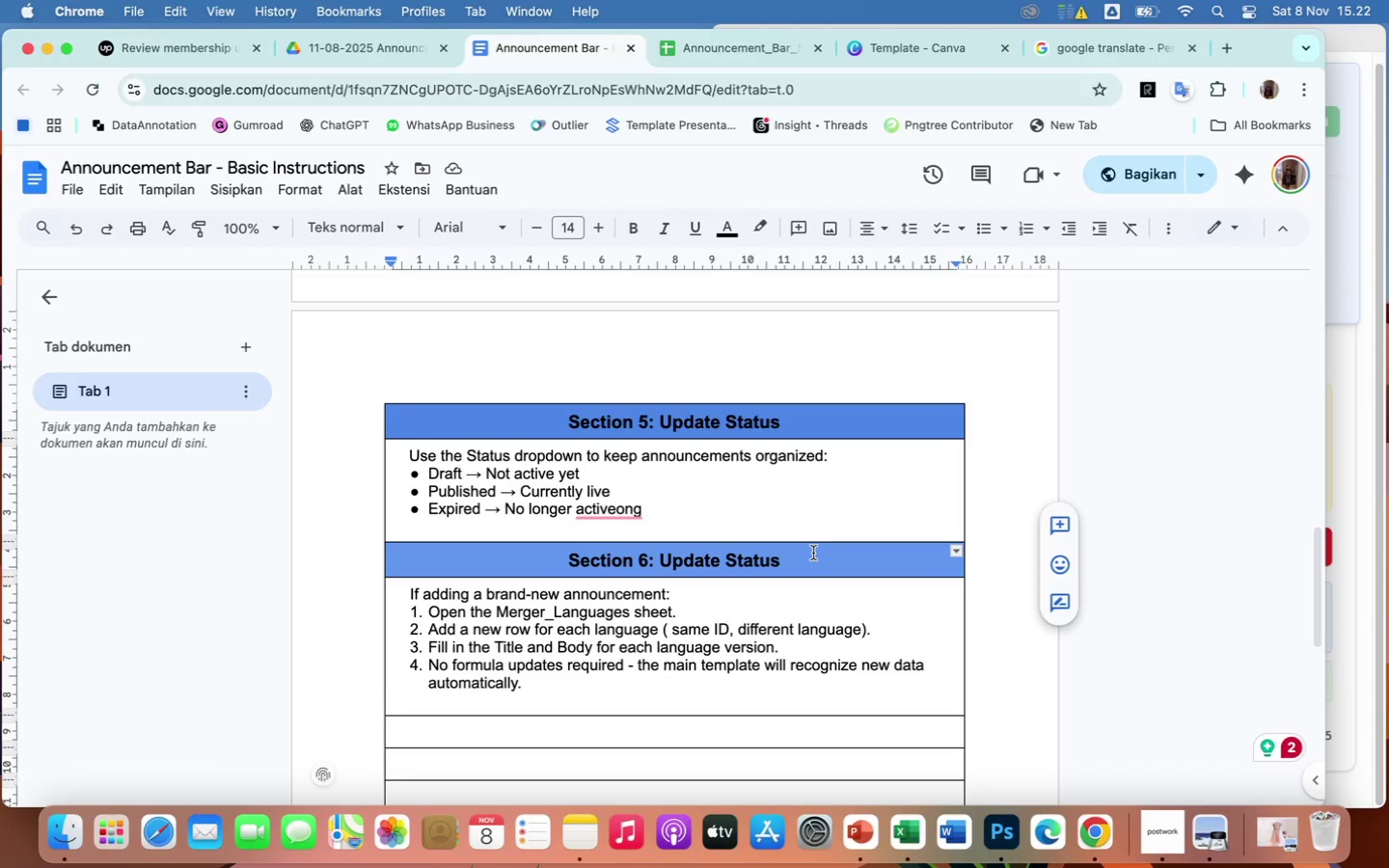 
key(Meta+C)
 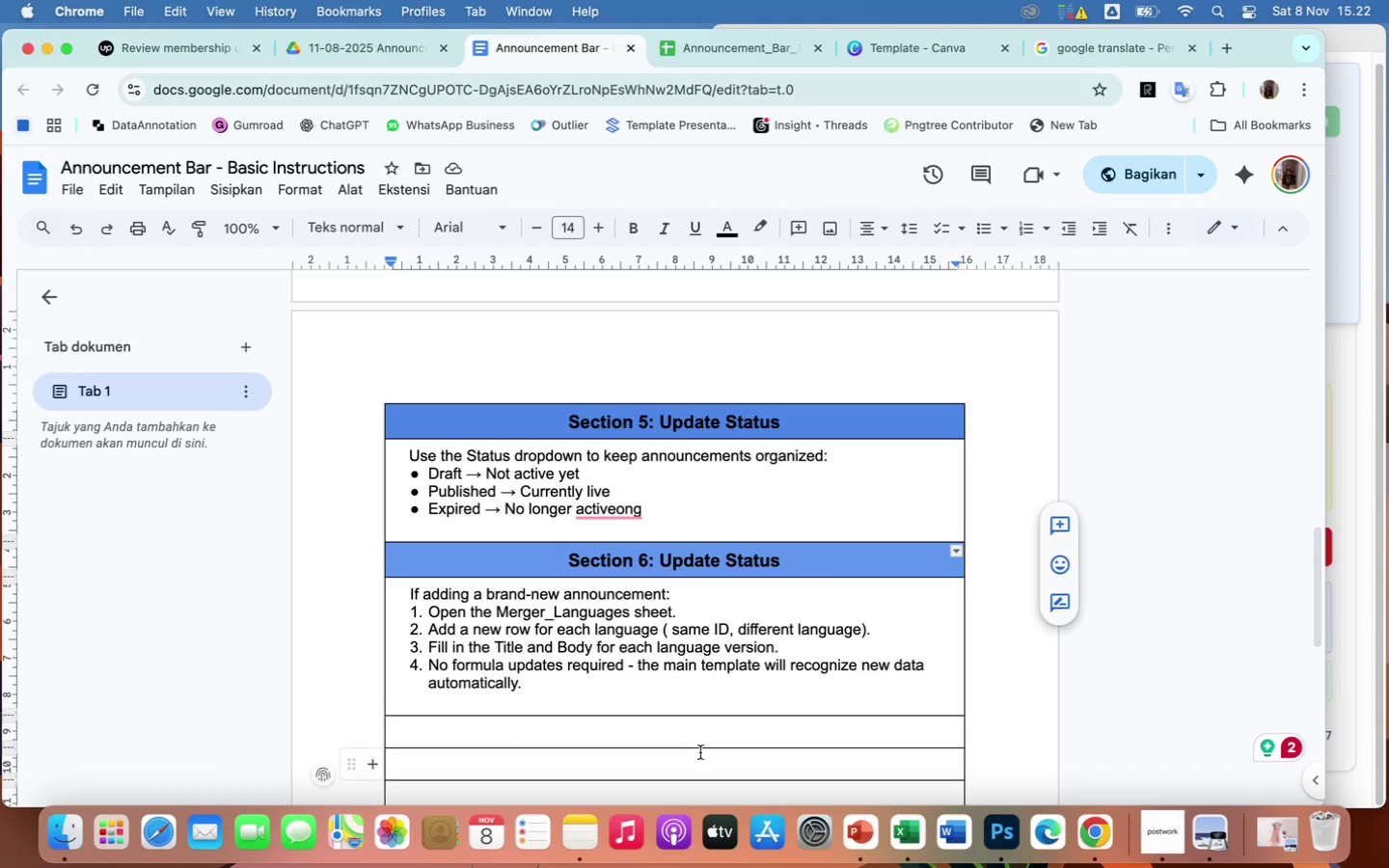 
left_click([692, 733])
 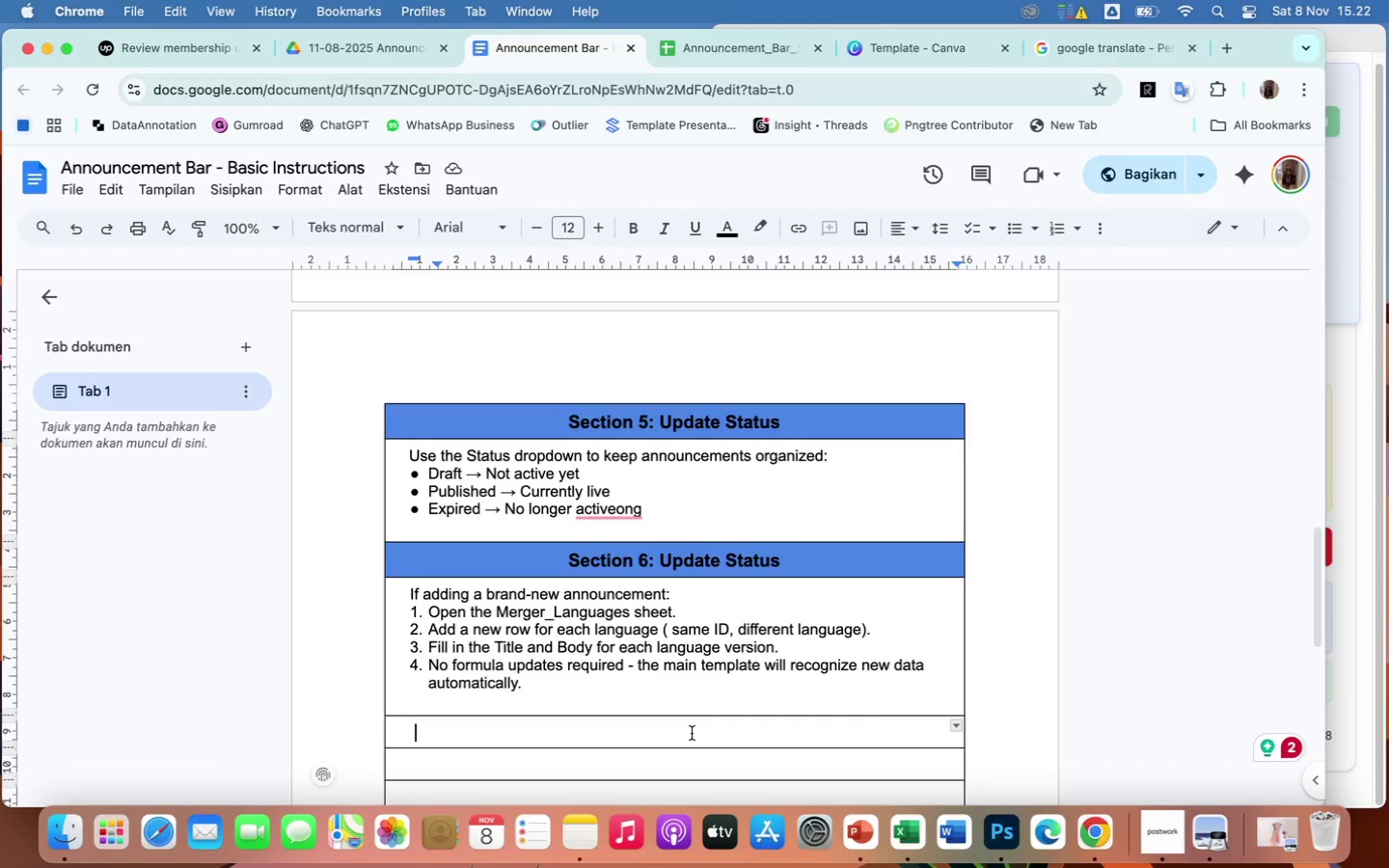 
key(Meta+V)
 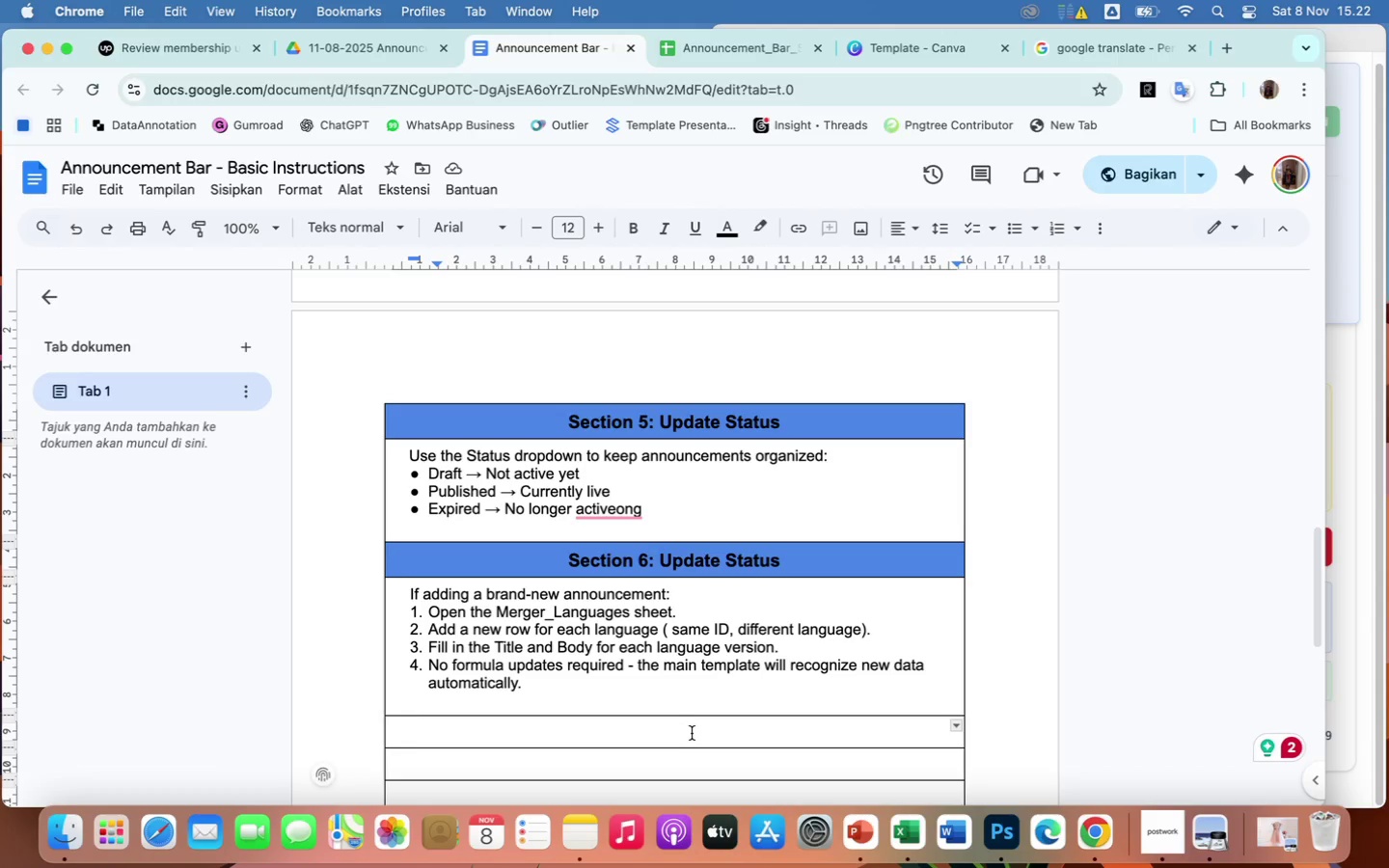 
left_click([649, 735])
 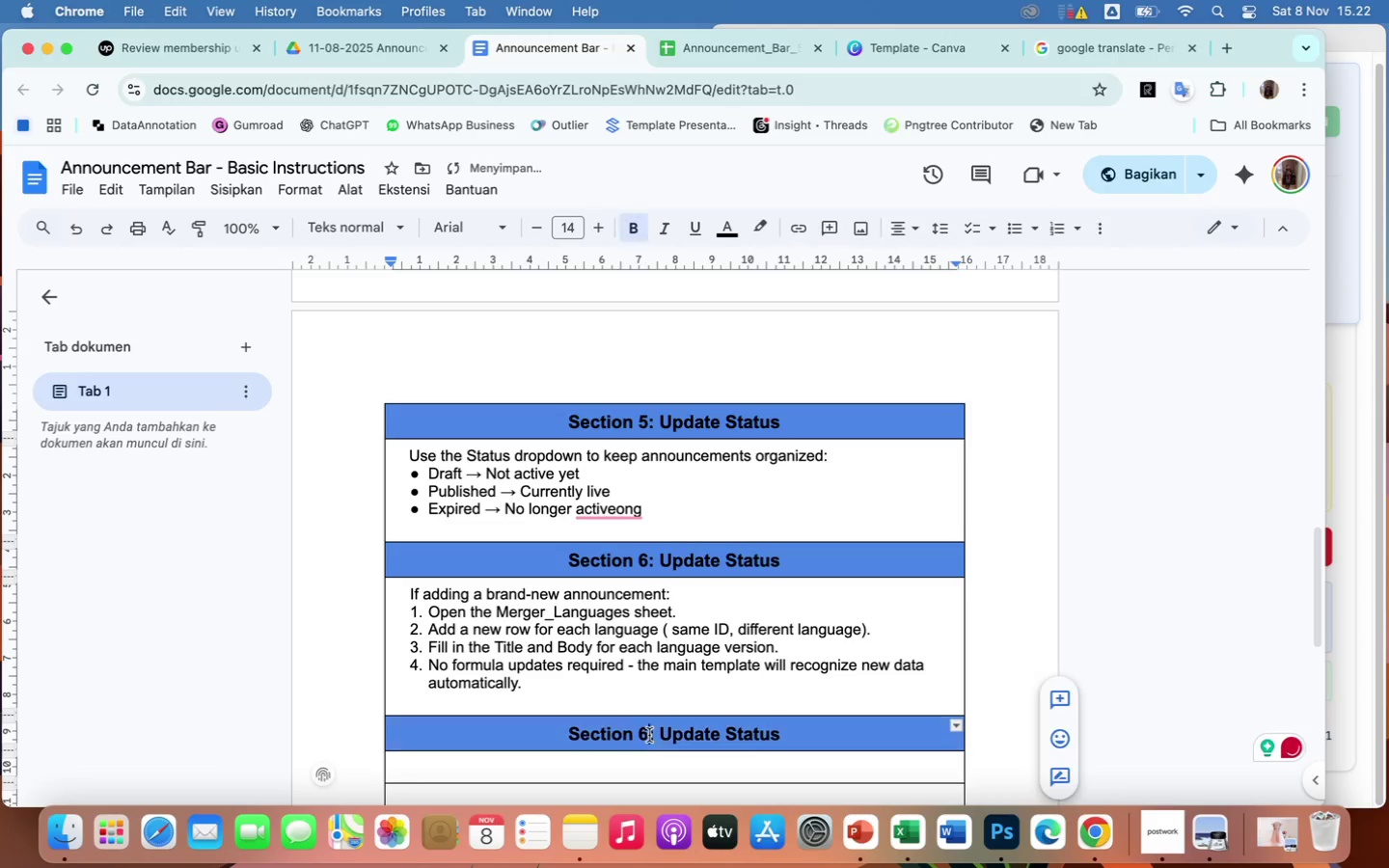 
key(Backspace)
 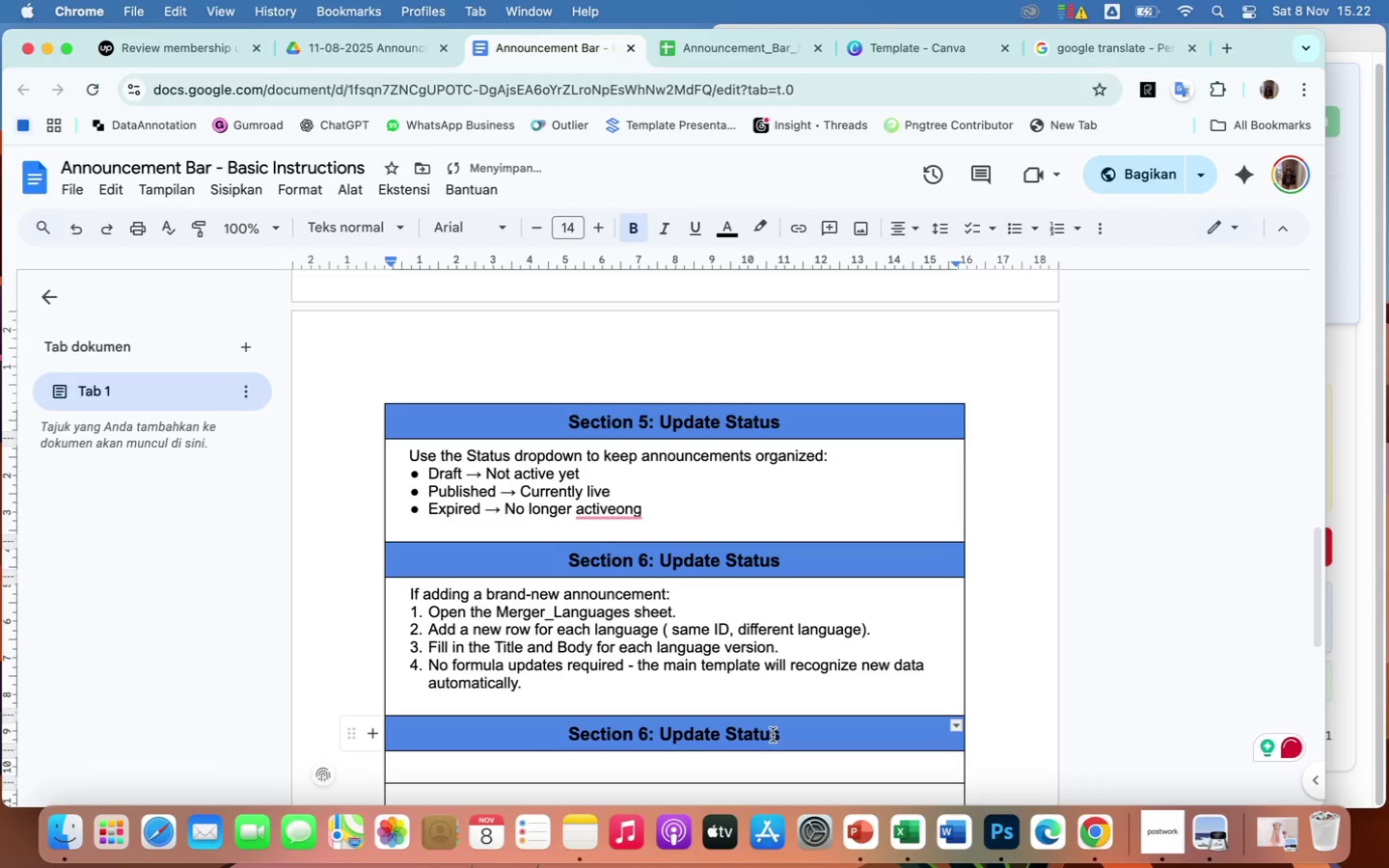 
key(7)
 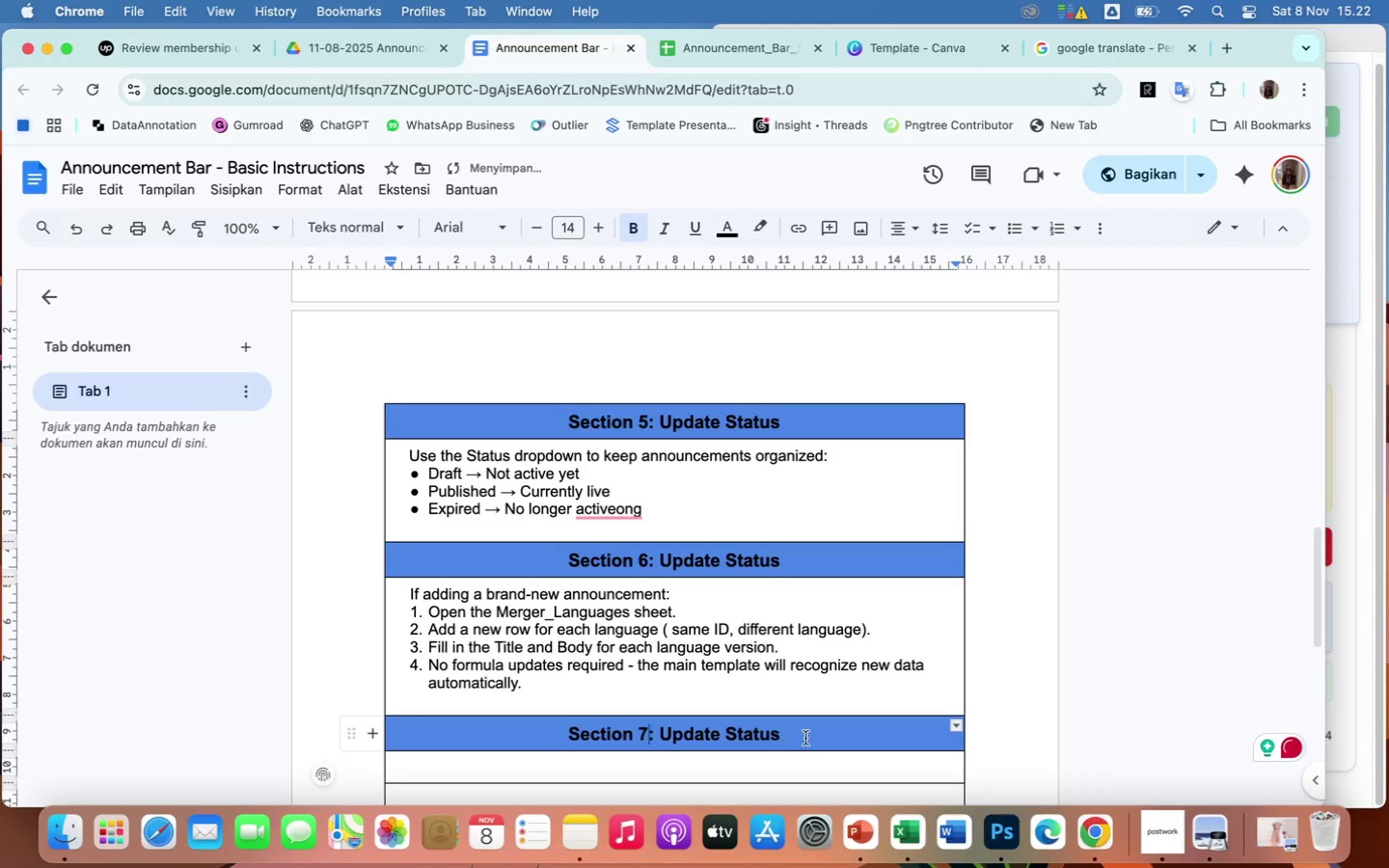 
left_click([813, 729])
 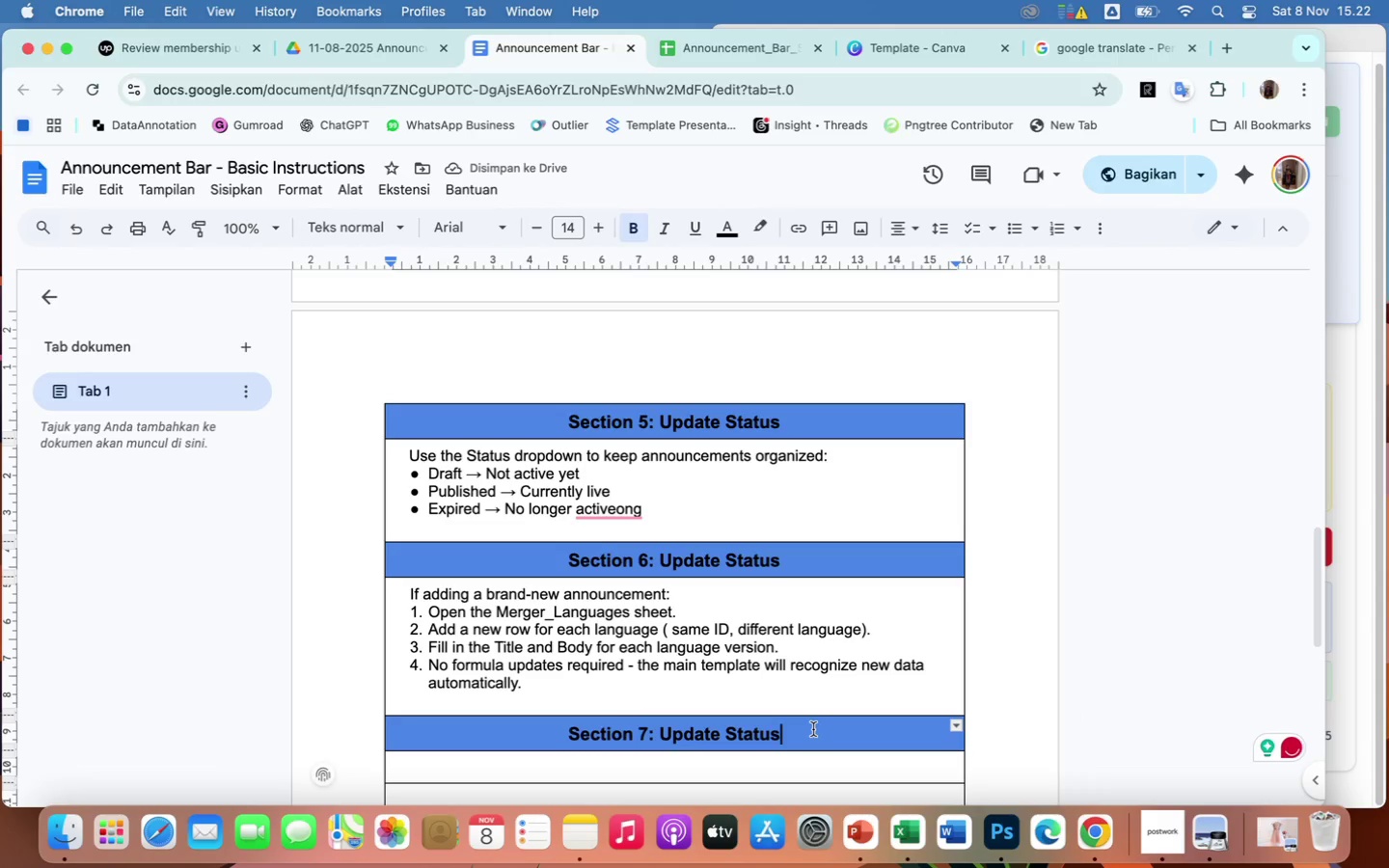 
hold_key(key=Backspace, duration=1.2)
 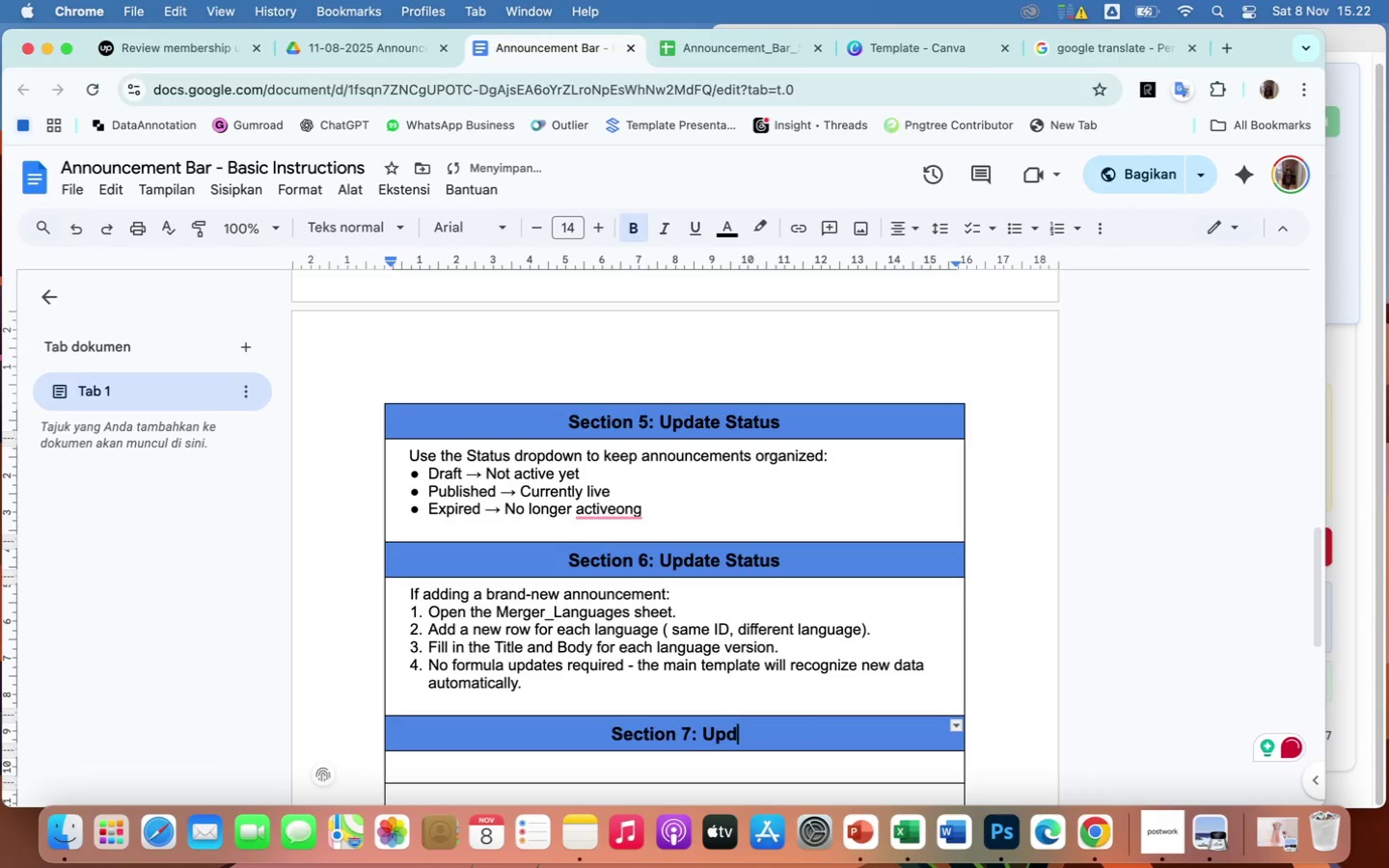 
key(Backspace)
key(Backspace)
key(Backspace)
key(Backspace)
type( Imp)
 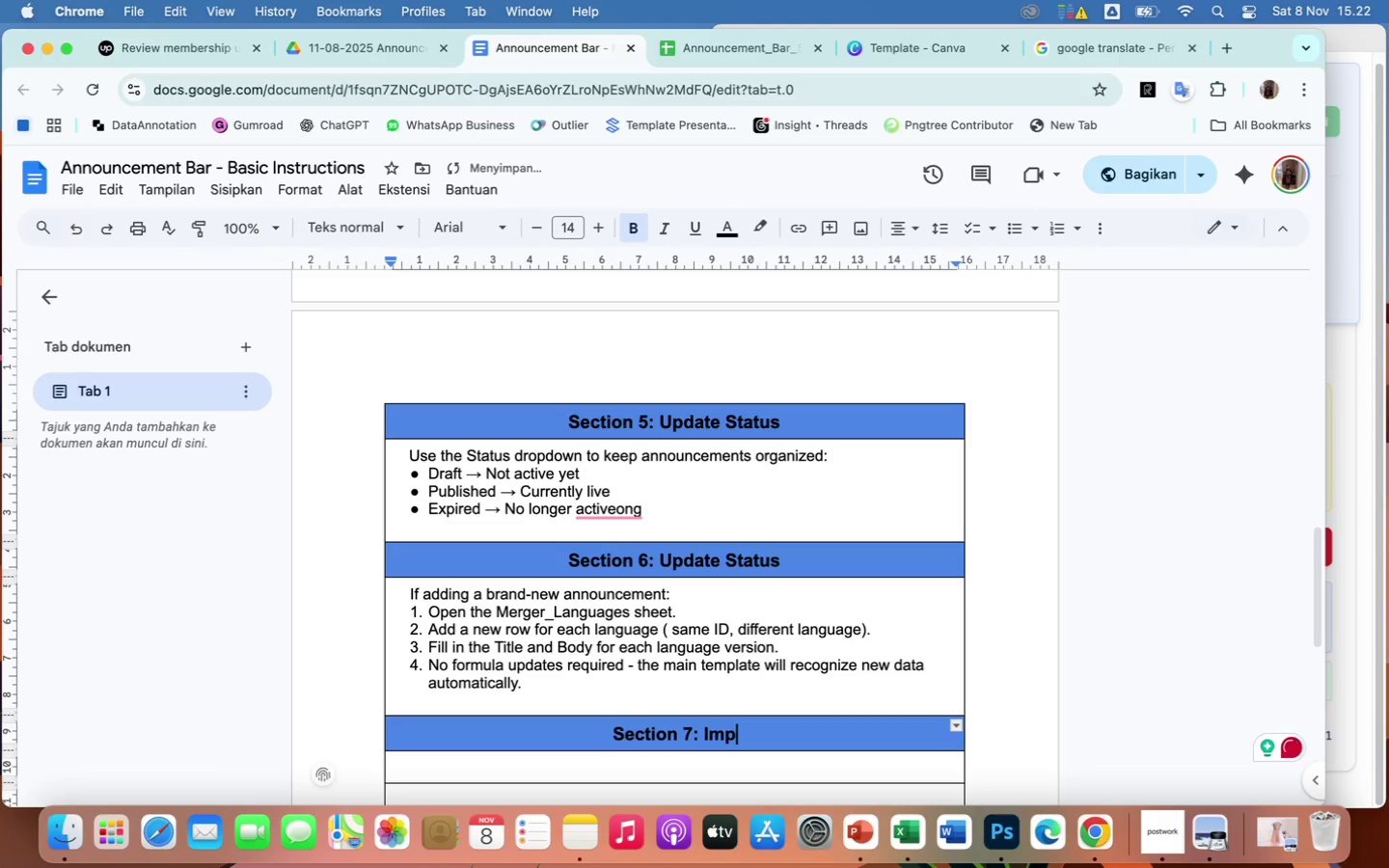 
type(ortant)
 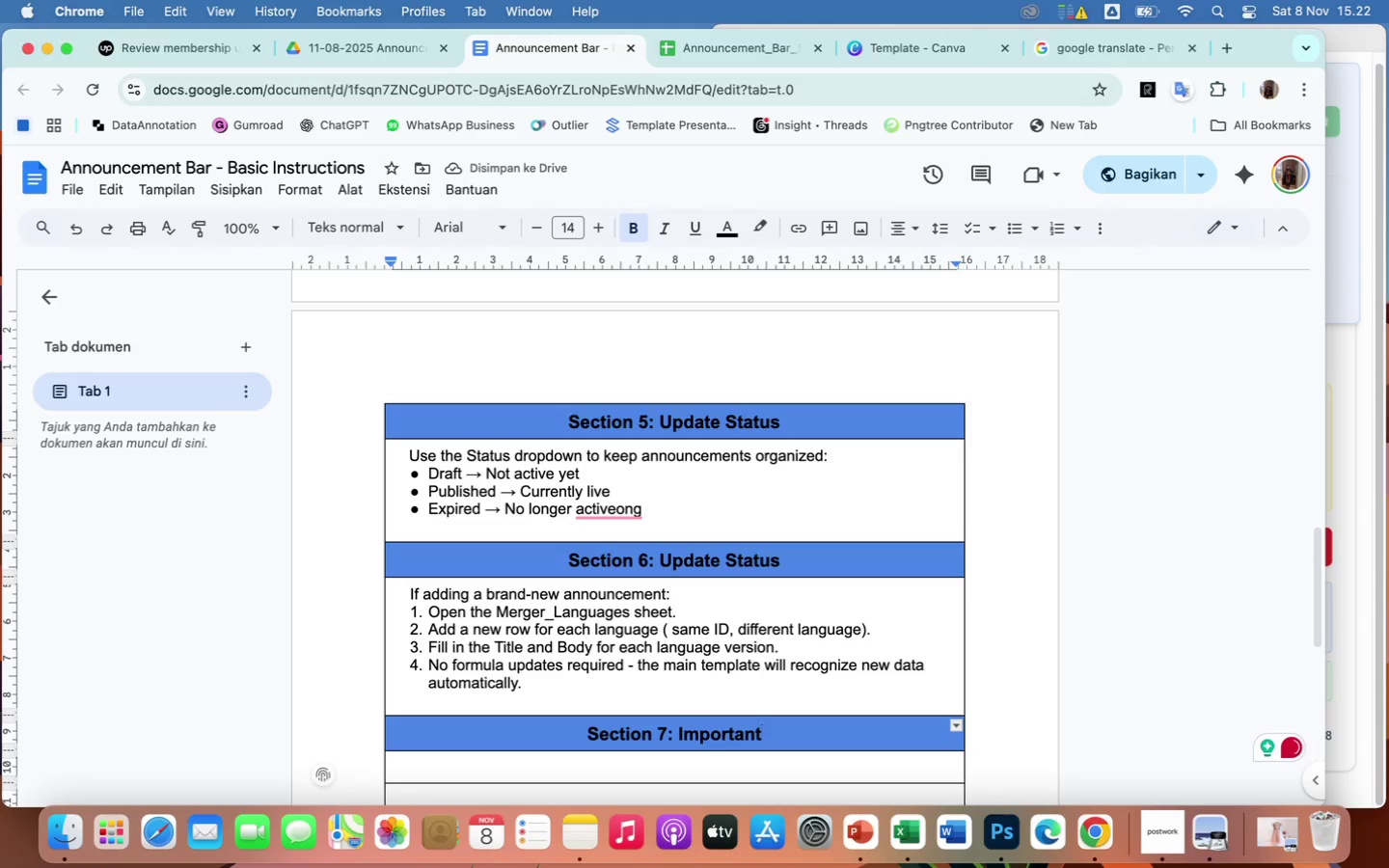 
type( Notes)
 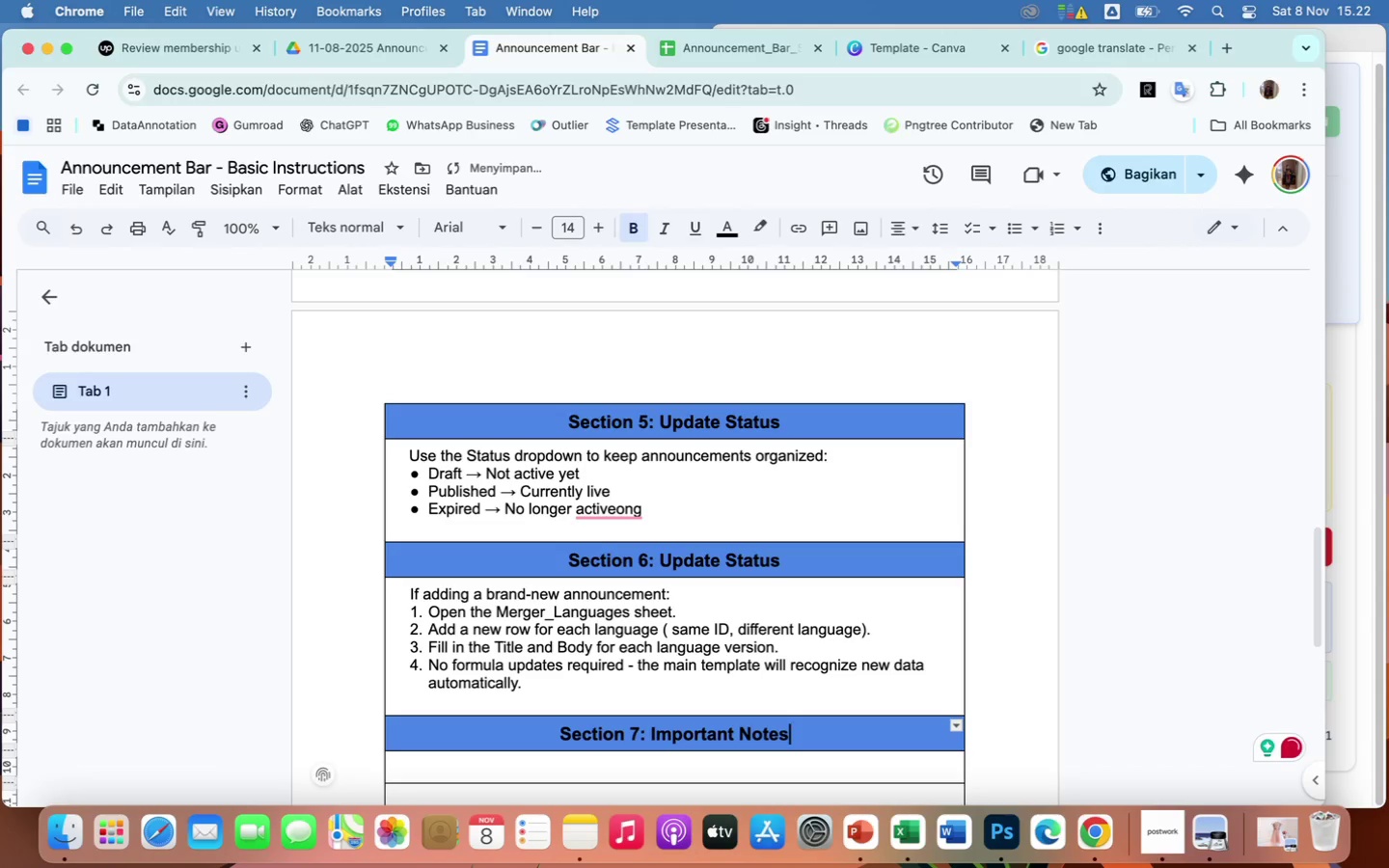 
left_click([731, 771])
 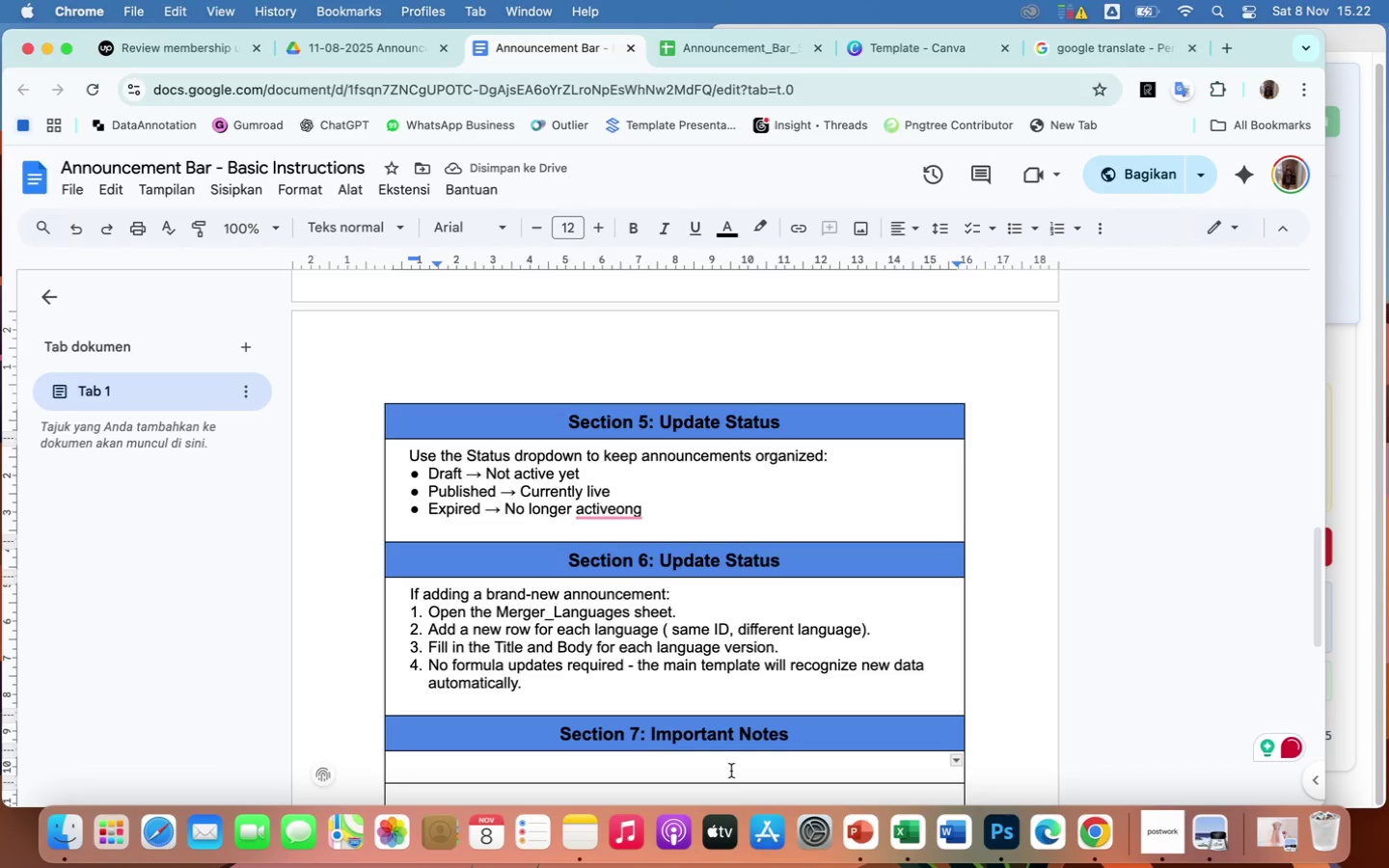 
mouse_move([443, 235])
 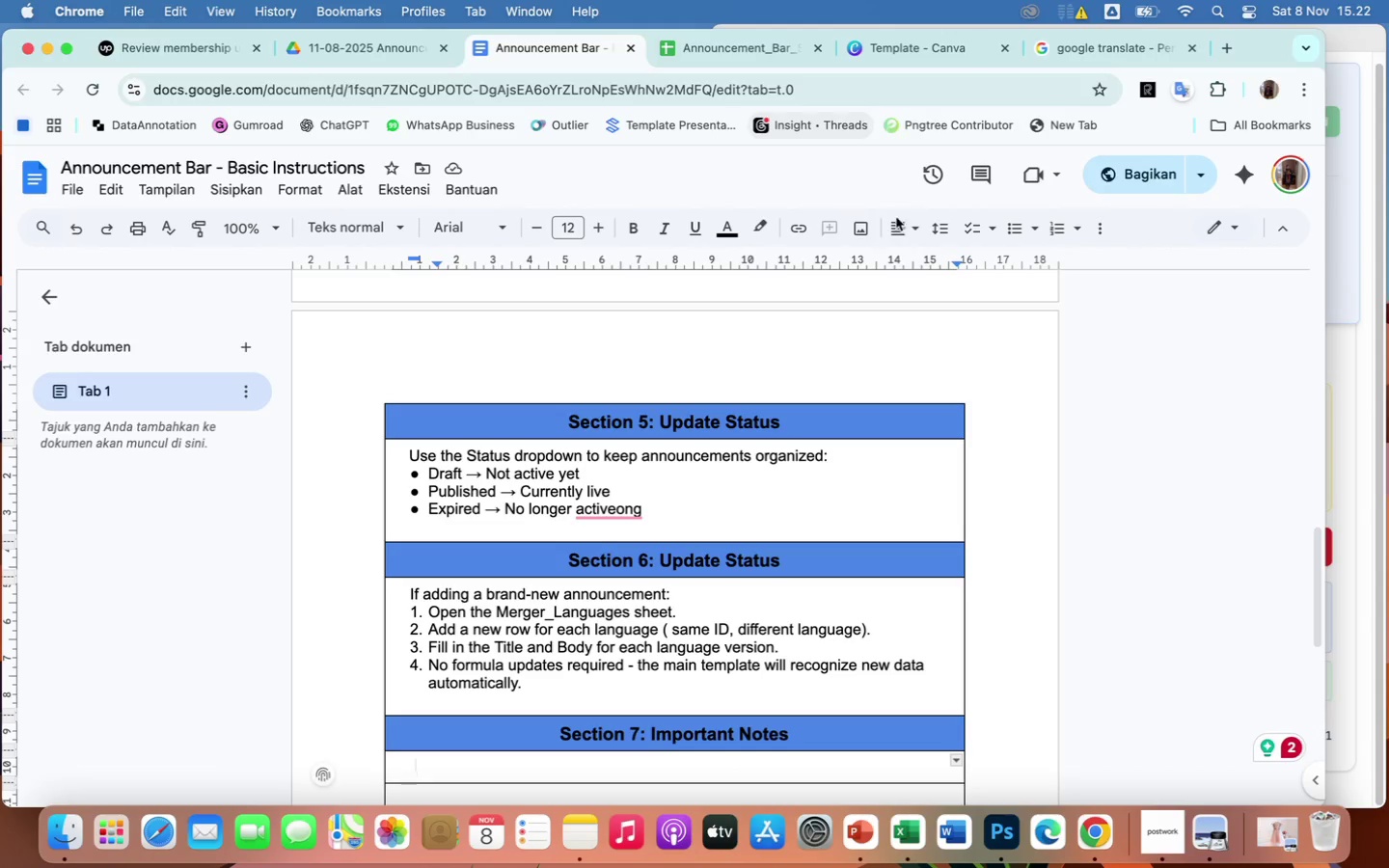 
left_click([1013, 227])
 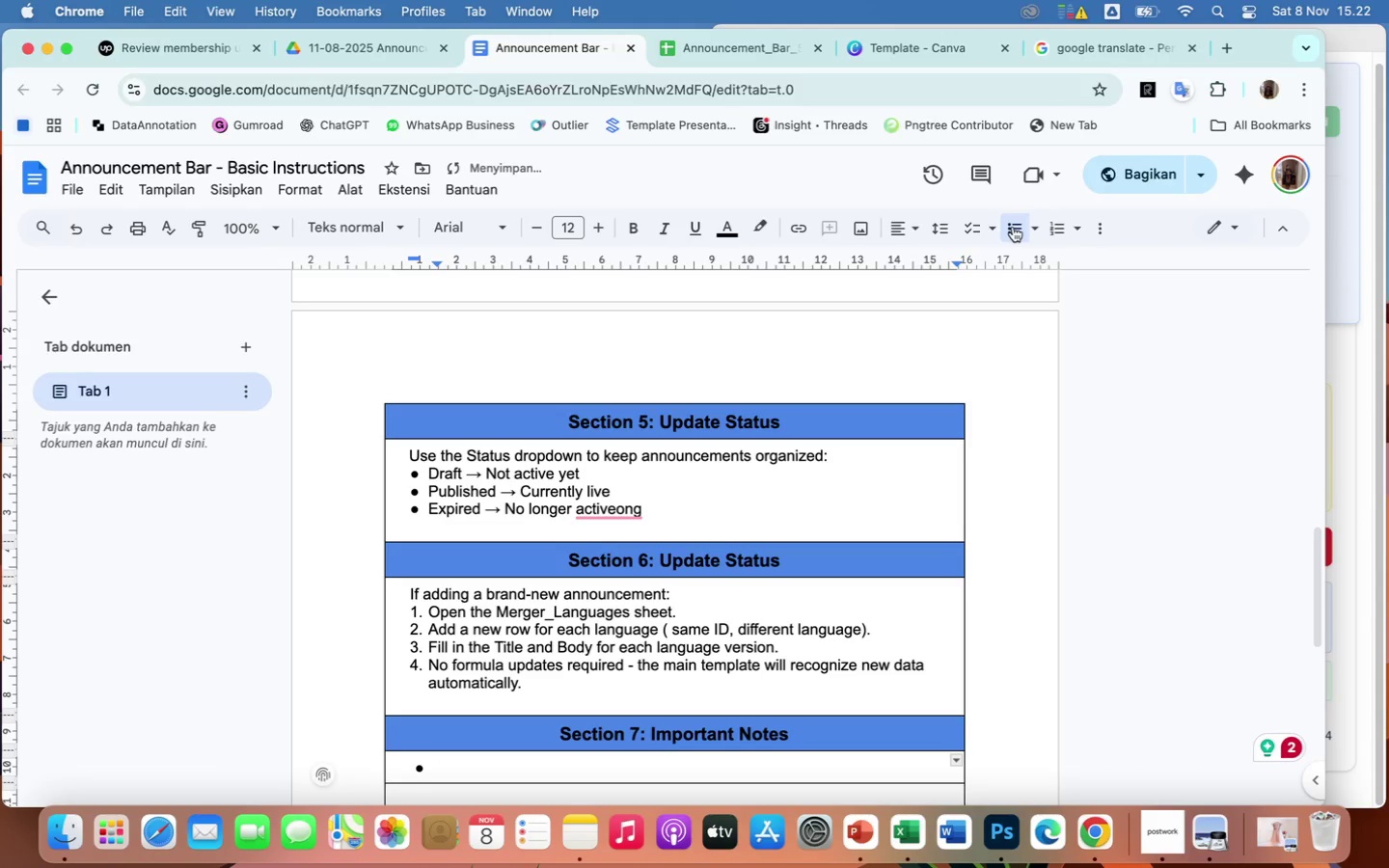 
type(Do not mof)
key(Backspace)
type(dify or delete hidden colum)
 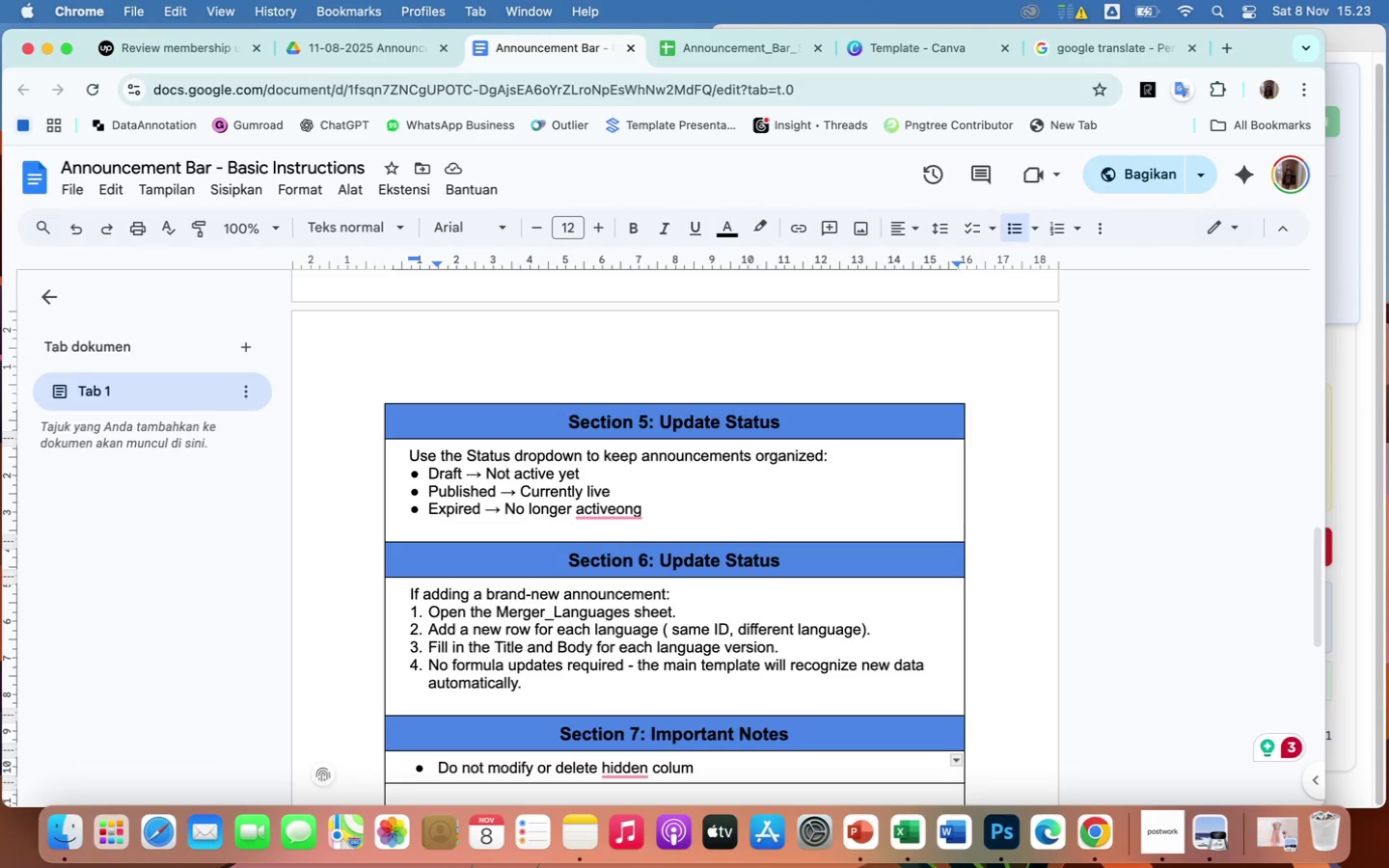 
wait(7.25)
 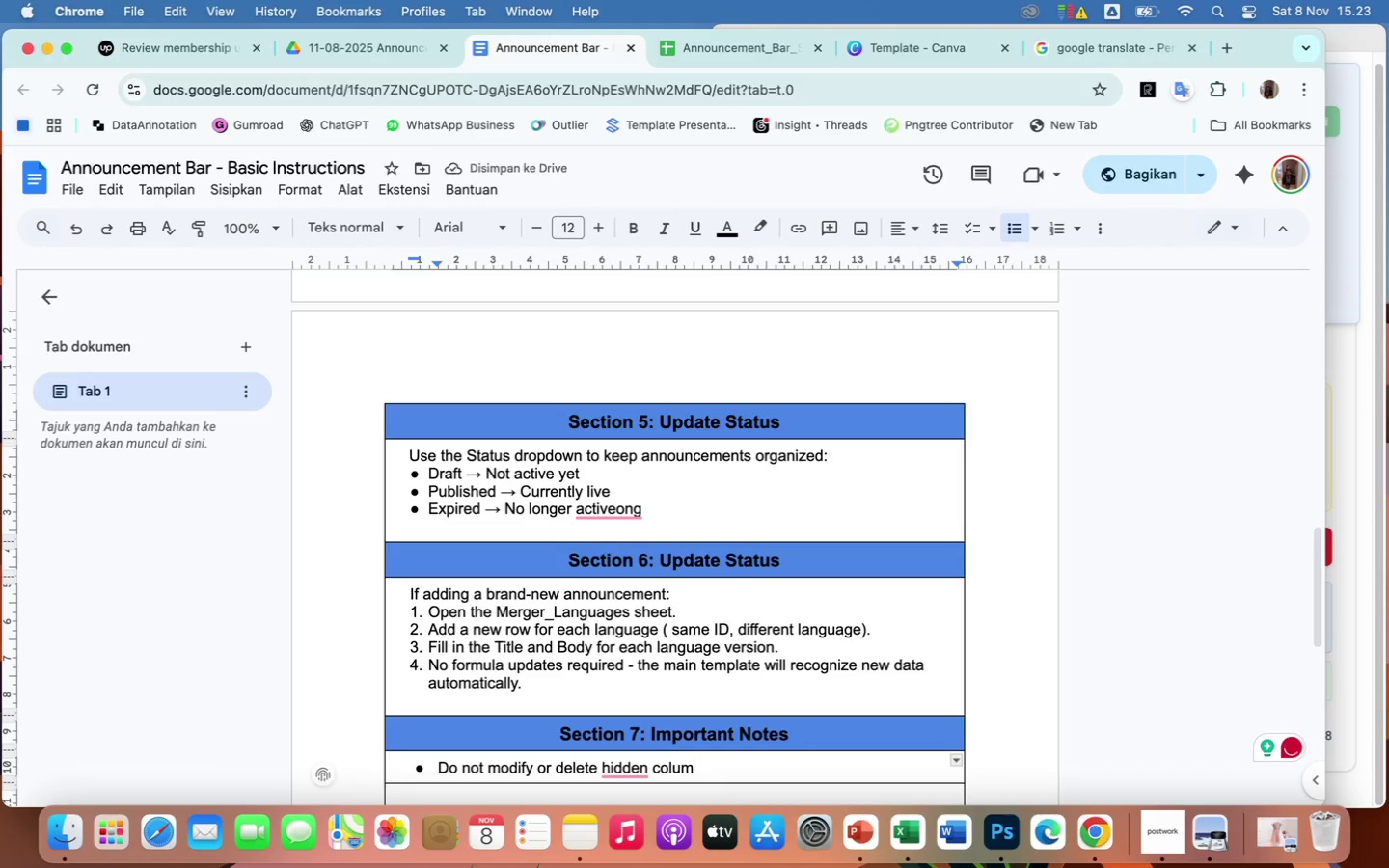 
type(ns (used for st)
key(Backspace)
type(ystem)
 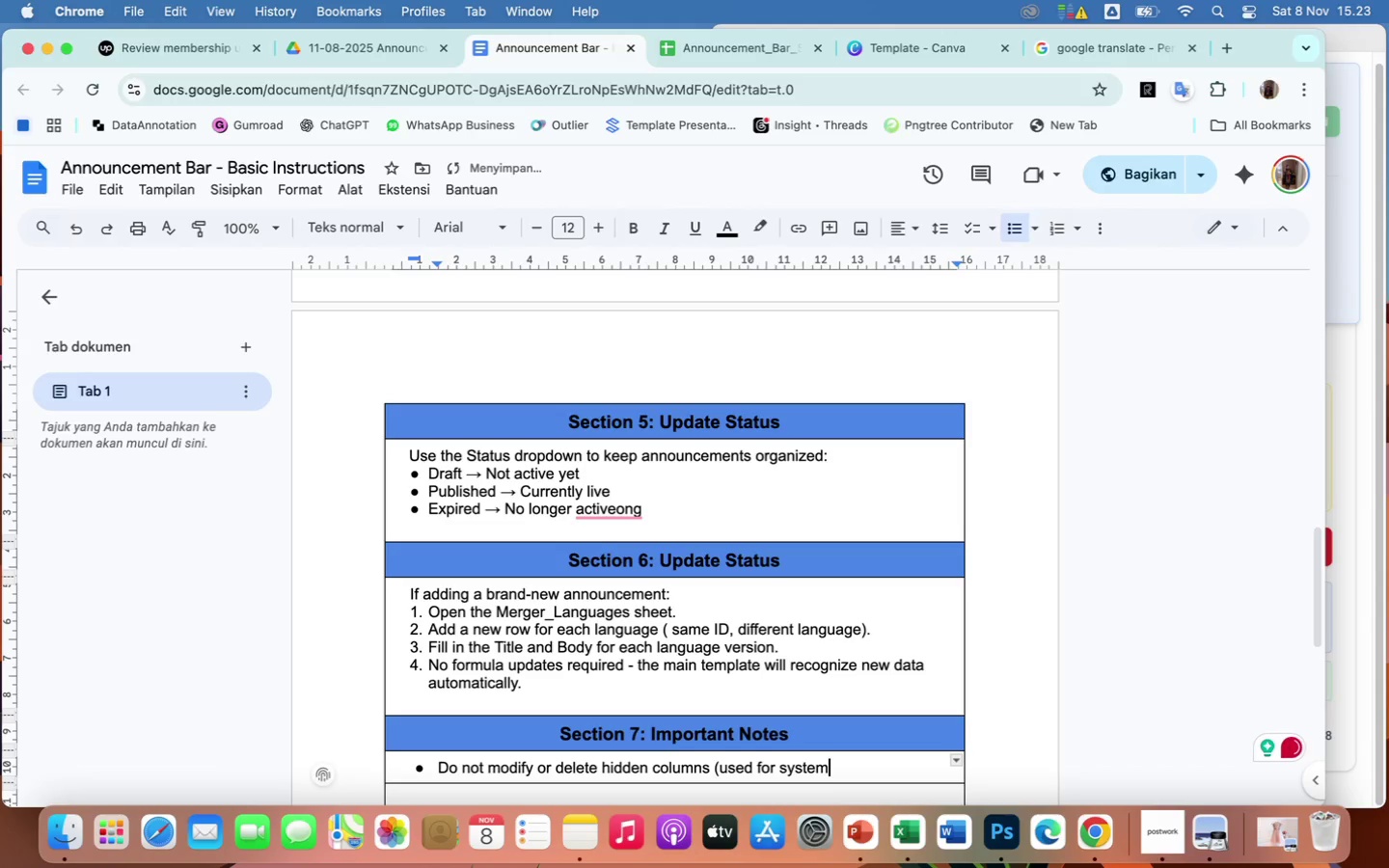 
type( lookups).)
 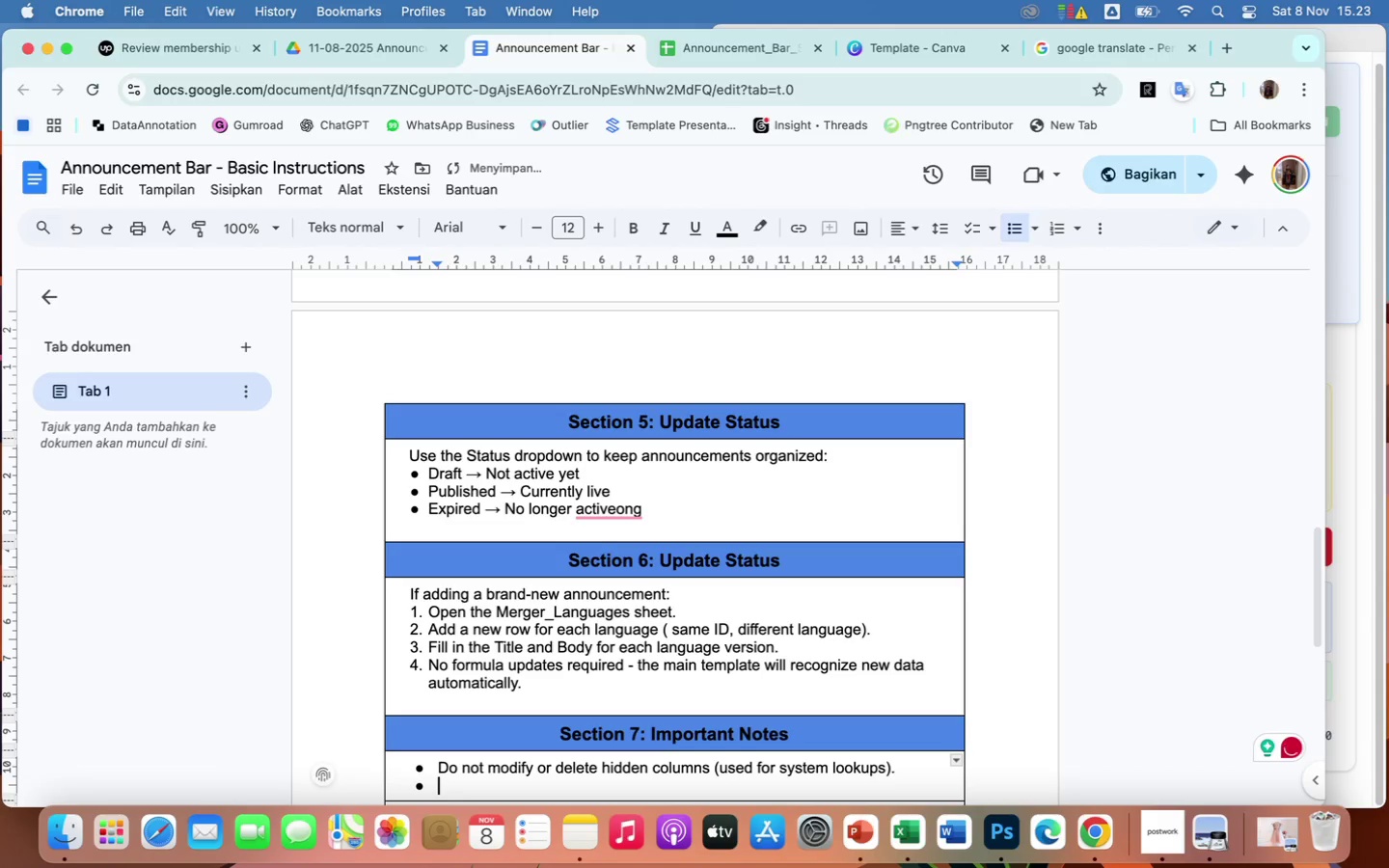 
 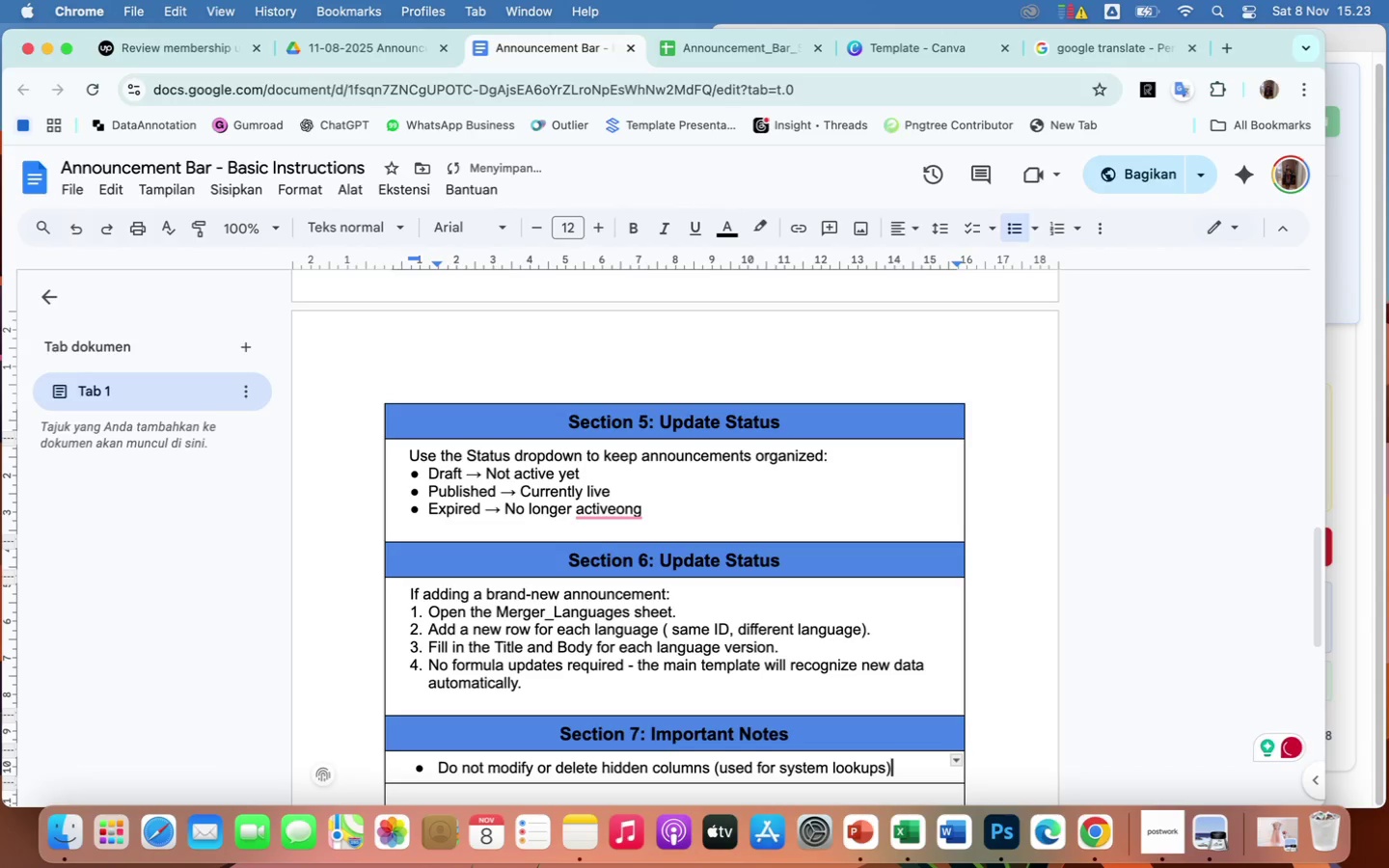 
key(Enter)
 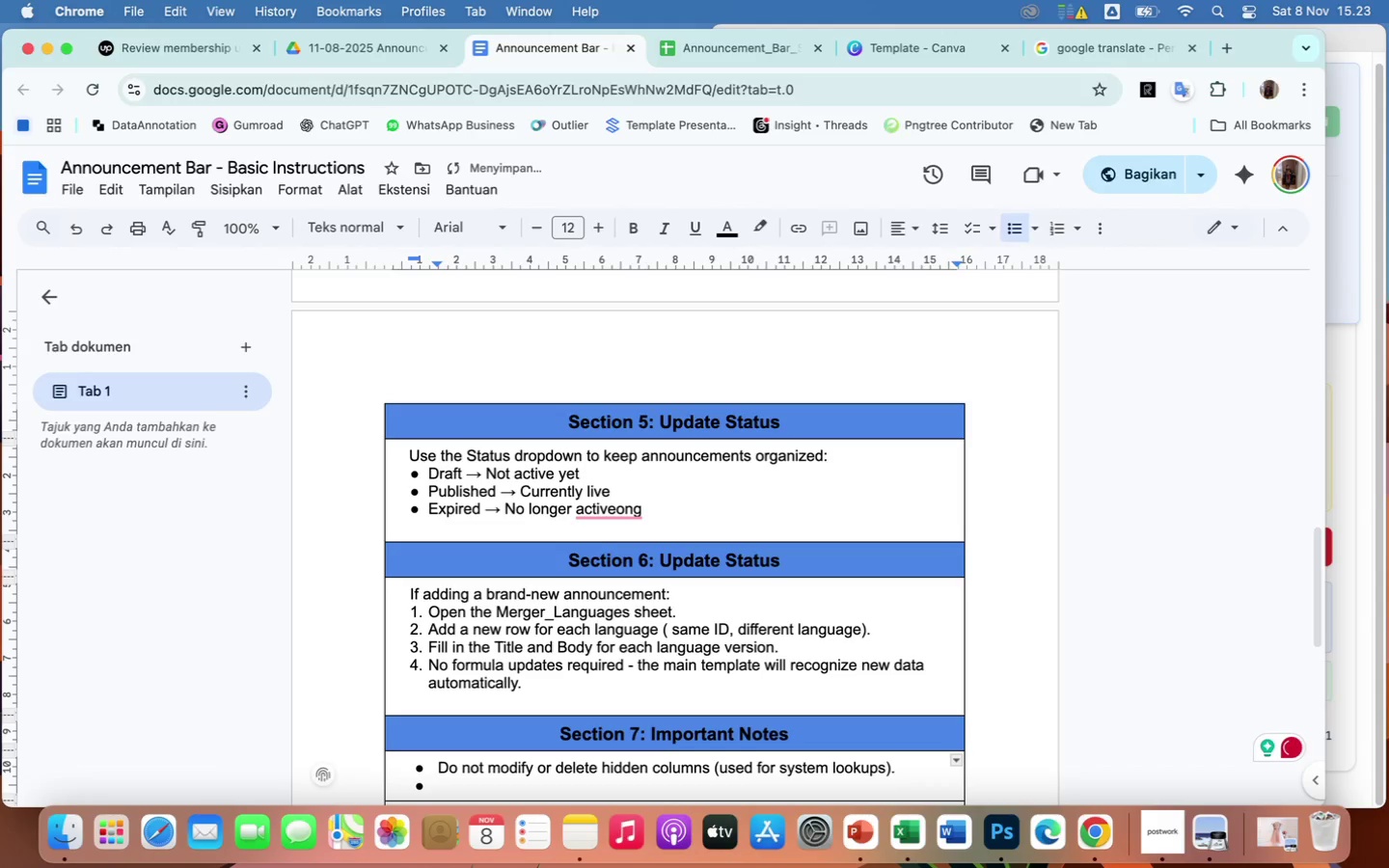 
type(Always use dropdown)
 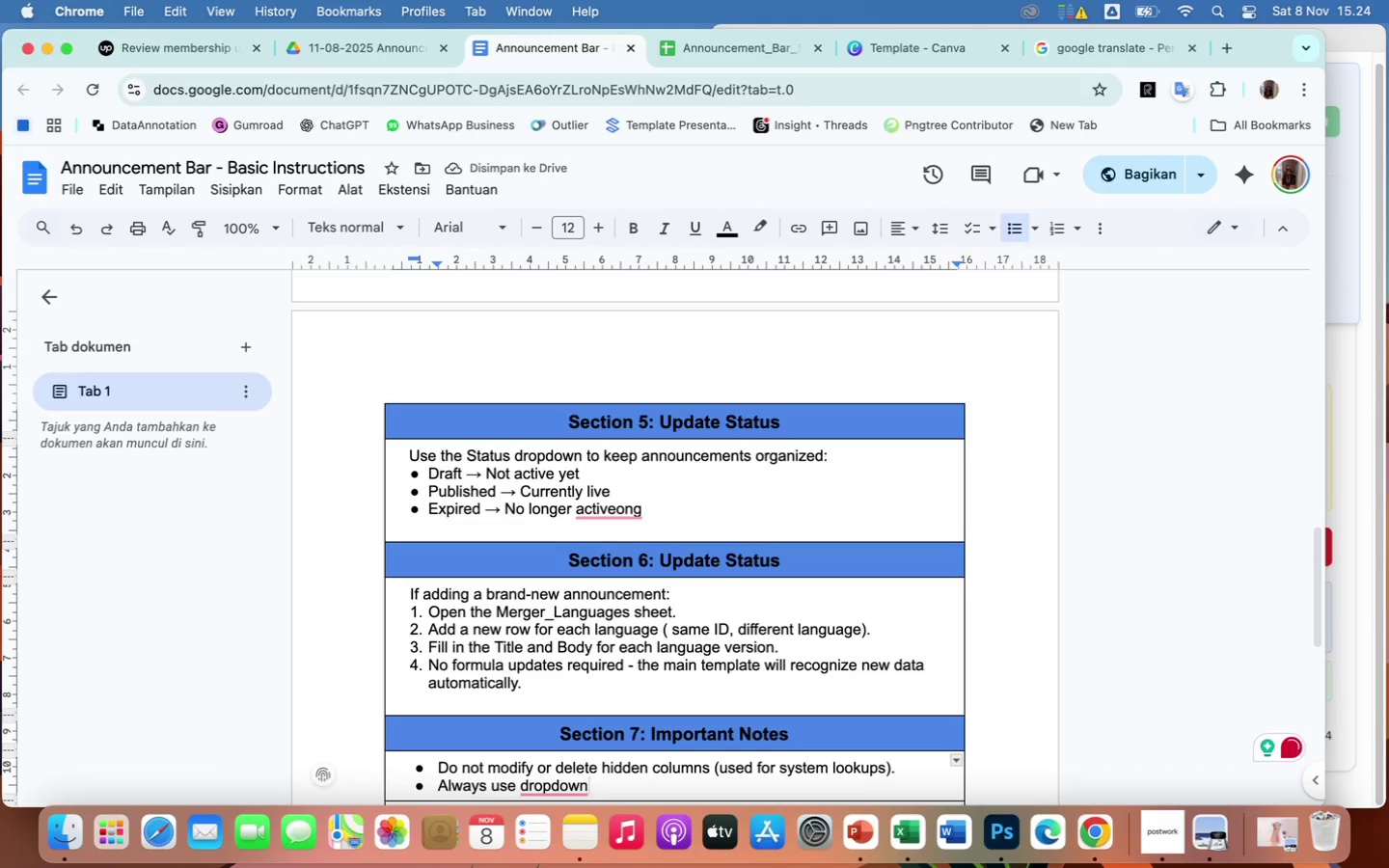 
type( fie)
 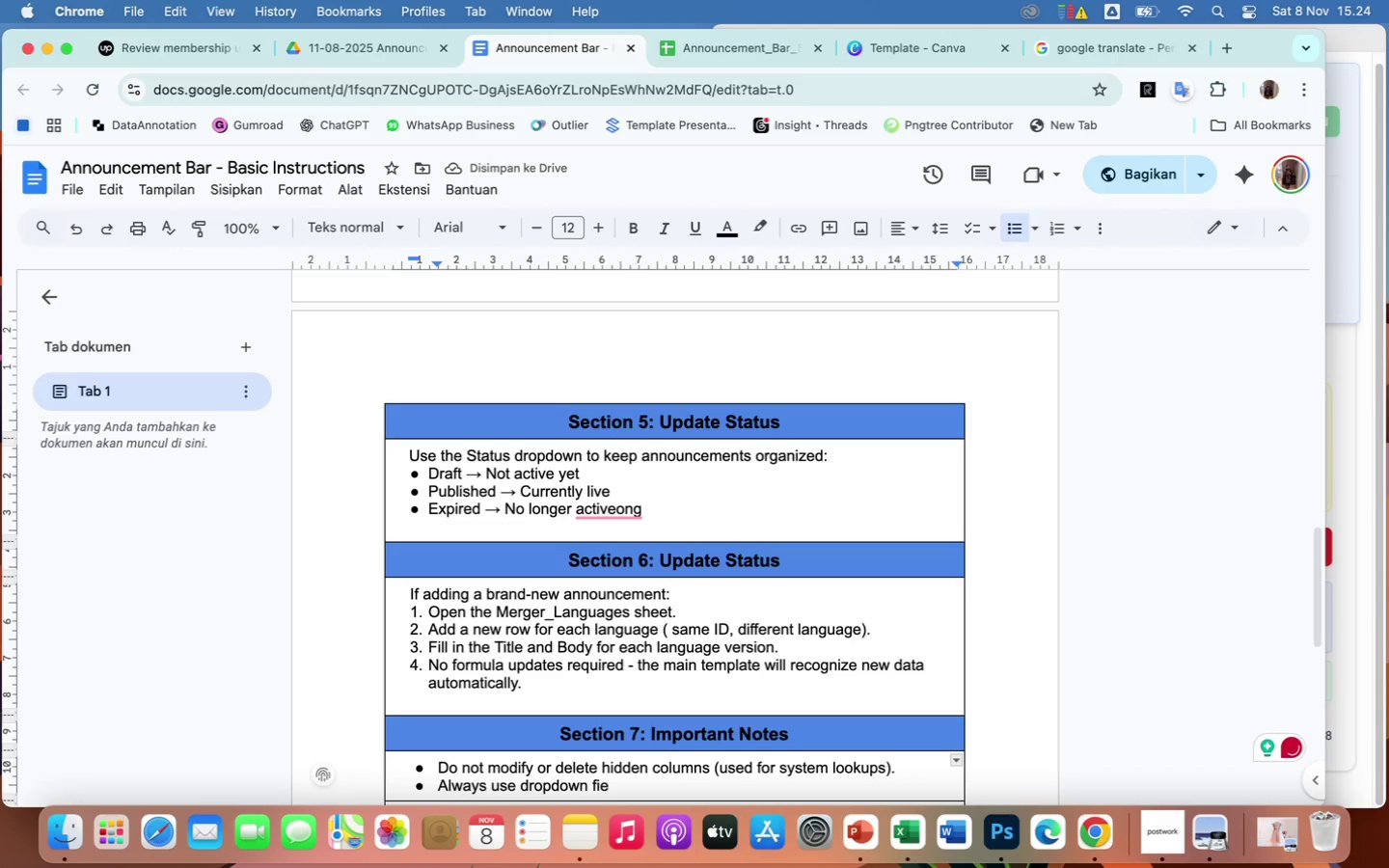 
type(lds to avoid formatting)
 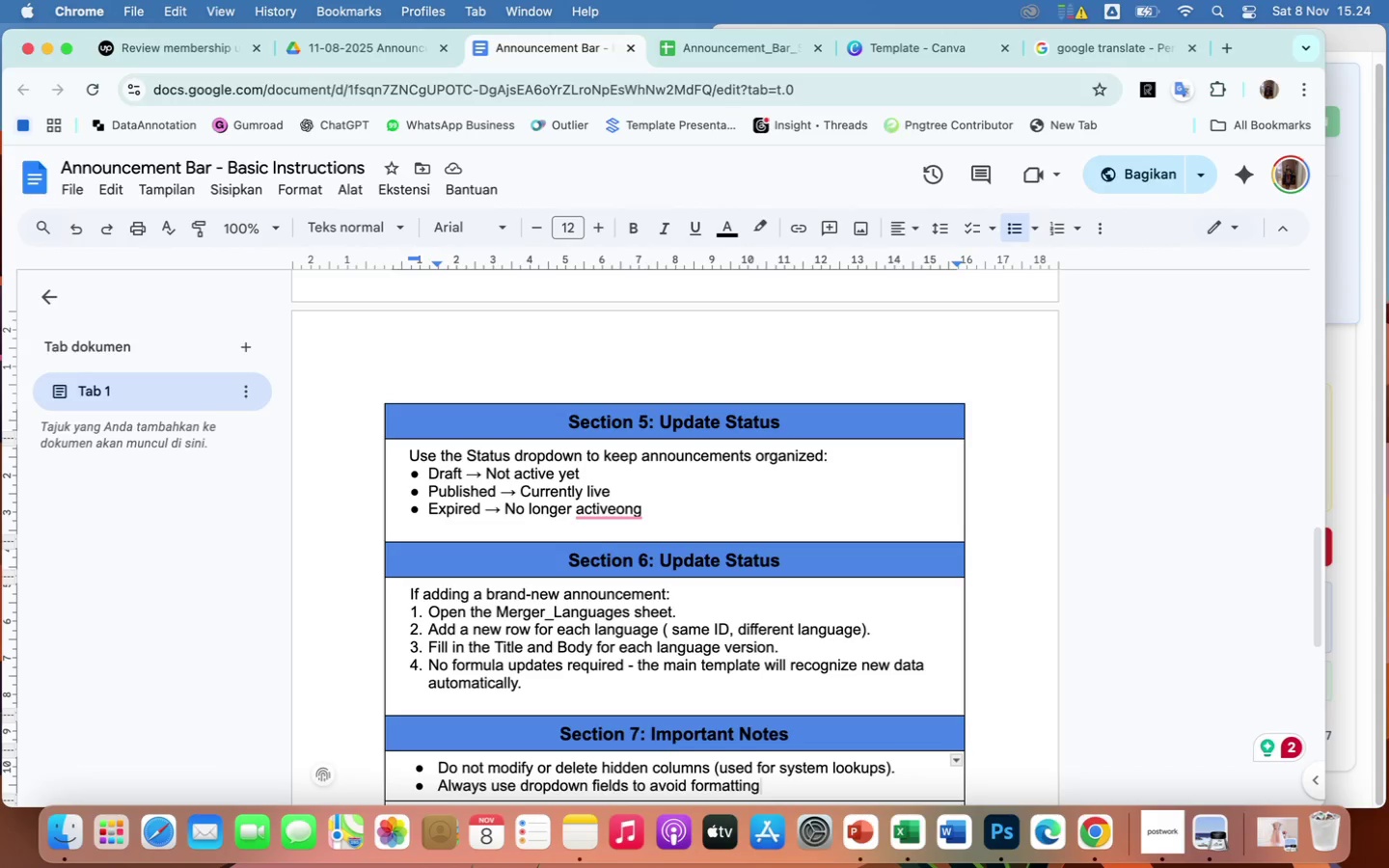 
wait(7.55)
 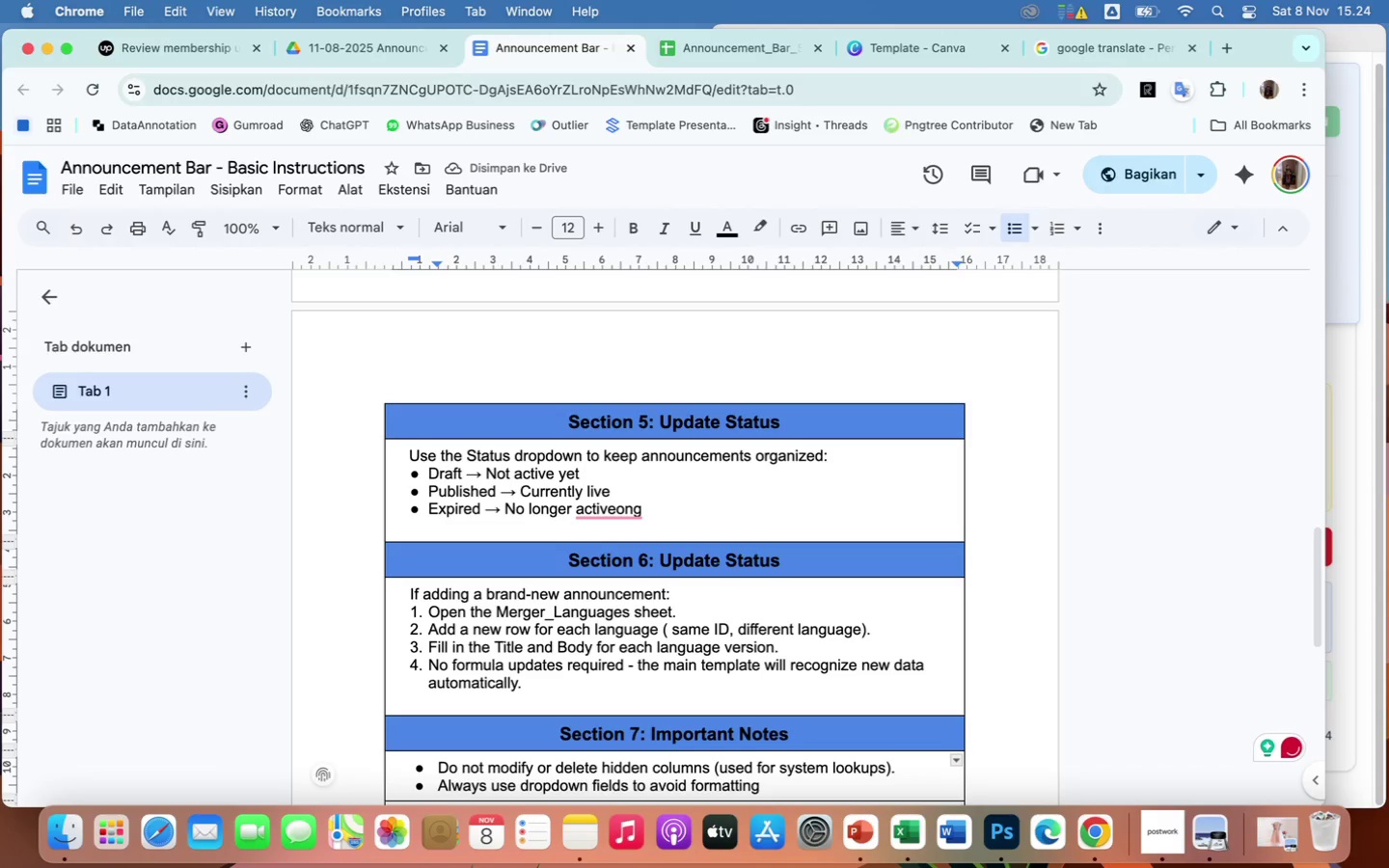 
type( issues.)
 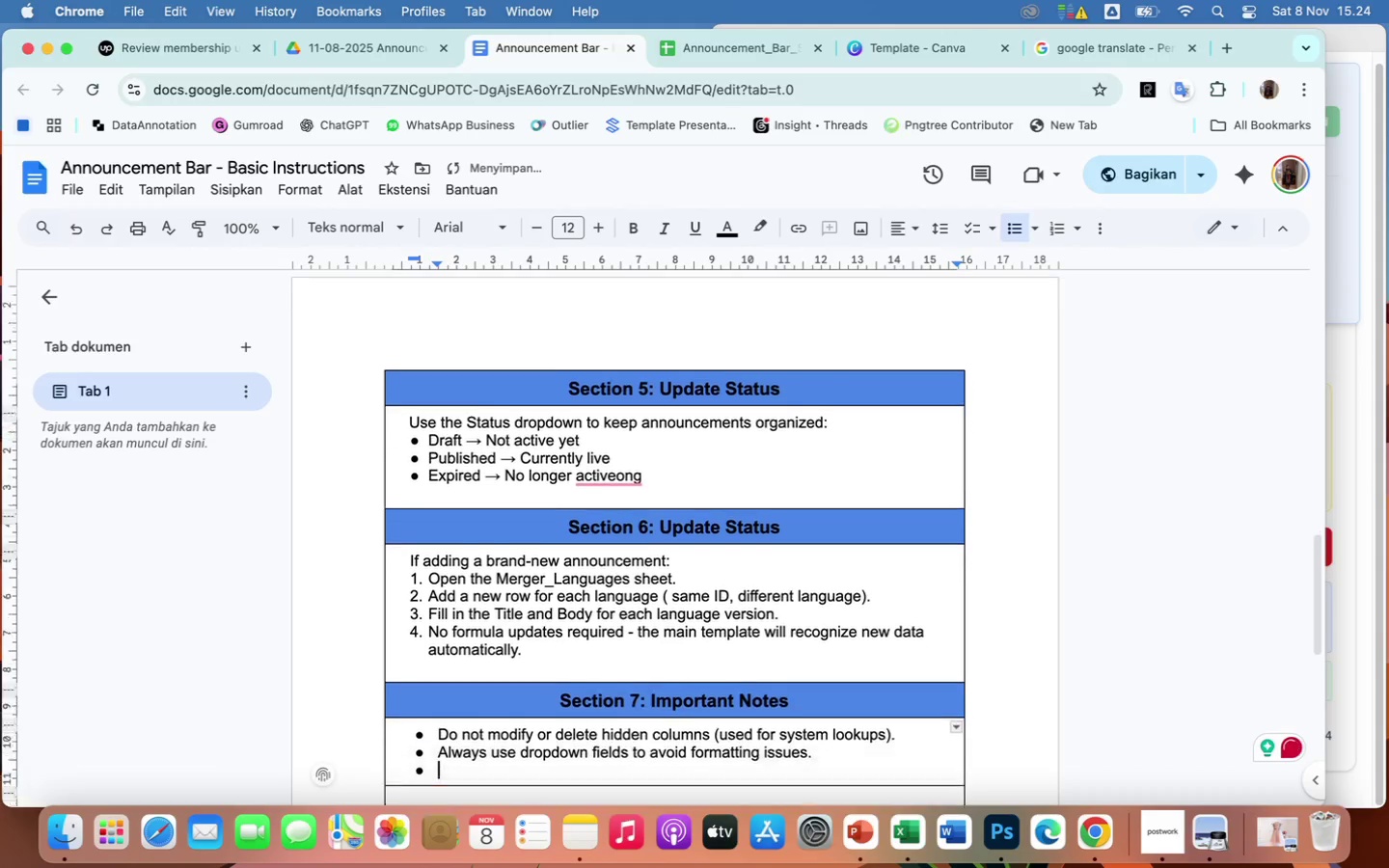 
key(Enter)
 